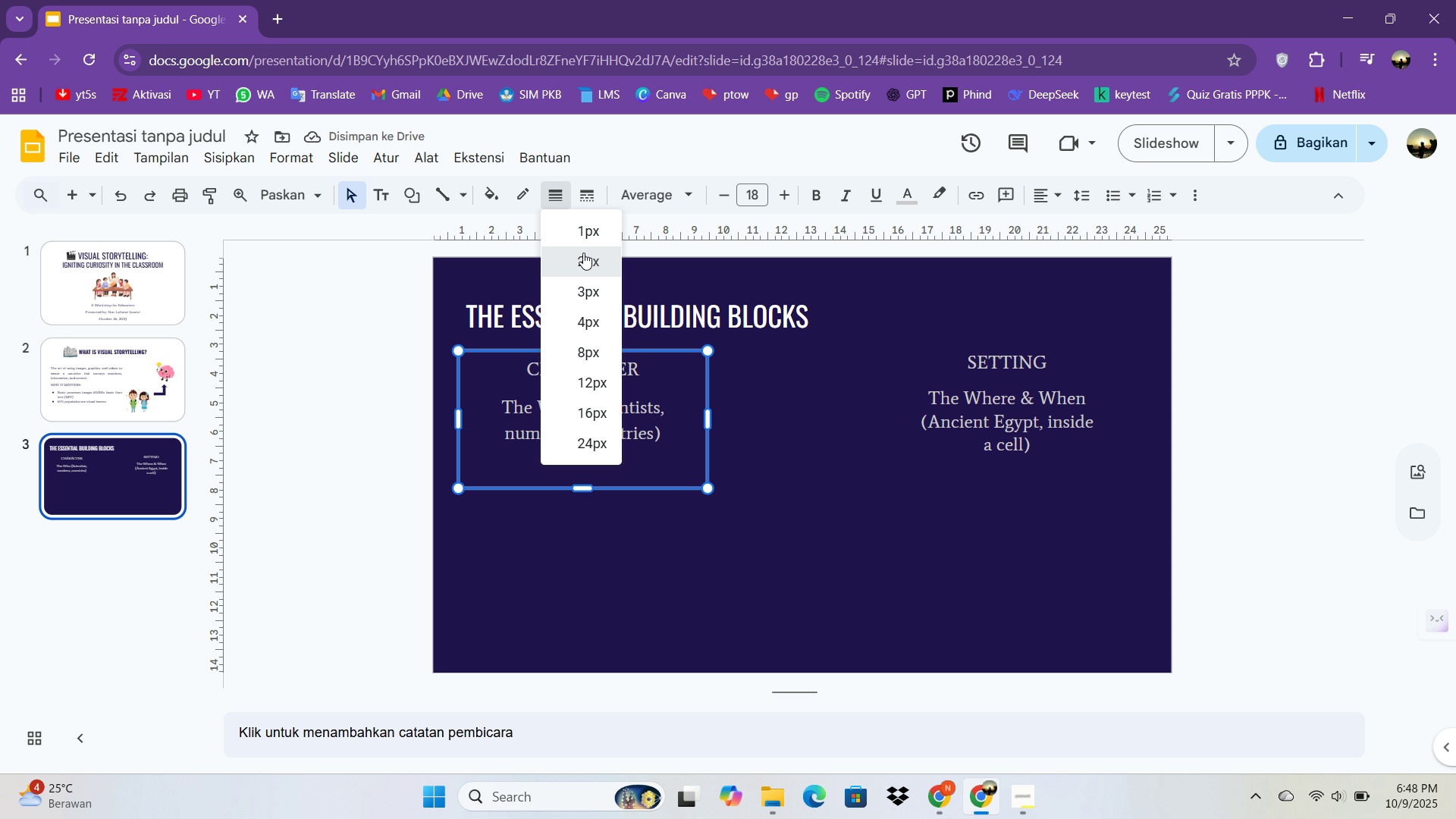 
left_click([583, 253])
 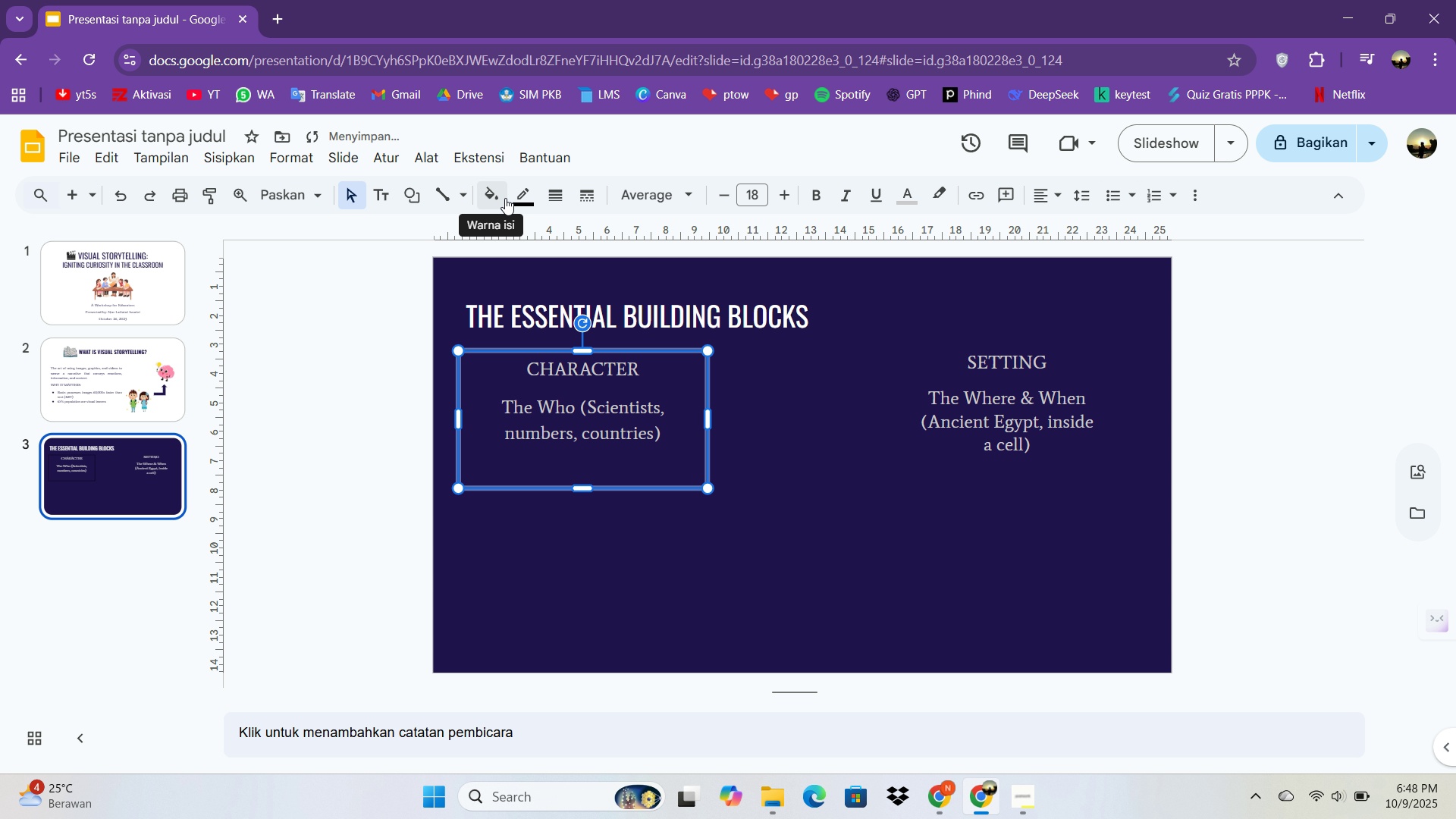 
left_click([501, 193])
 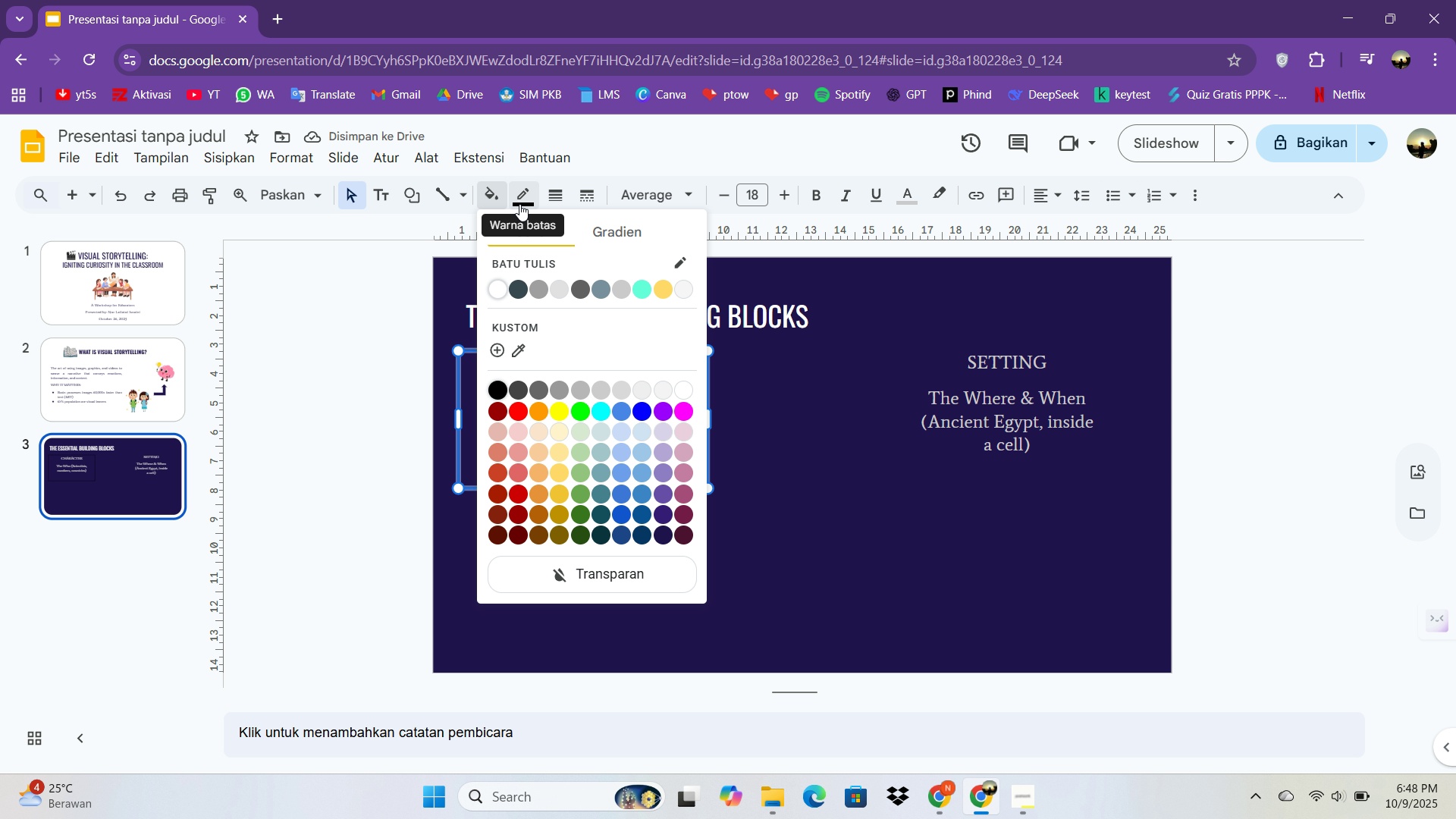 
left_click([519, 204])
 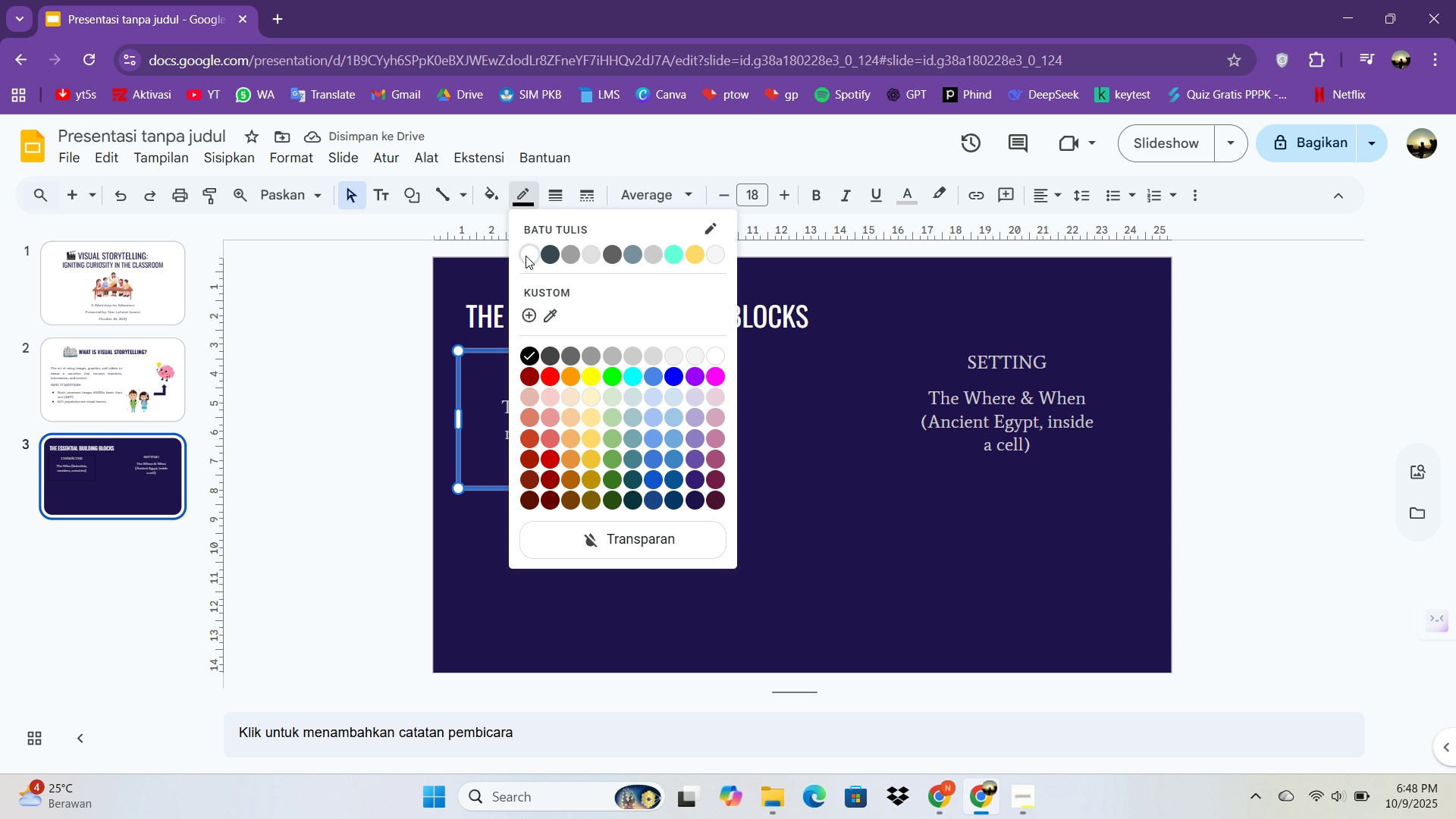 
left_click([526, 256])
 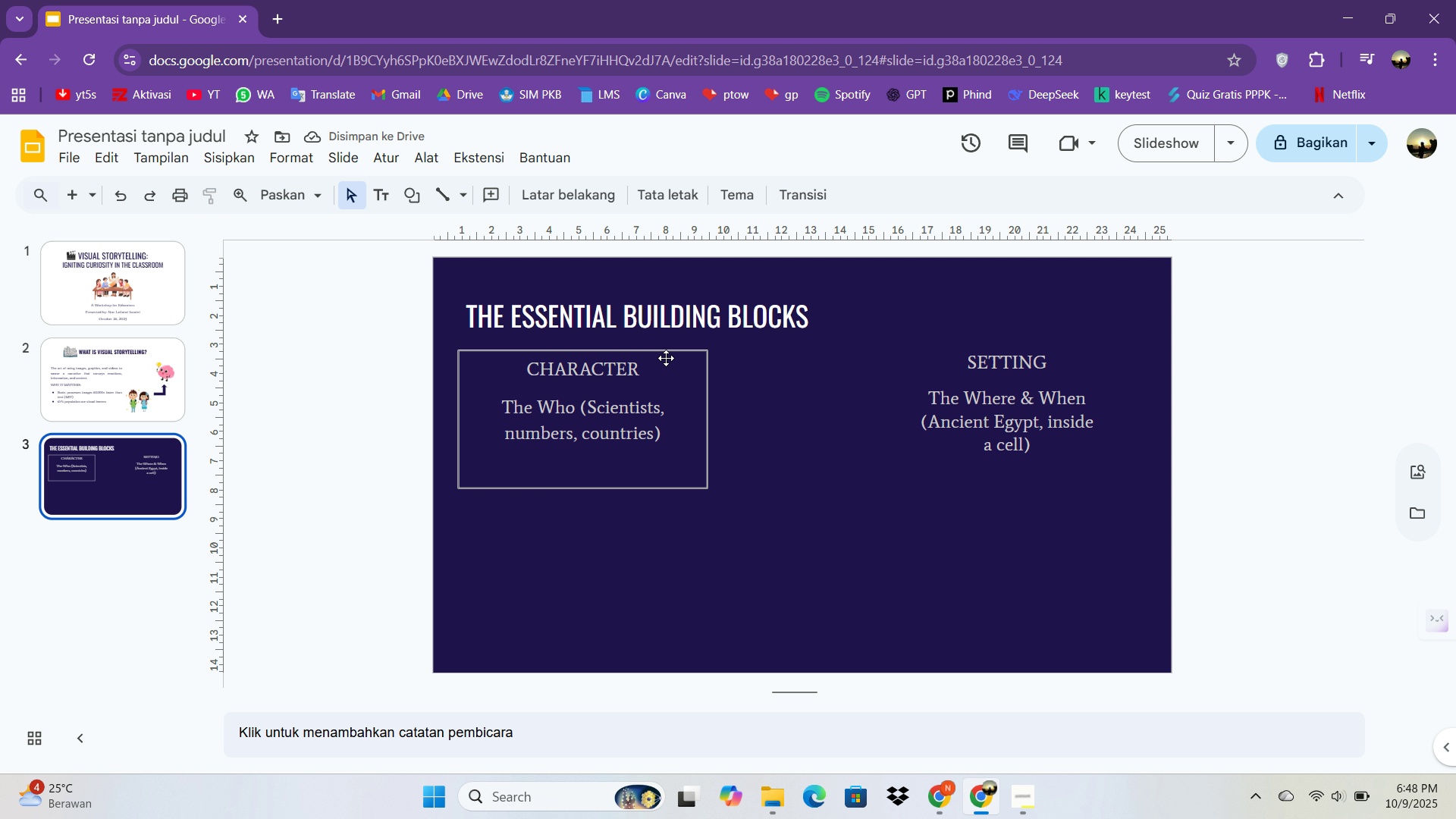 
left_click([974, 397])
 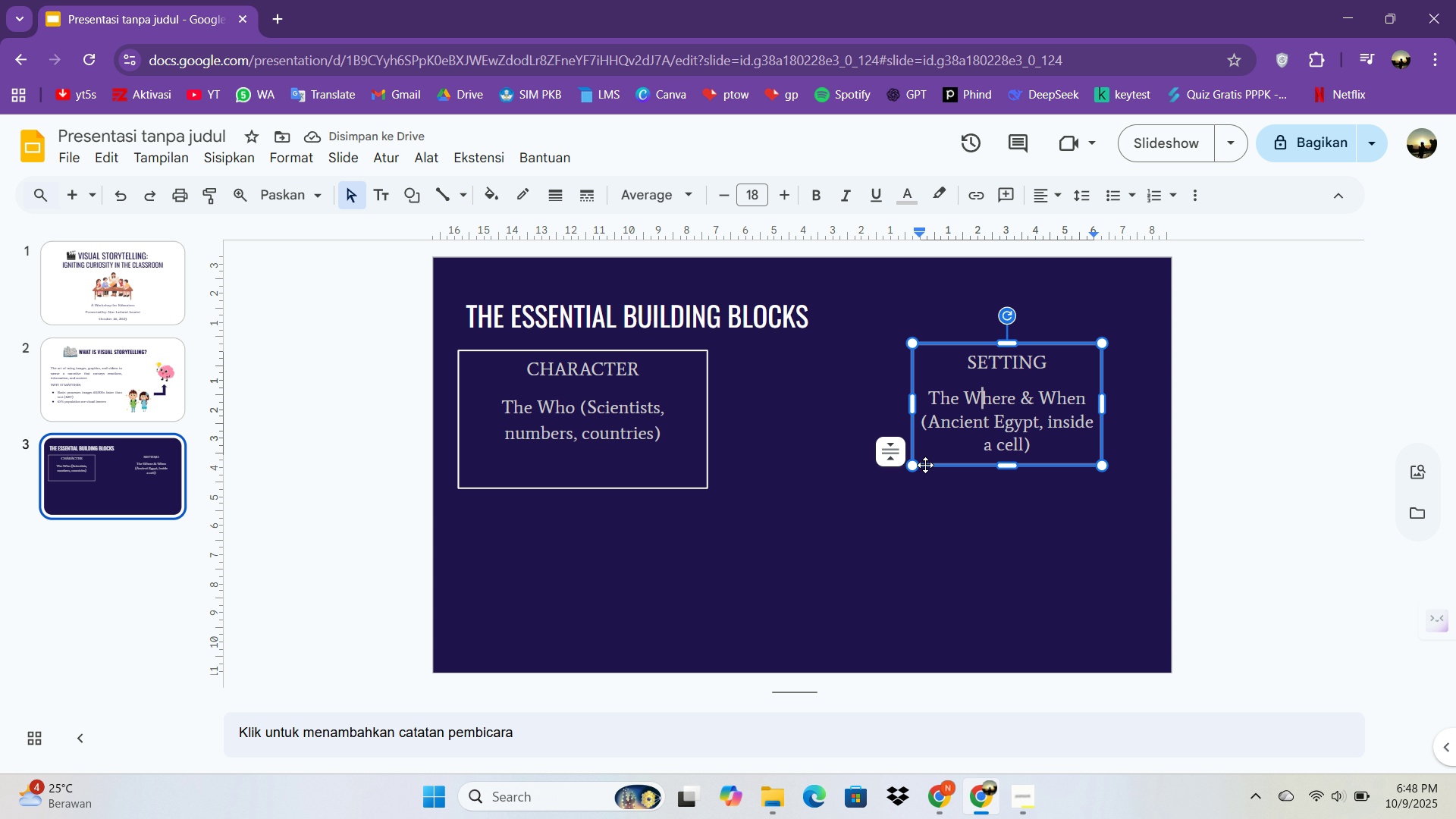 
left_click_drag(start_coordinate=[918, 468], to_coordinate=[894, 484])
 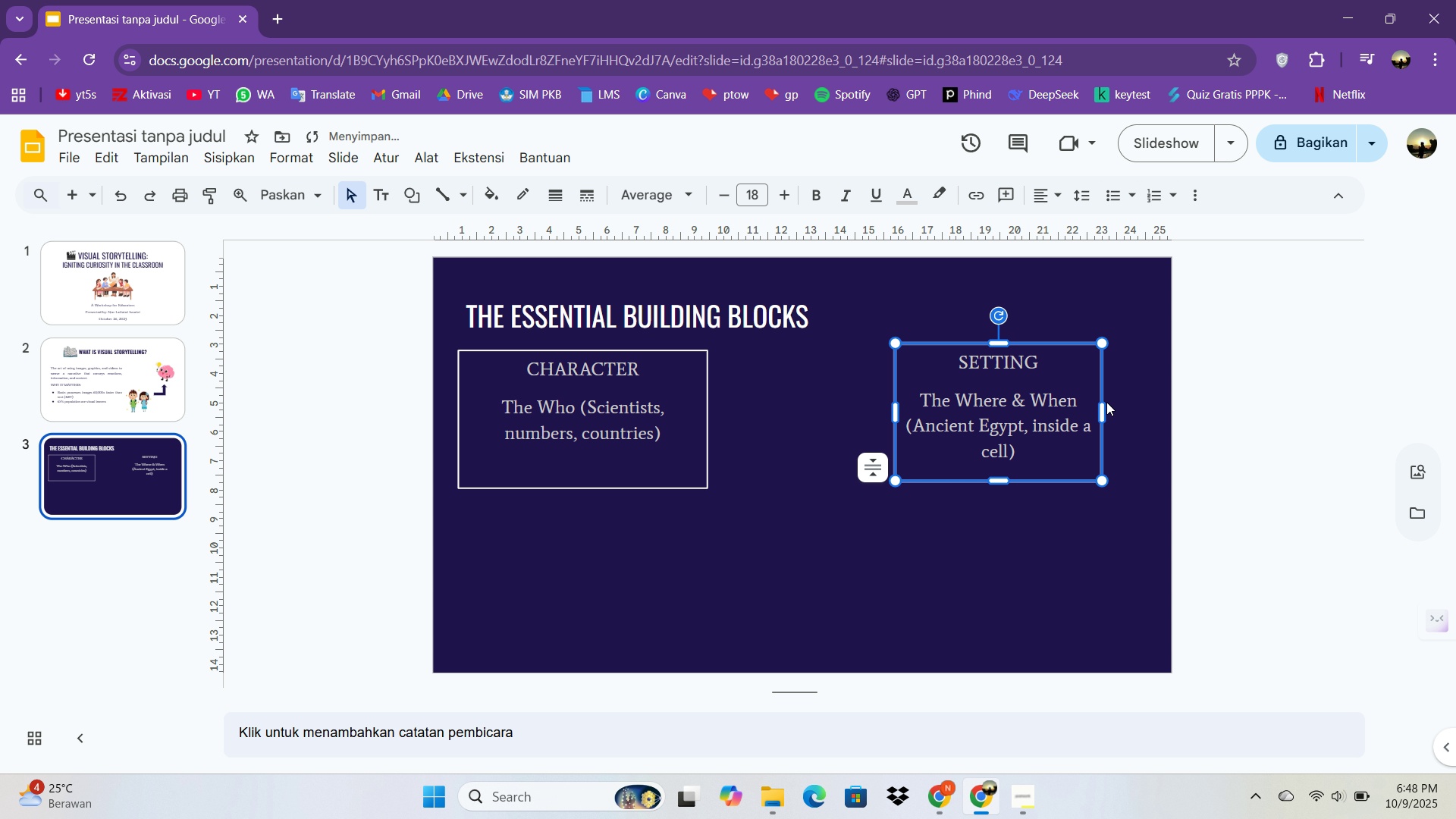 
left_click_drag(start_coordinate=[1105, 408], to_coordinate=[1122, 406])
 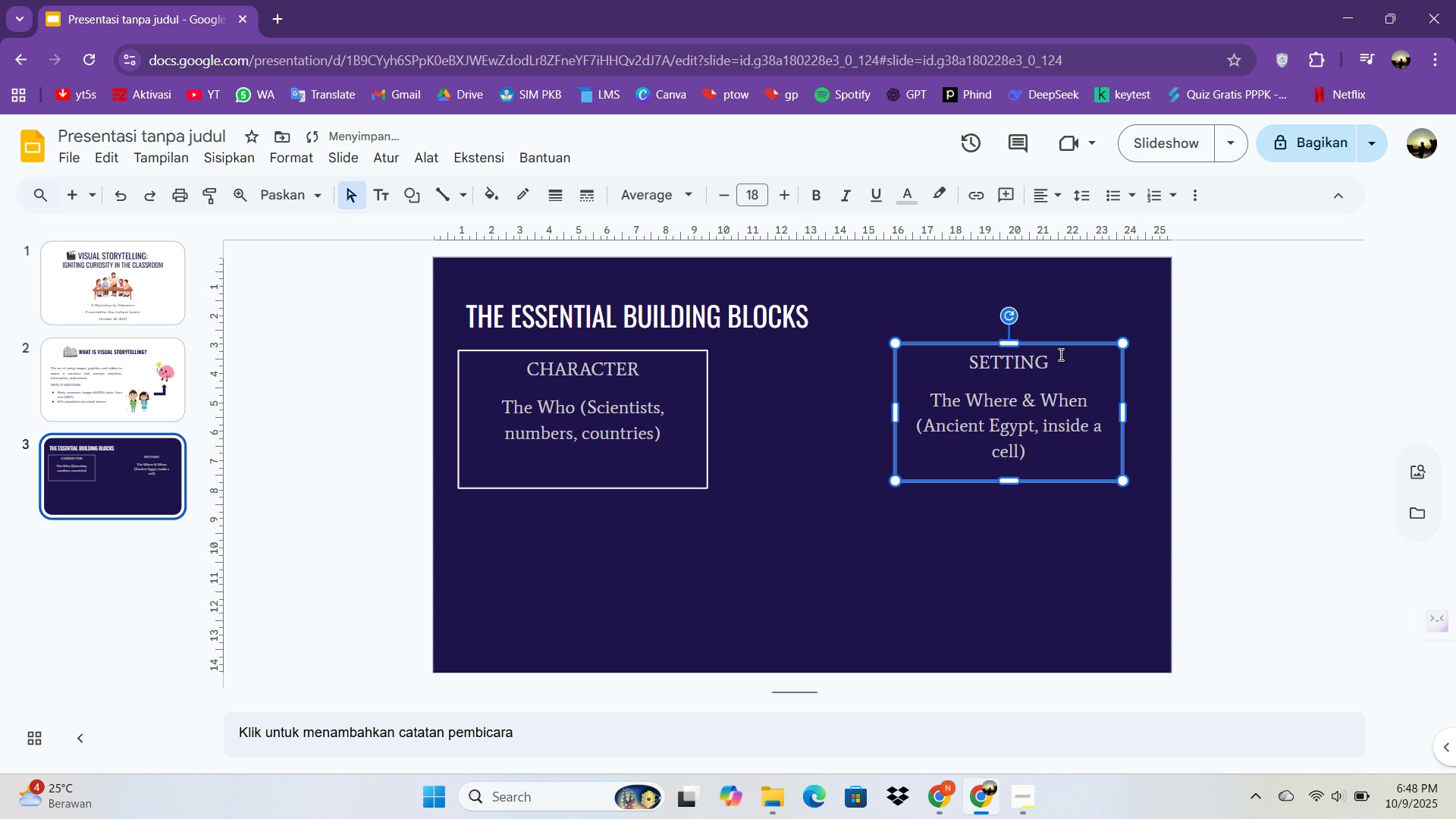 
left_click_drag(start_coordinate=[1065, 344], to_coordinate=[628, 506])
 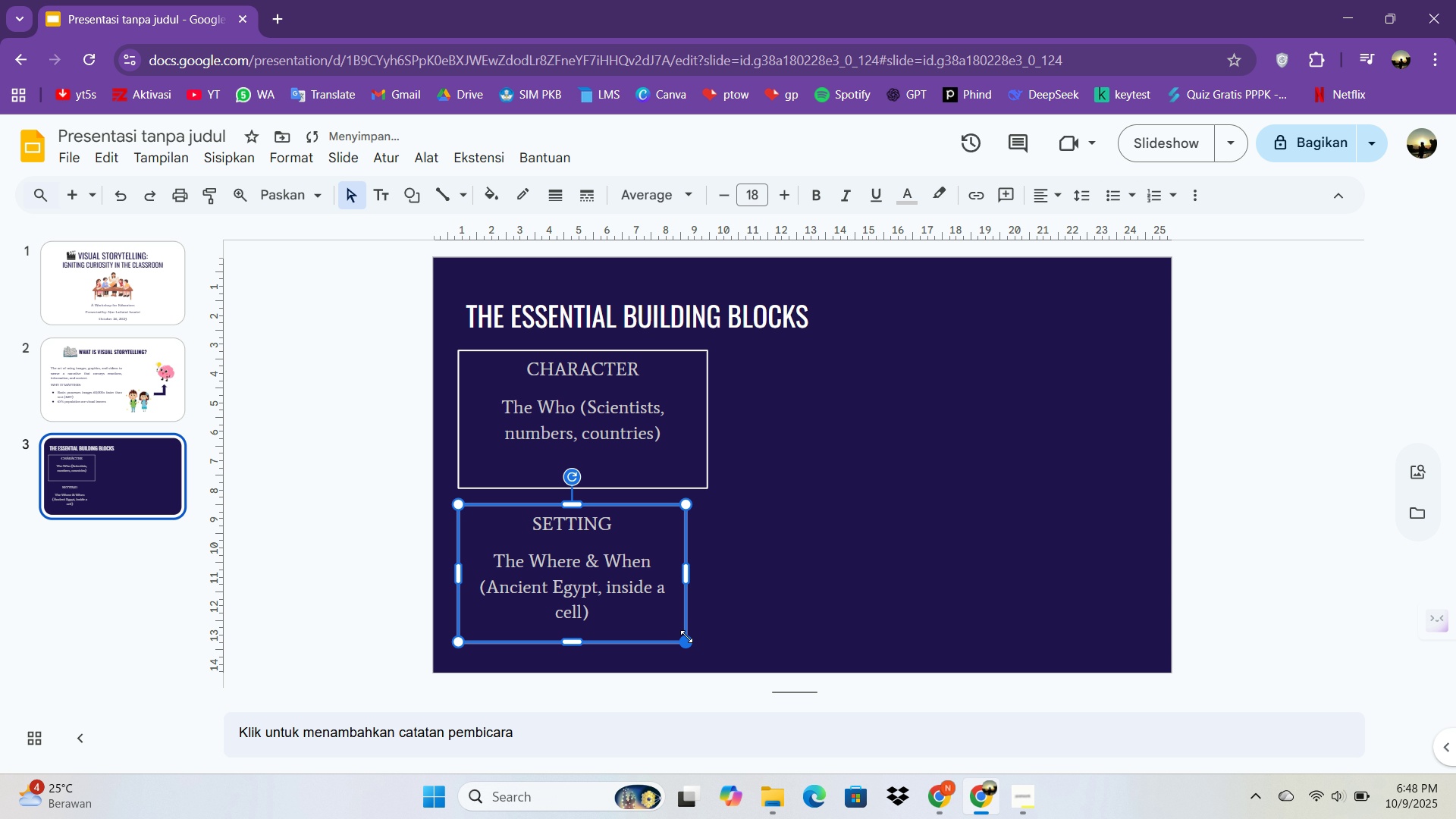 
left_click_drag(start_coordinate=[683, 641], to_coordinate=[711, 651])
 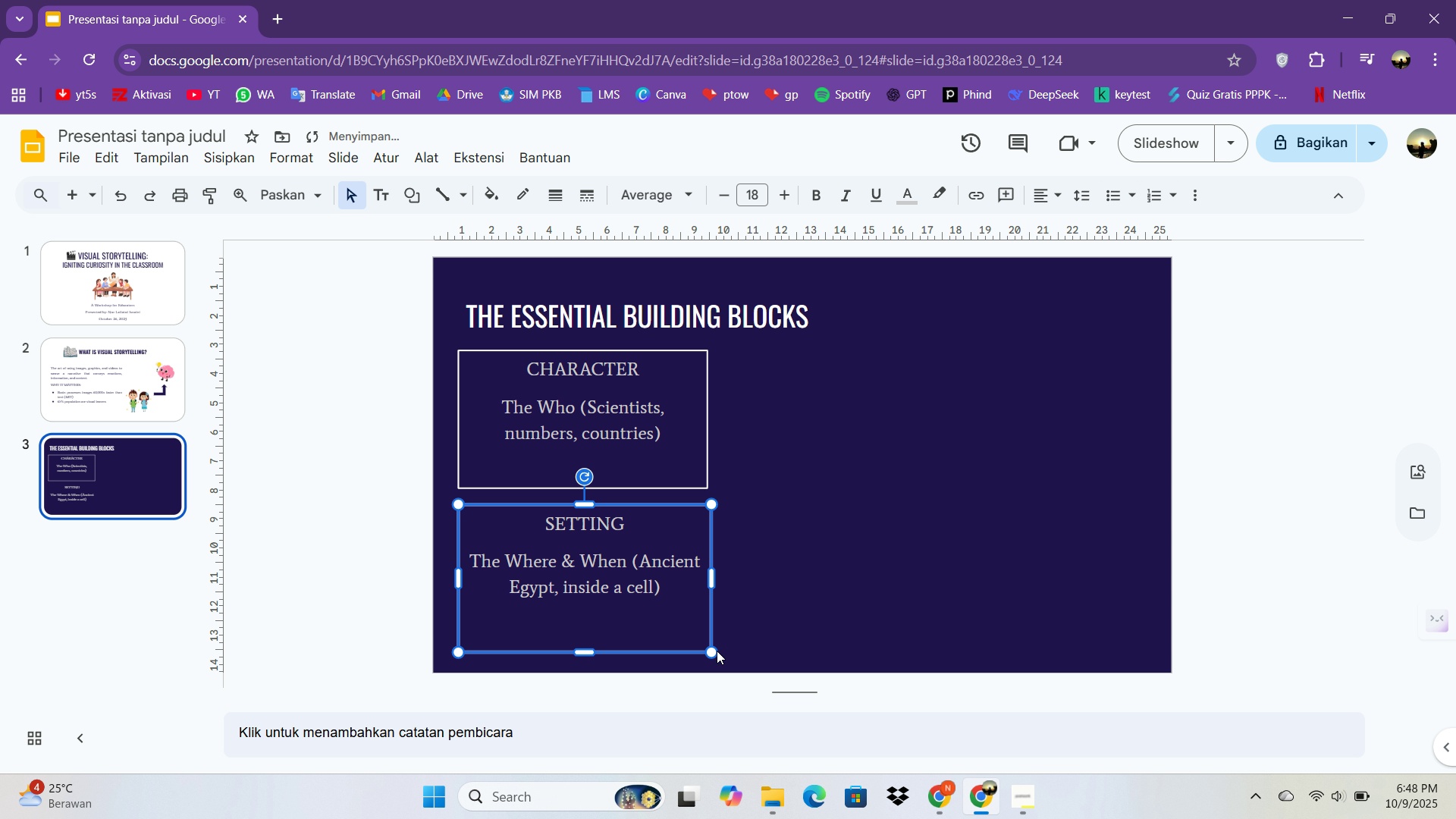 
left_click_drag(start_coordinate=[710, 651], to_coordinate=[705, 648])
 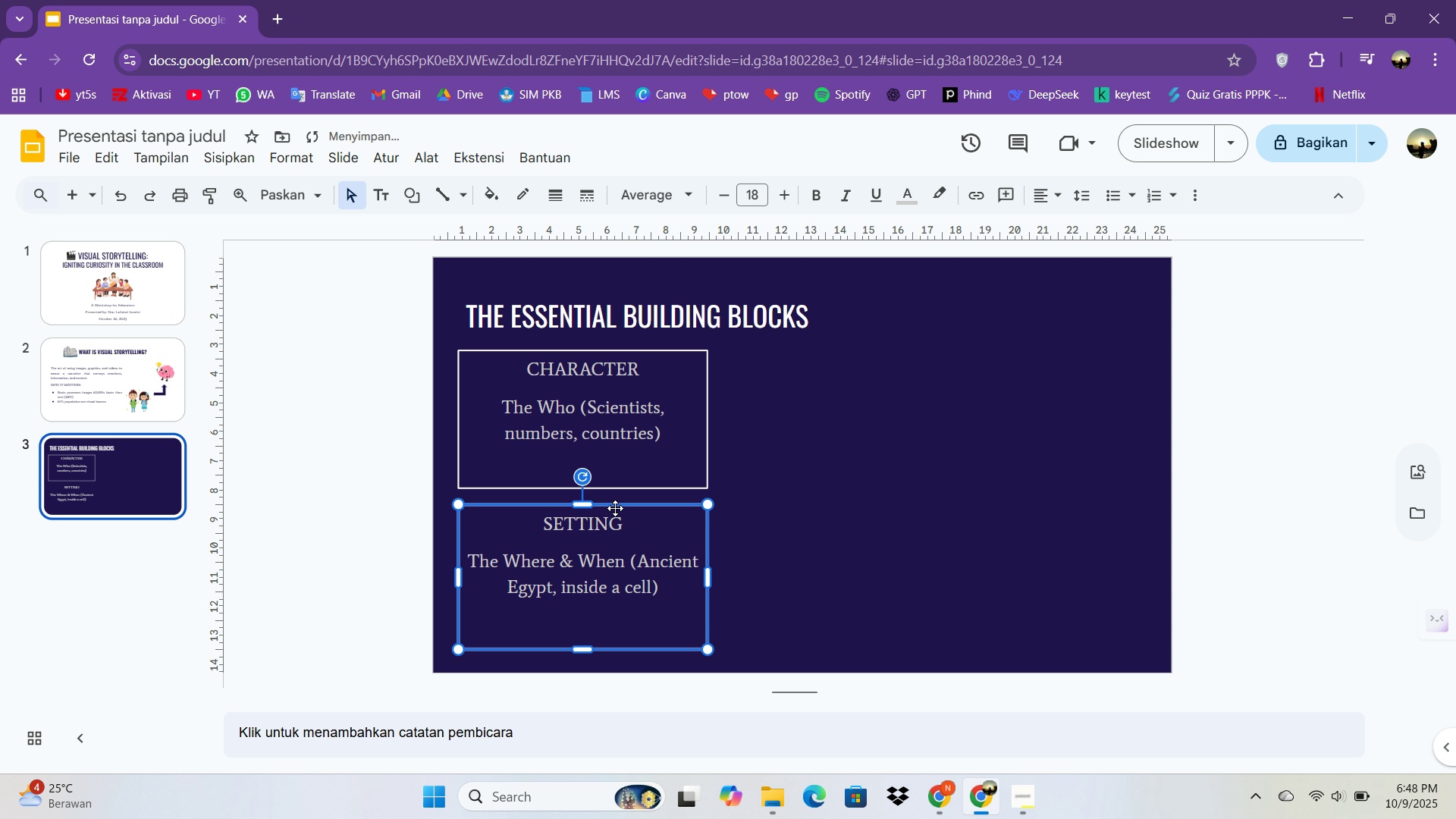 
left_click_drag(start_coordinate=[616, 509], to_coordinate=[987, 344])
 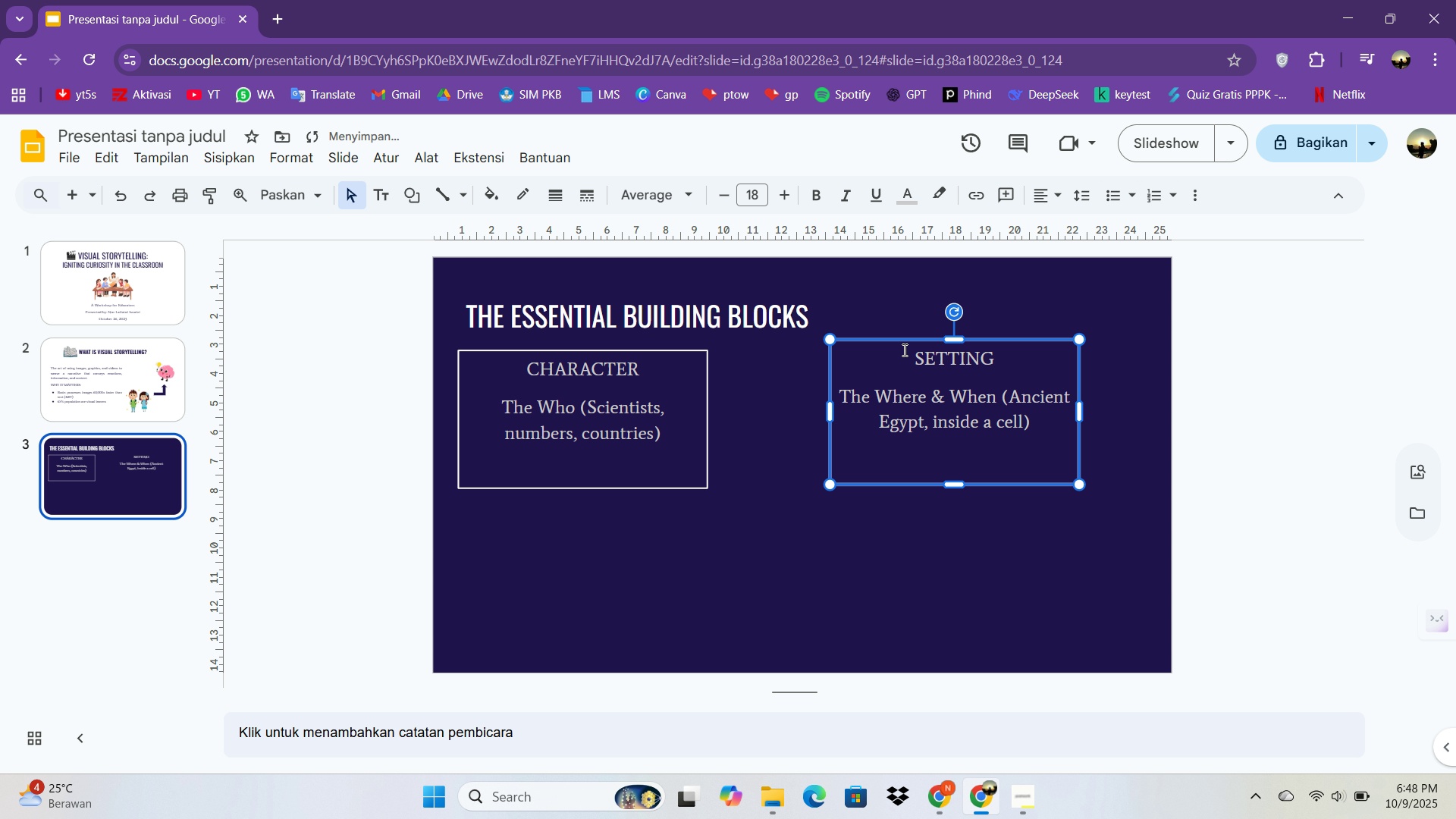 
left_click_drag(start_coordinate=[905, 340], to_coordinate=[924, 352])
 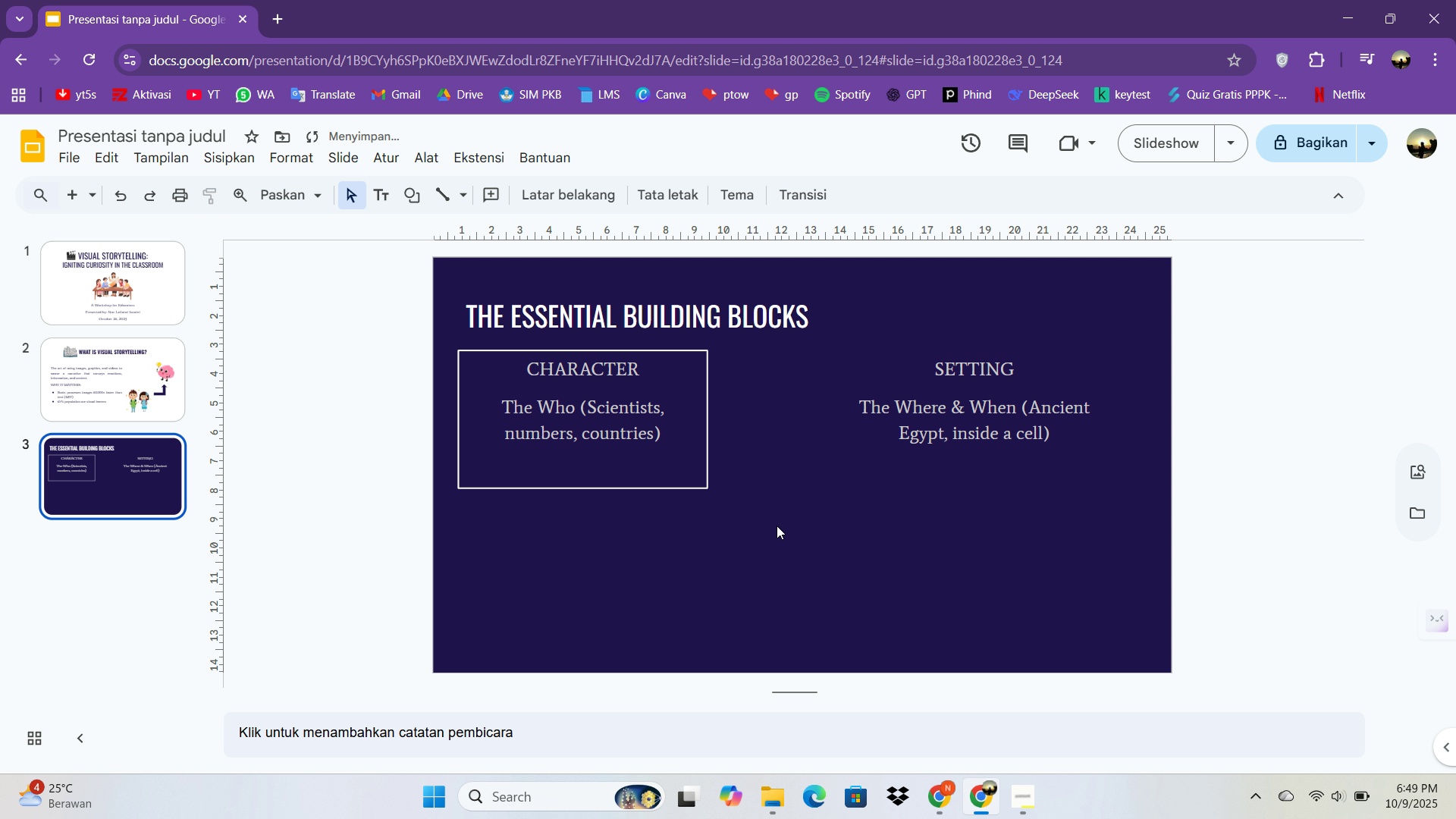 
left_click([863, 387])
 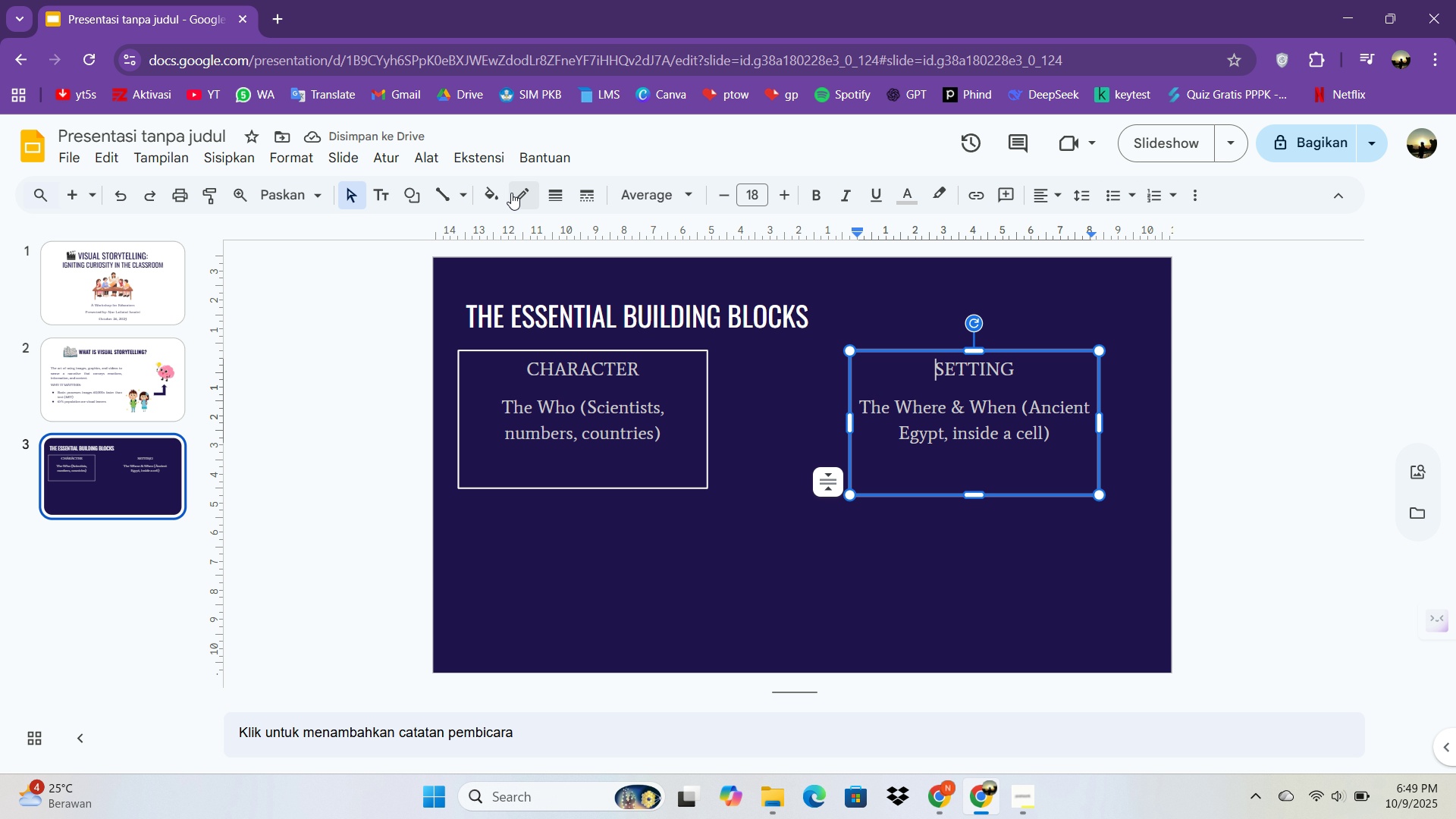 
left_click([513, 193])
 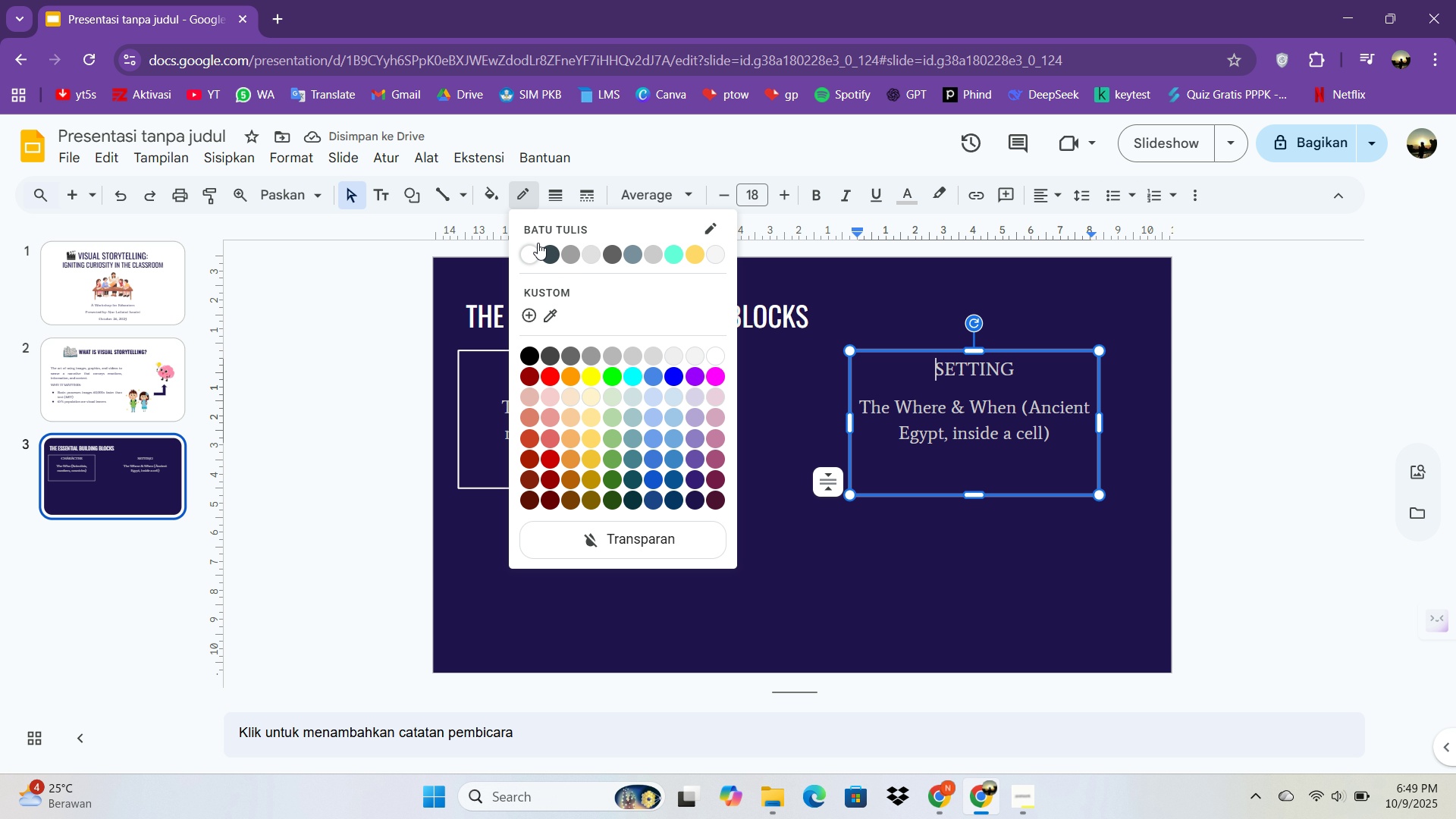 
left_click([560, 190])
 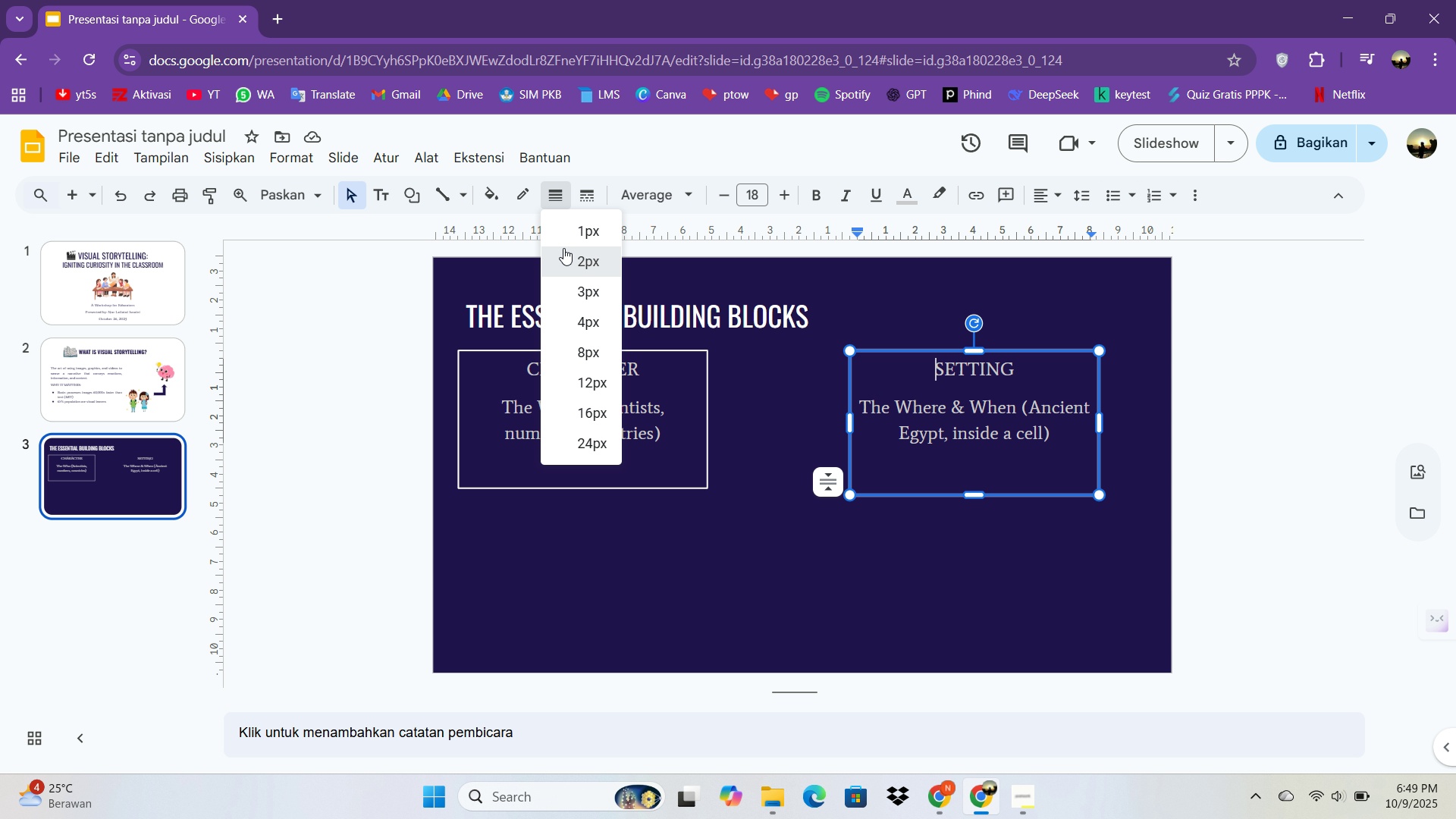 
left_click([563, 248])
 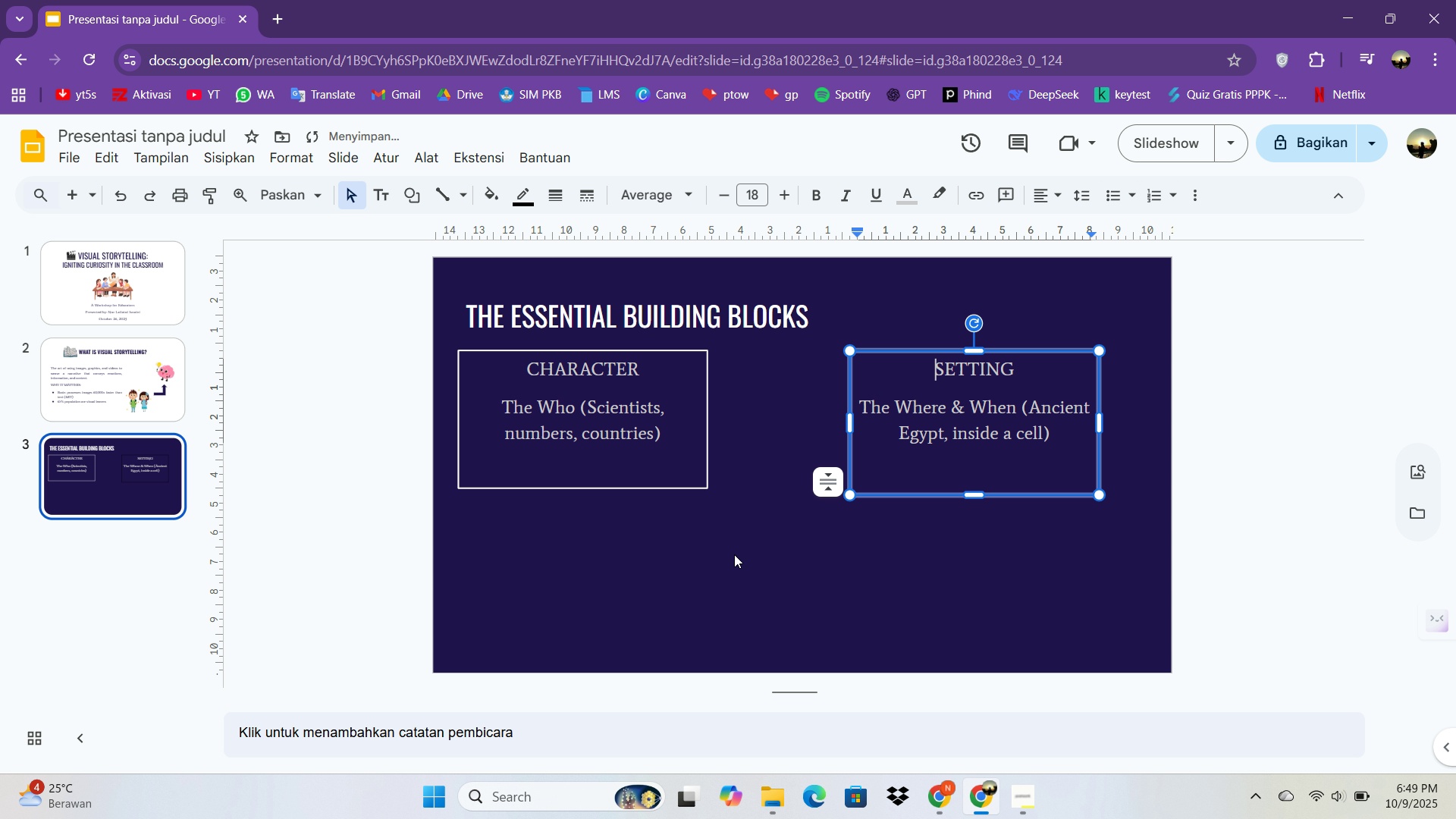 
left_click([734, 554])
 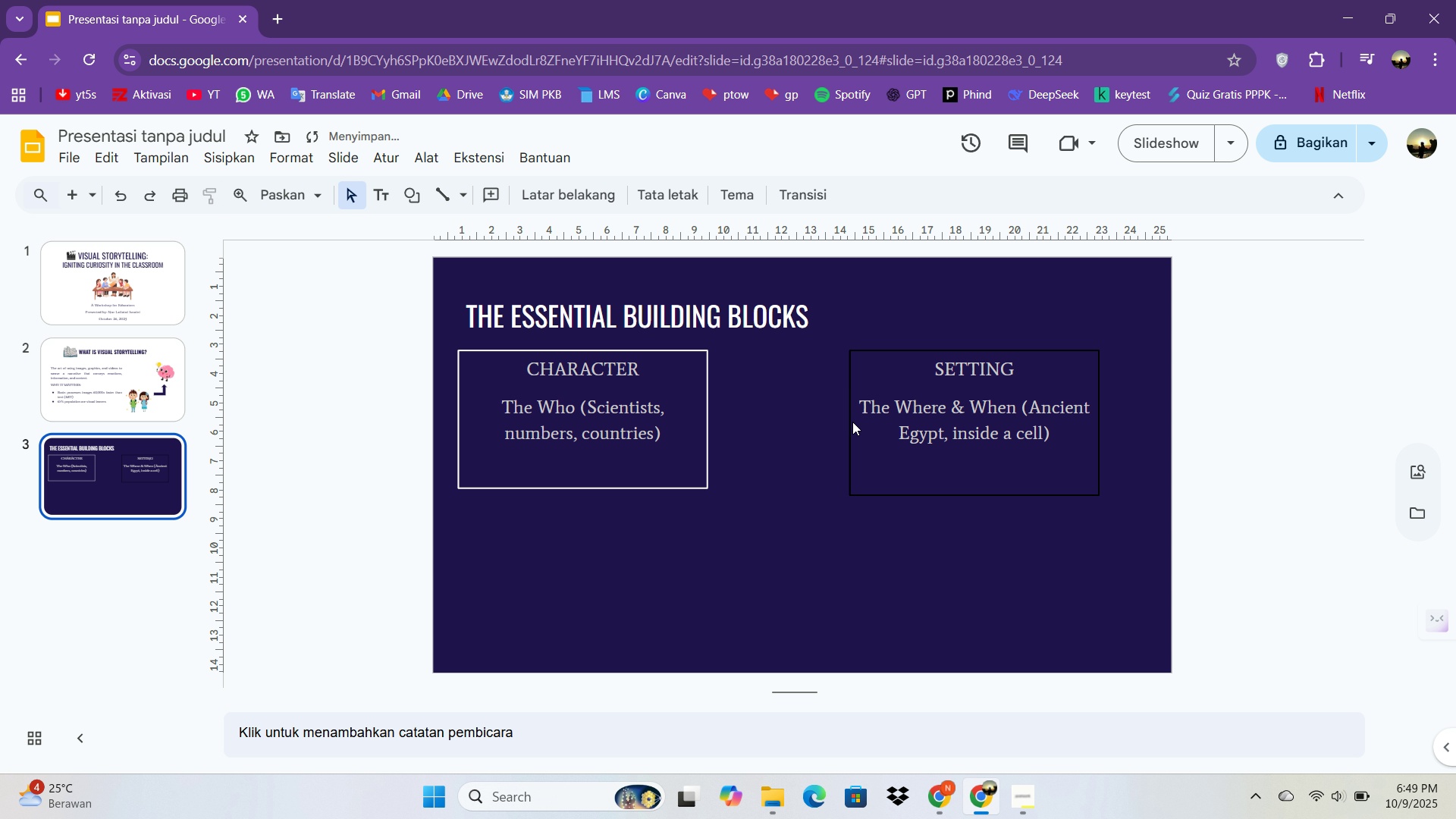 
left_click([864, 423])
 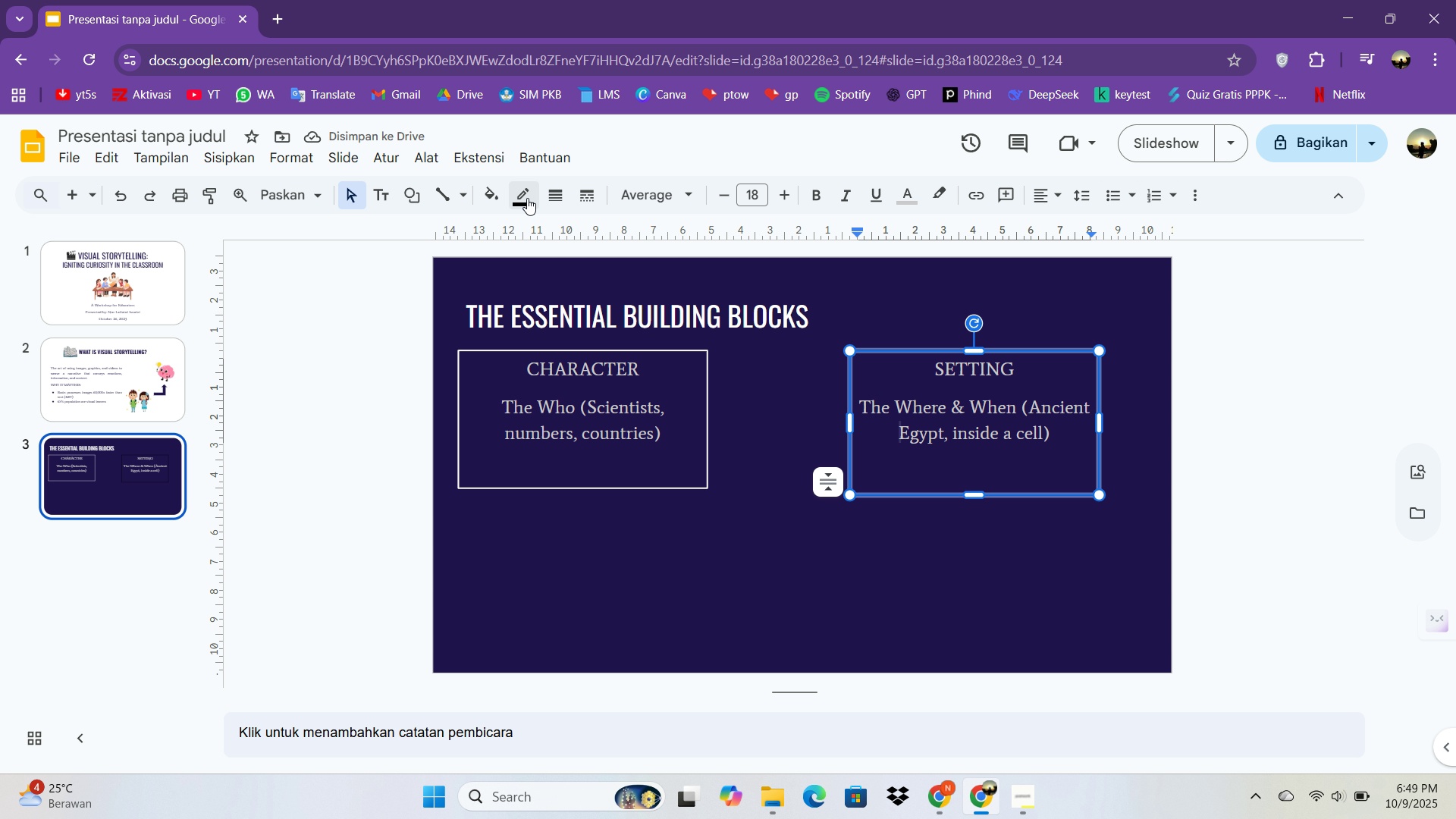 
left_click([524, 196])
 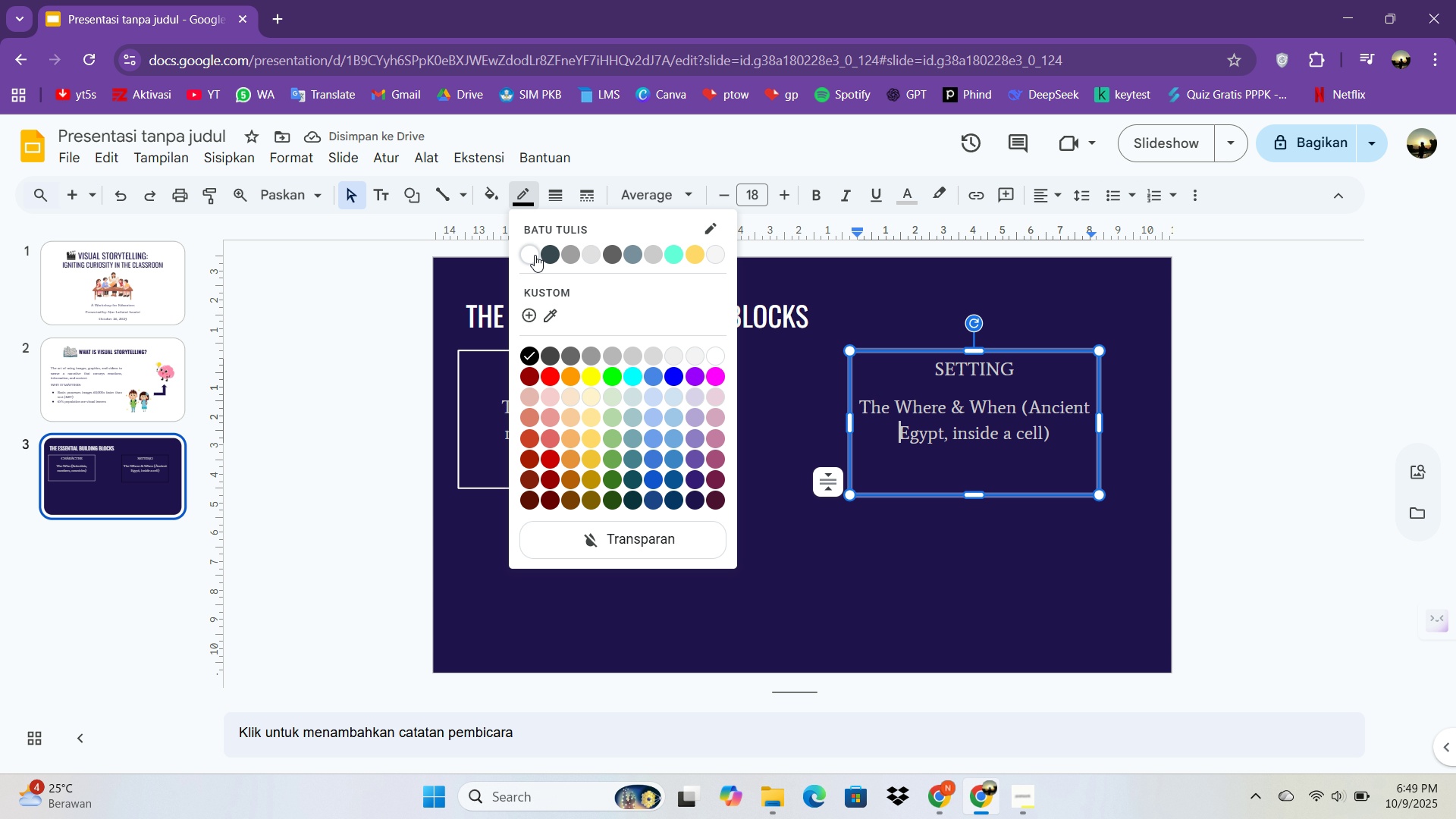 
left_click([535, 255])
 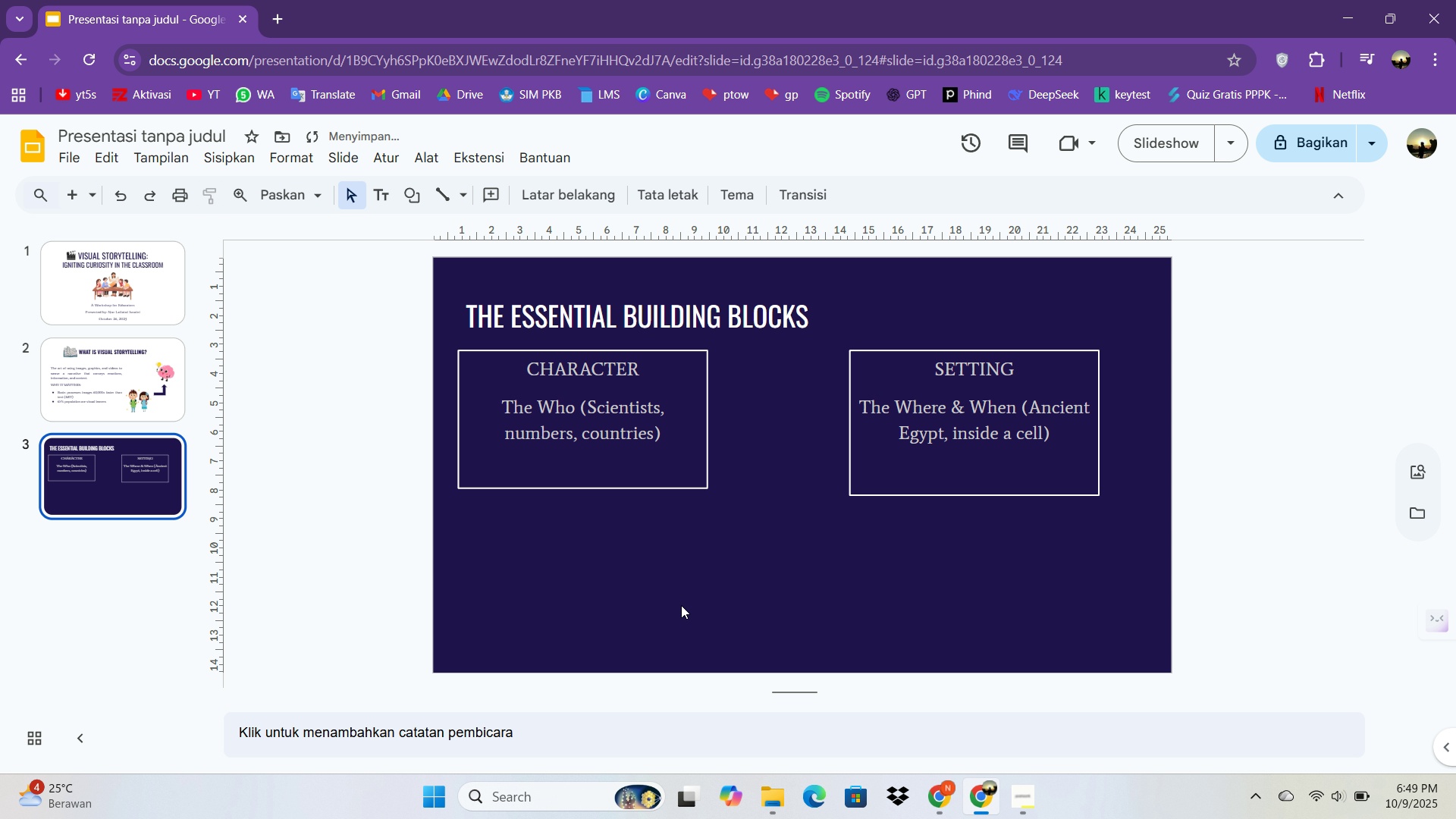 
left_click([681, 605])
 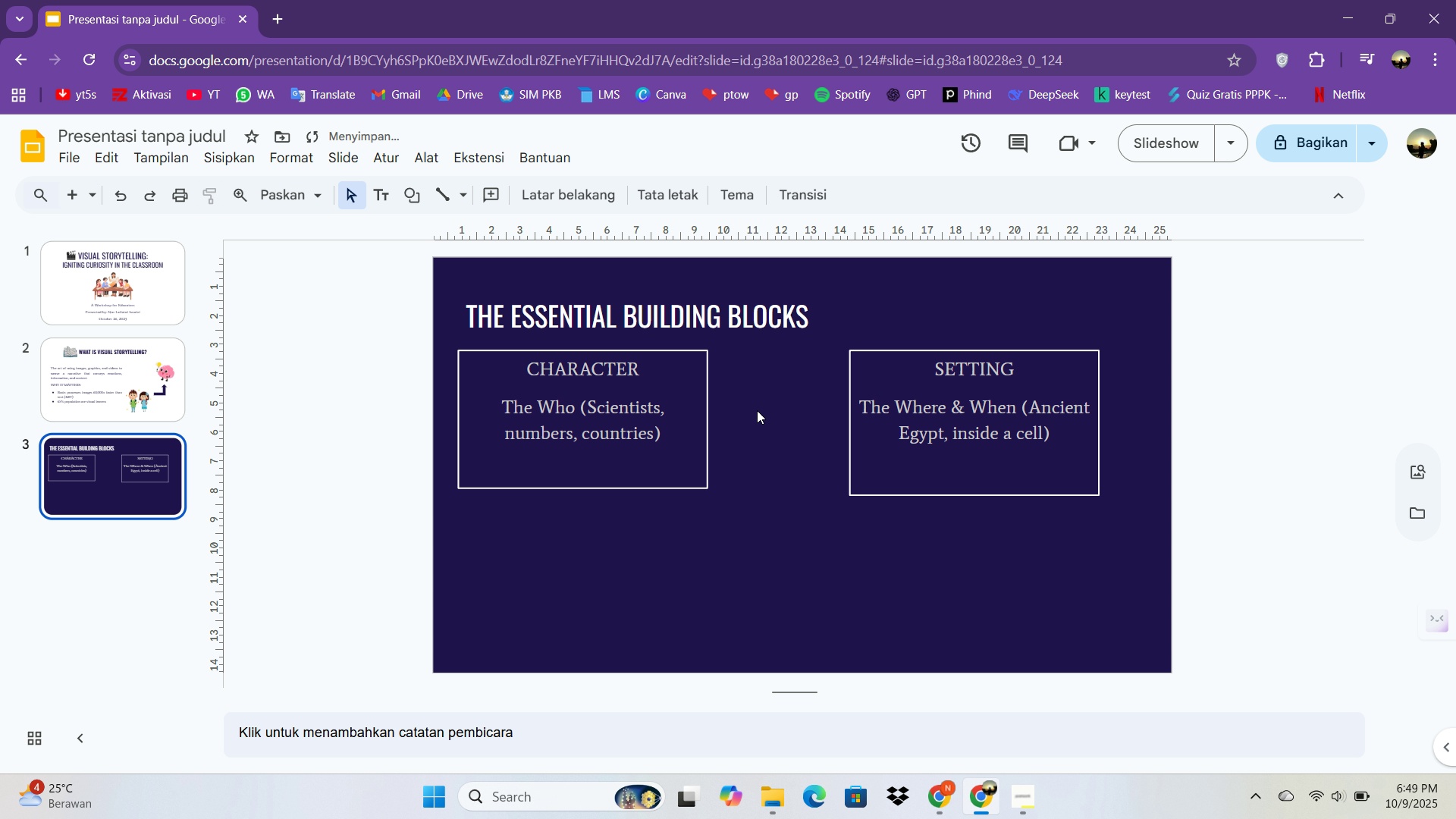 
left_click([700, 382])
 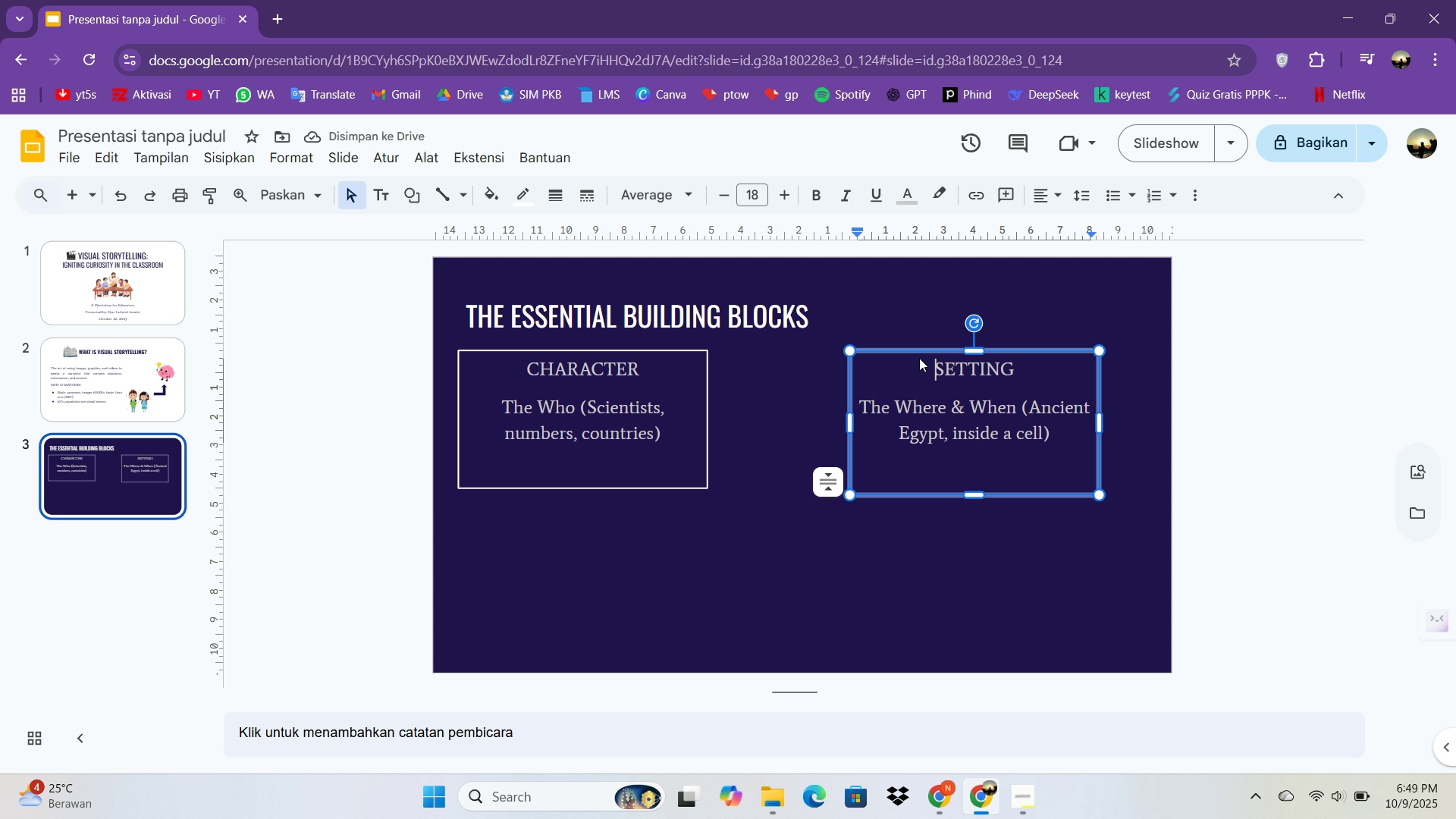 
left_click([919, 358])
 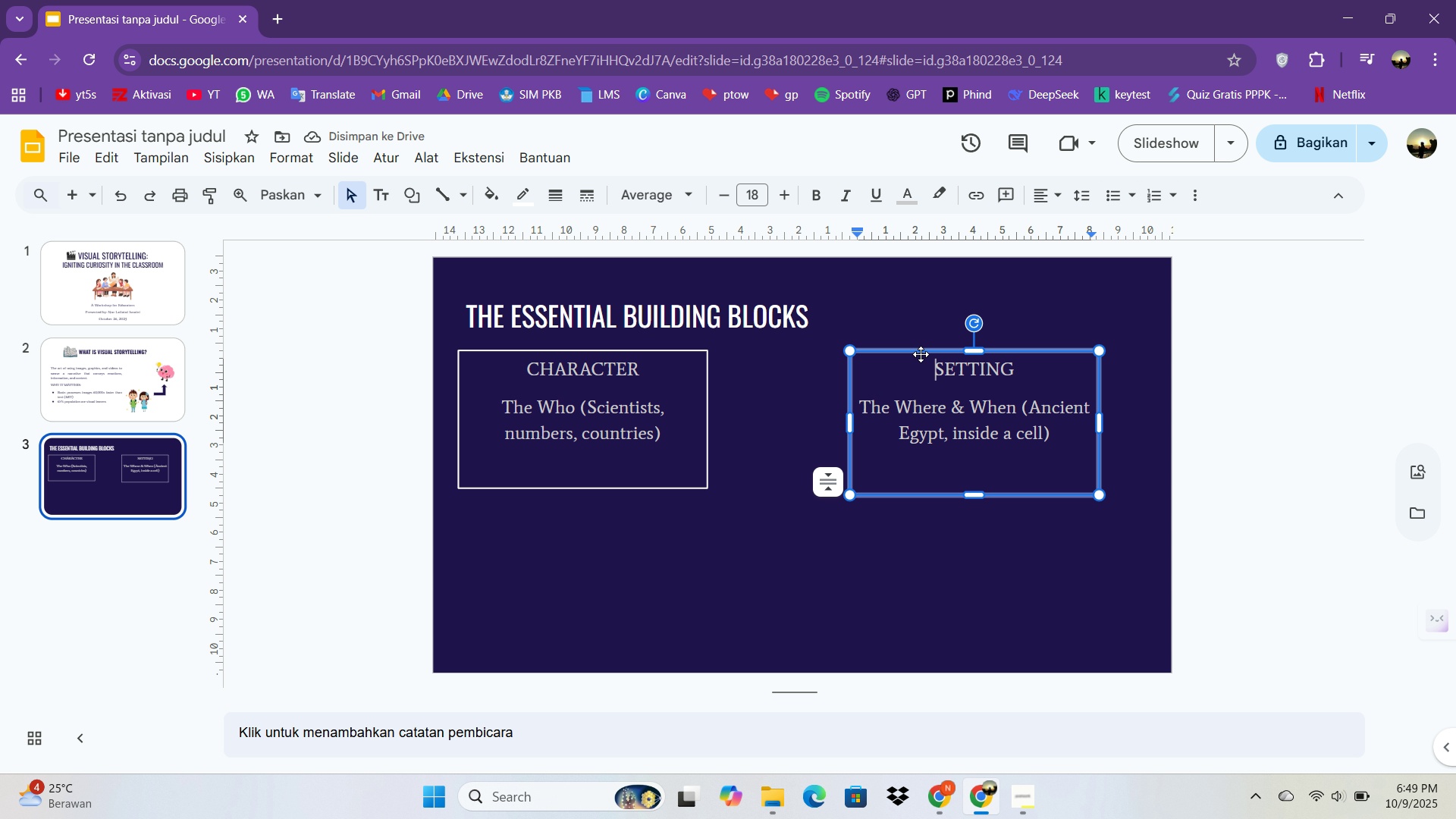 
left_click_drag(start_coordinate=[921, 354], to_coordinate=[921, 349])
 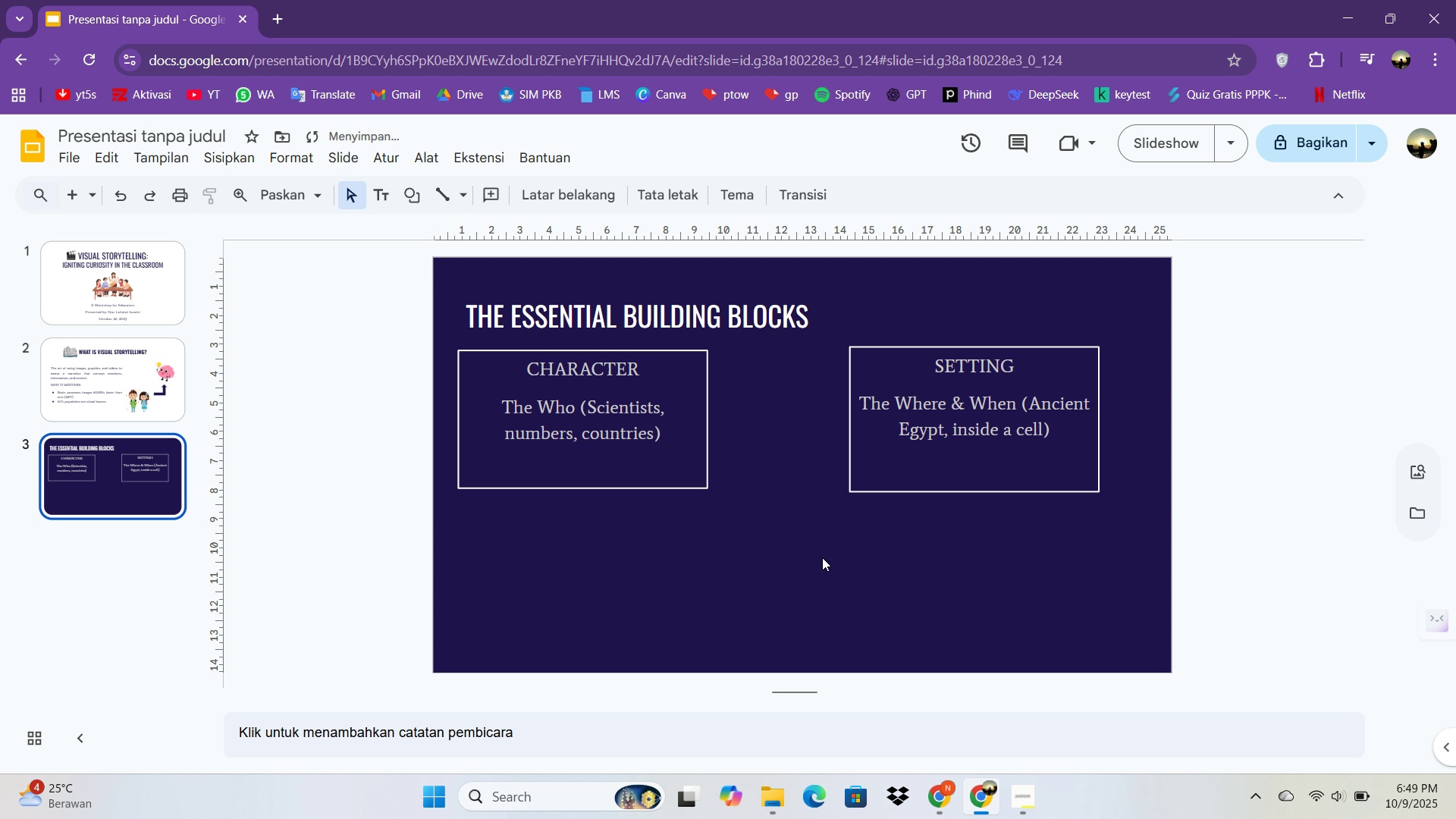 
left_click([822, 557])
 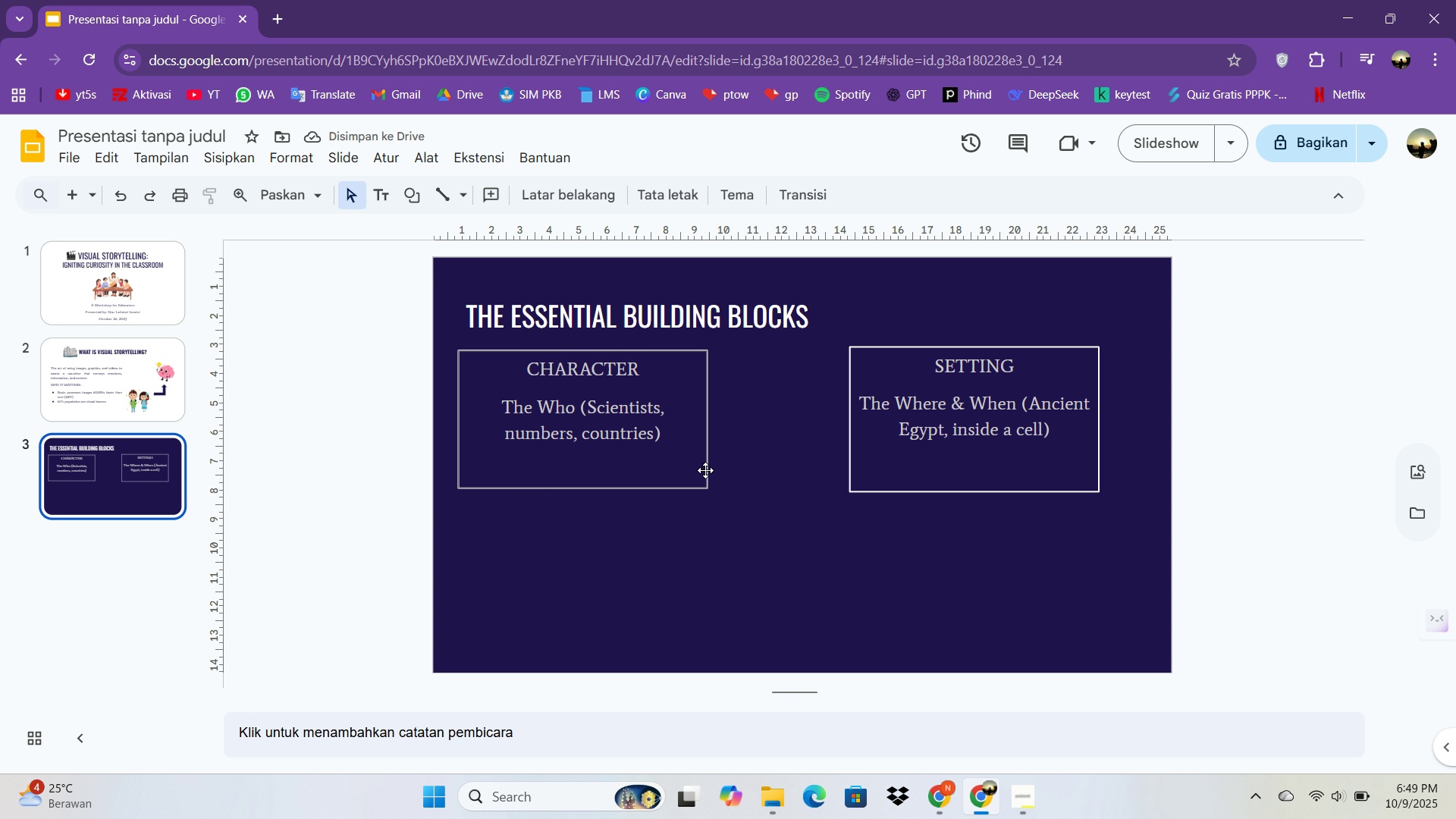 
hold_key(key=ControlLeft, duration=0.47)
 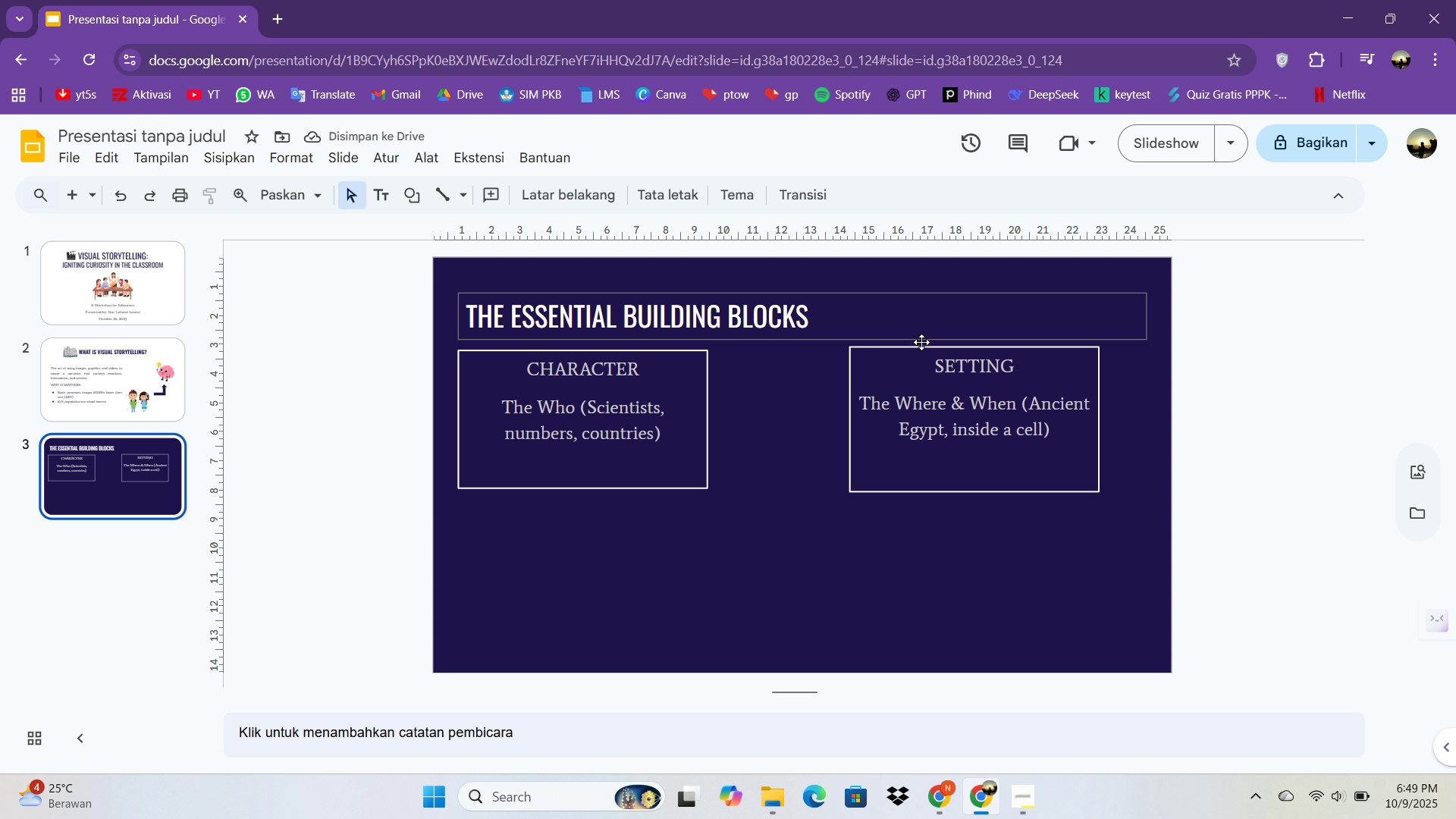 
left_click([921, 342])
 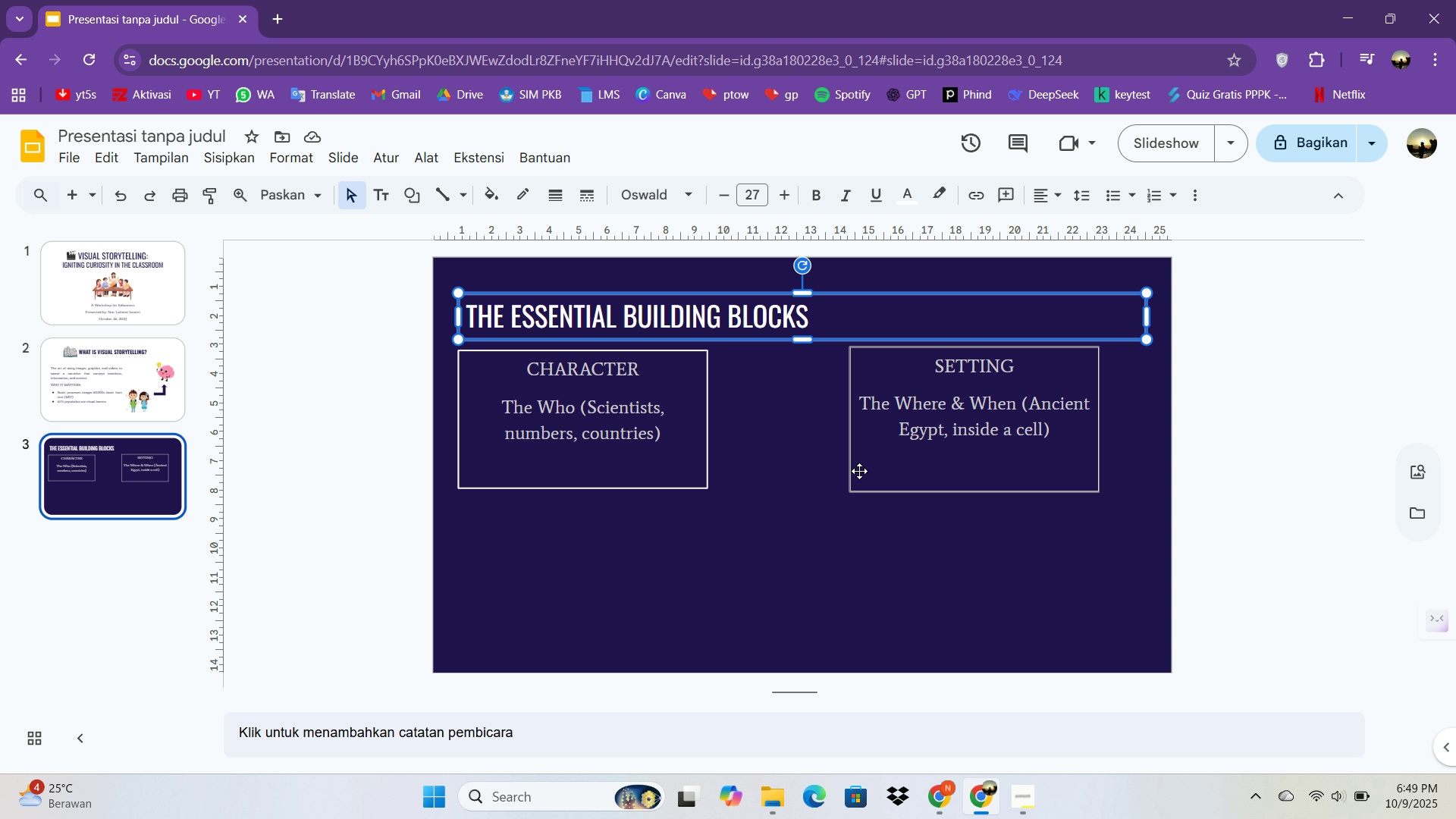 
left_click([858, 483])
 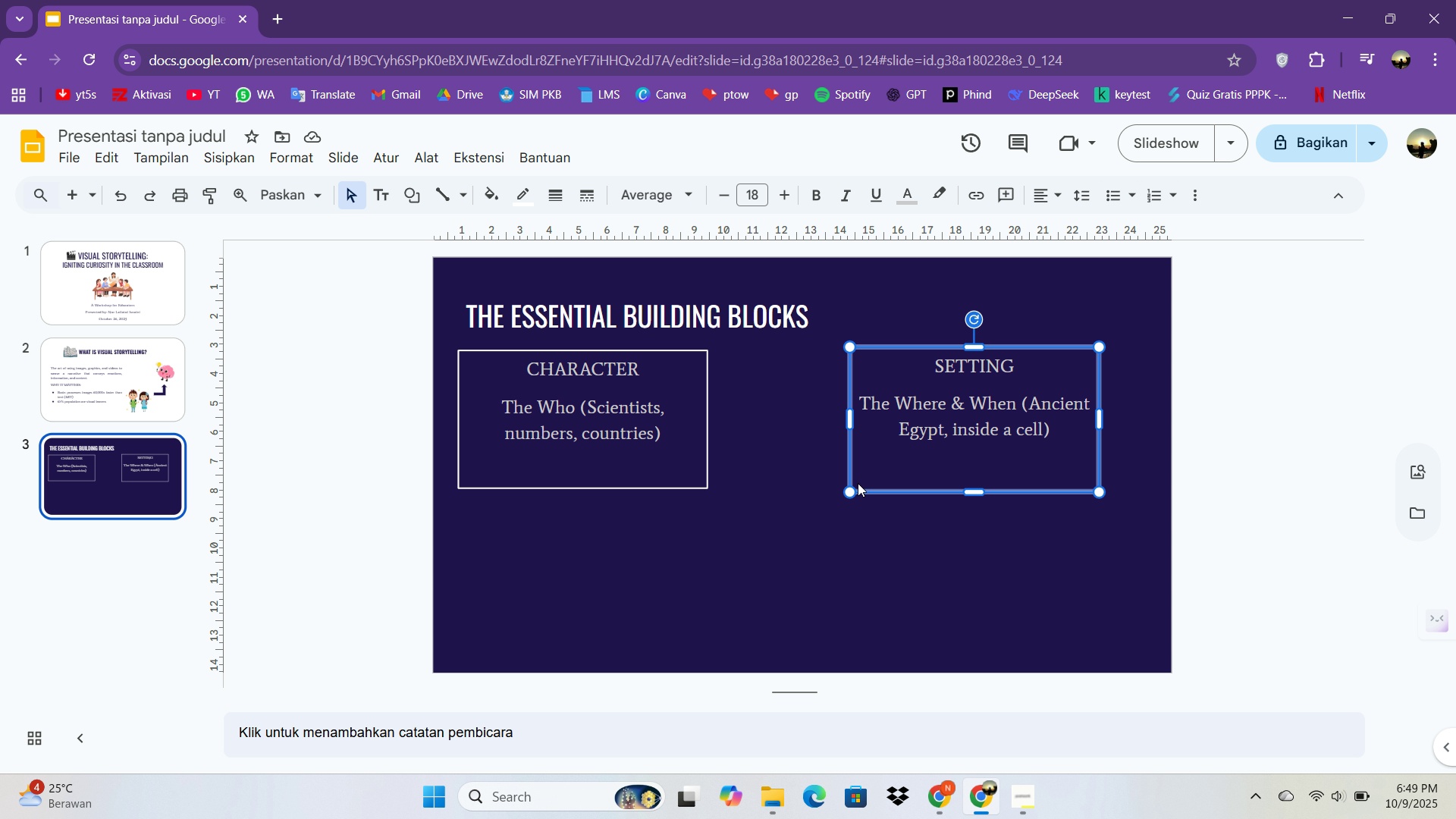 
key(Control+C)
 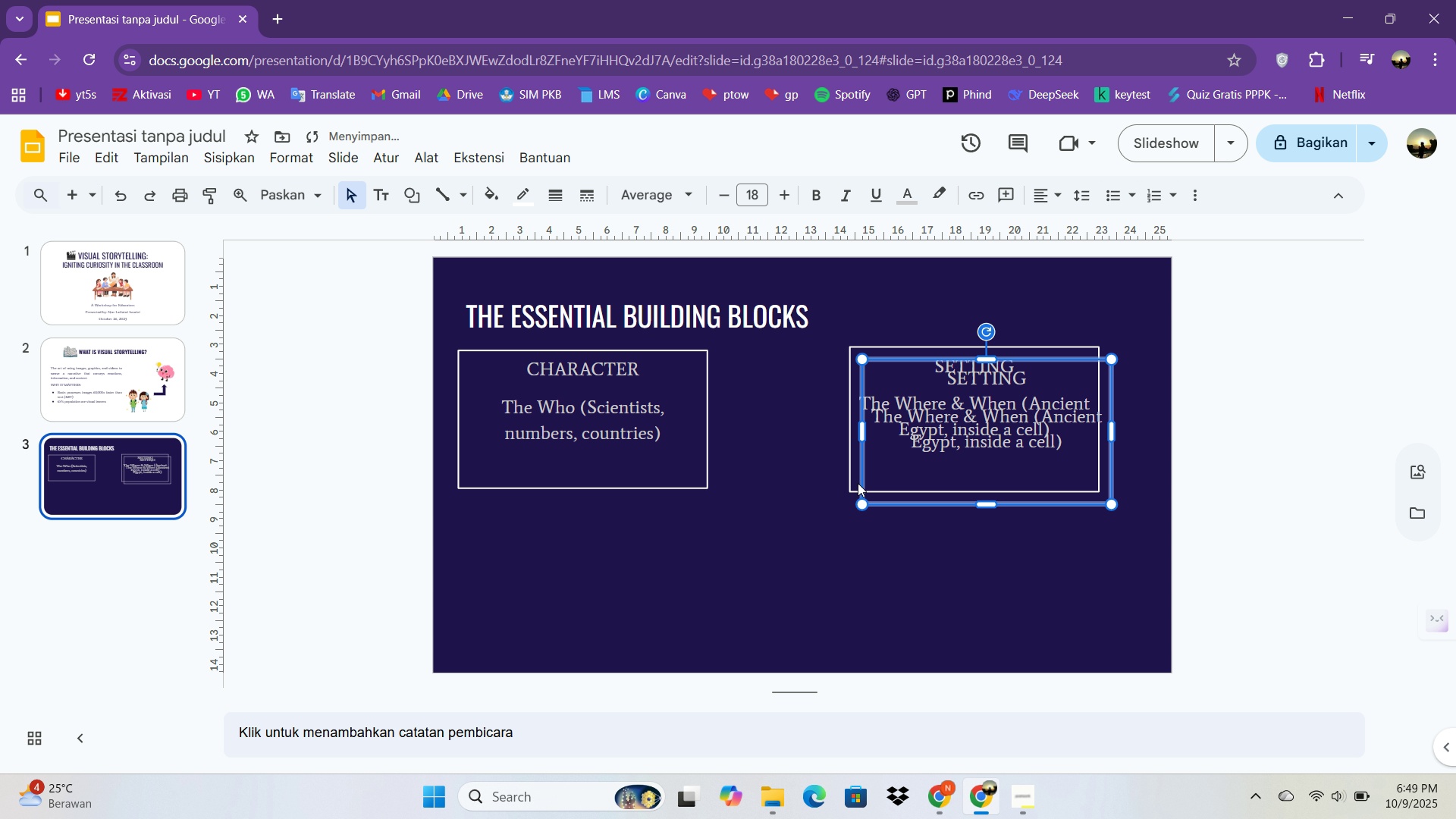 
key(Control+V)
 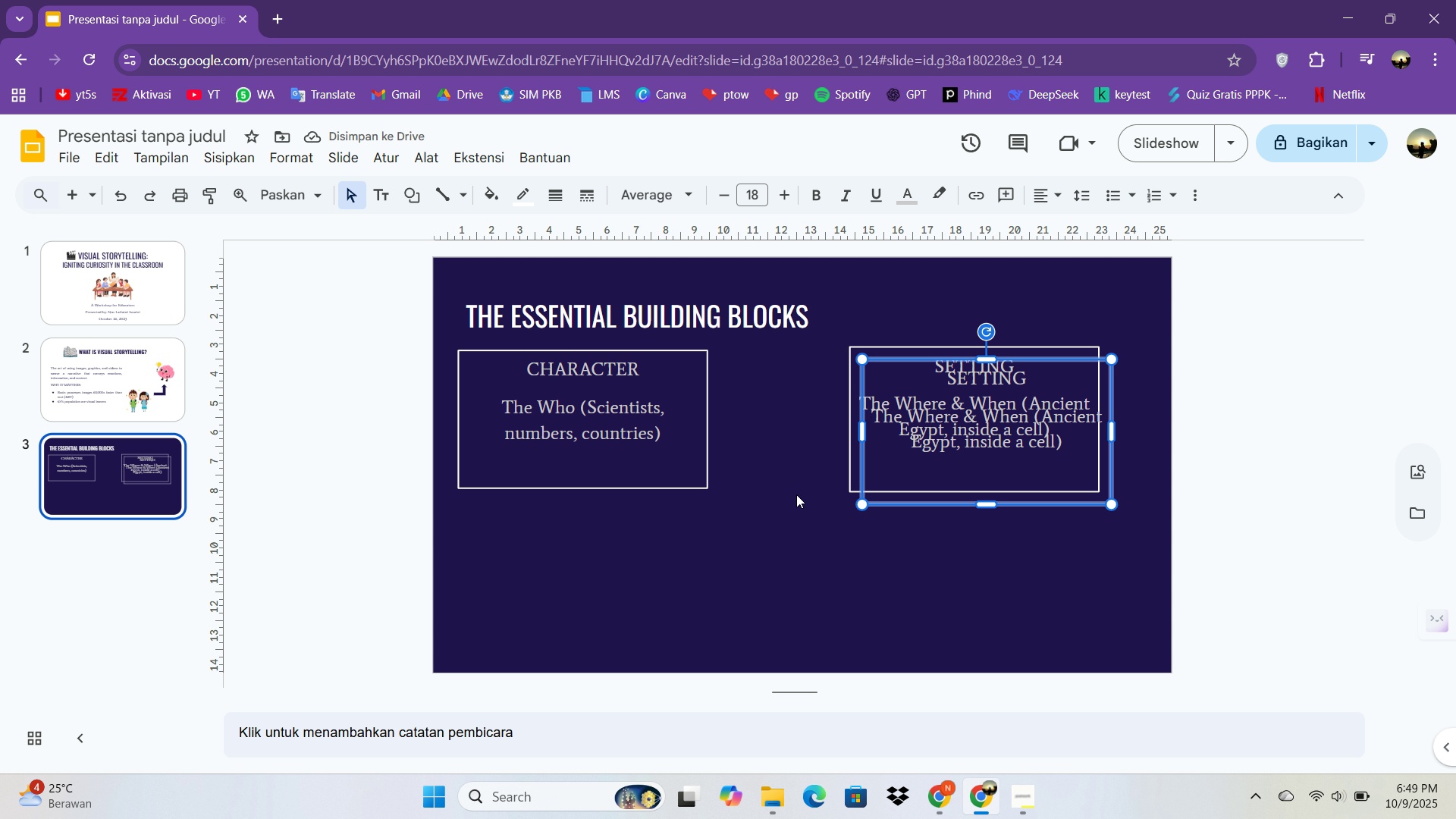 
wait(5.04)
 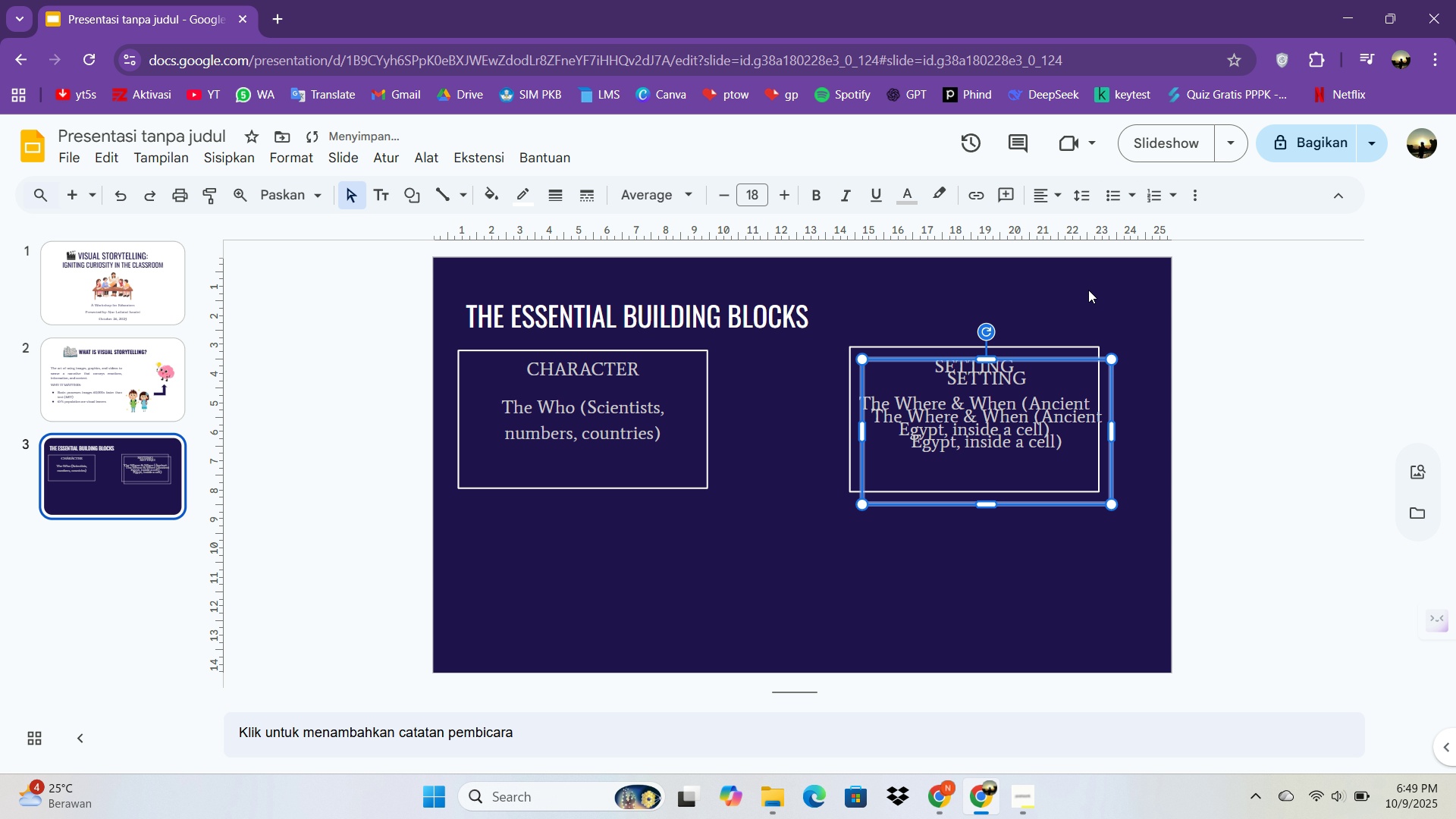 
left_click_drag(start_coordinate=[939, 360], to_coordinate=[535, 506])
 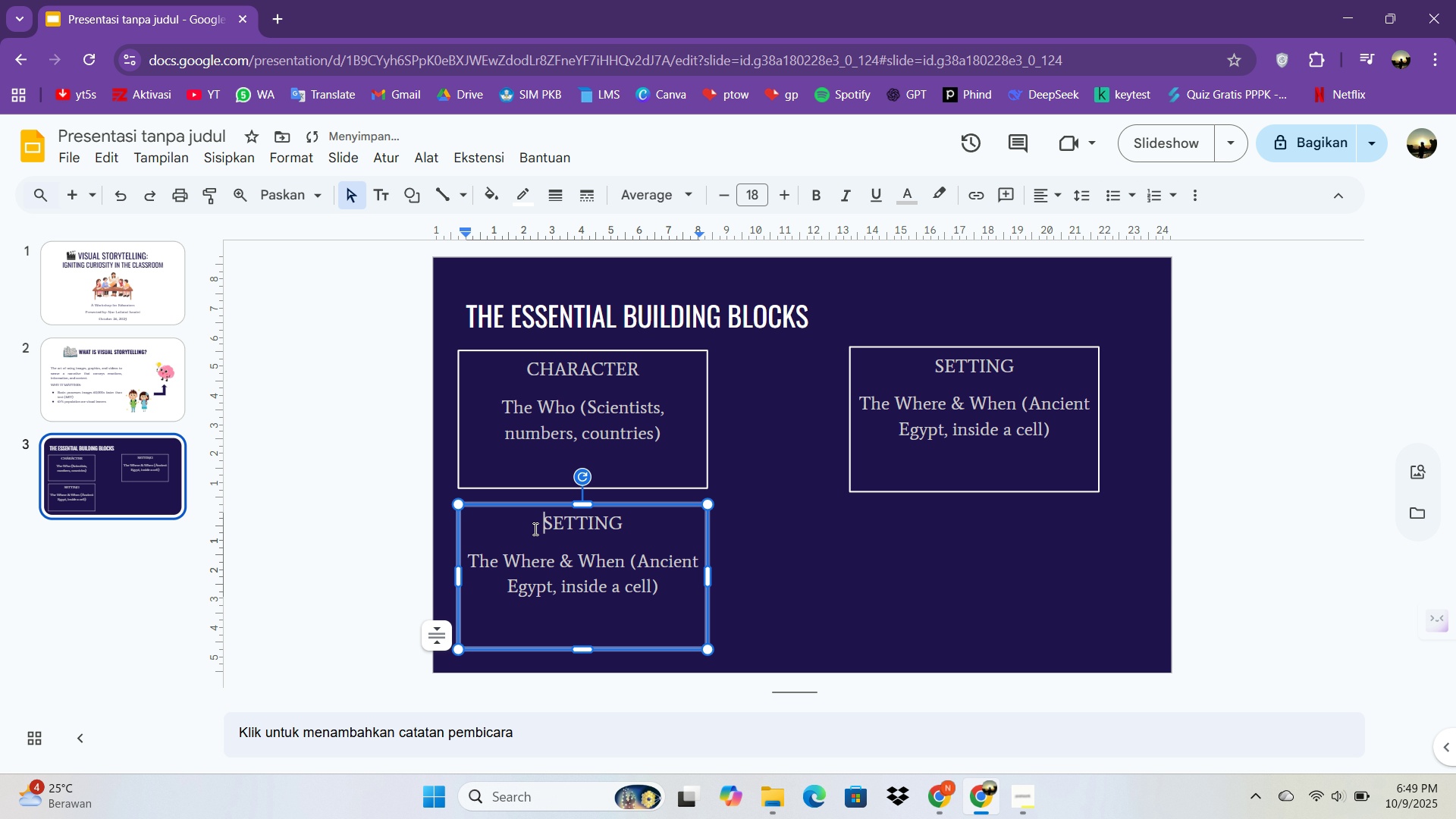 
left_click([534, 529])
 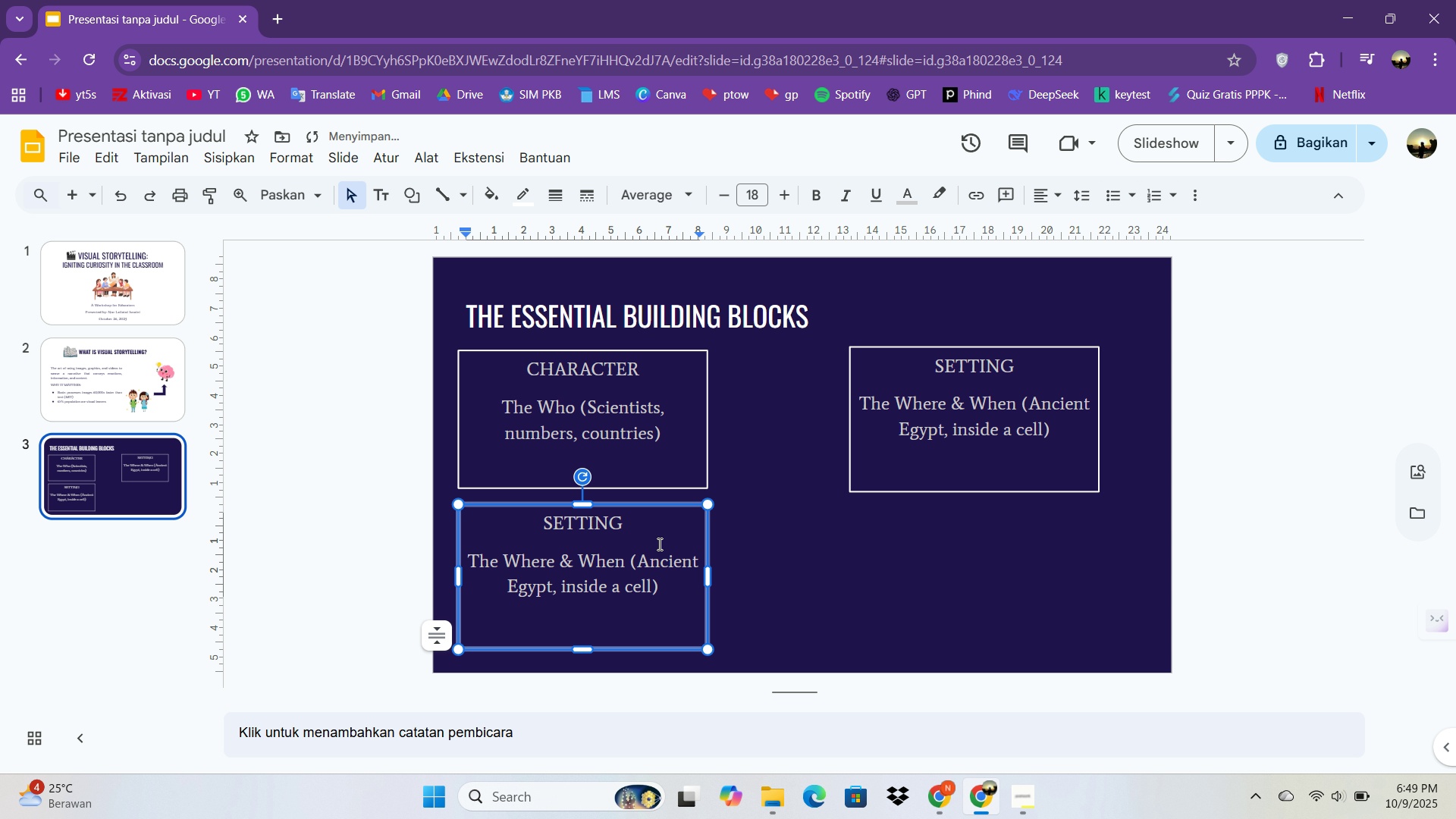 
left_click_drag(start_coordinate=[656, 537], to_coordinate=[526, 520])
 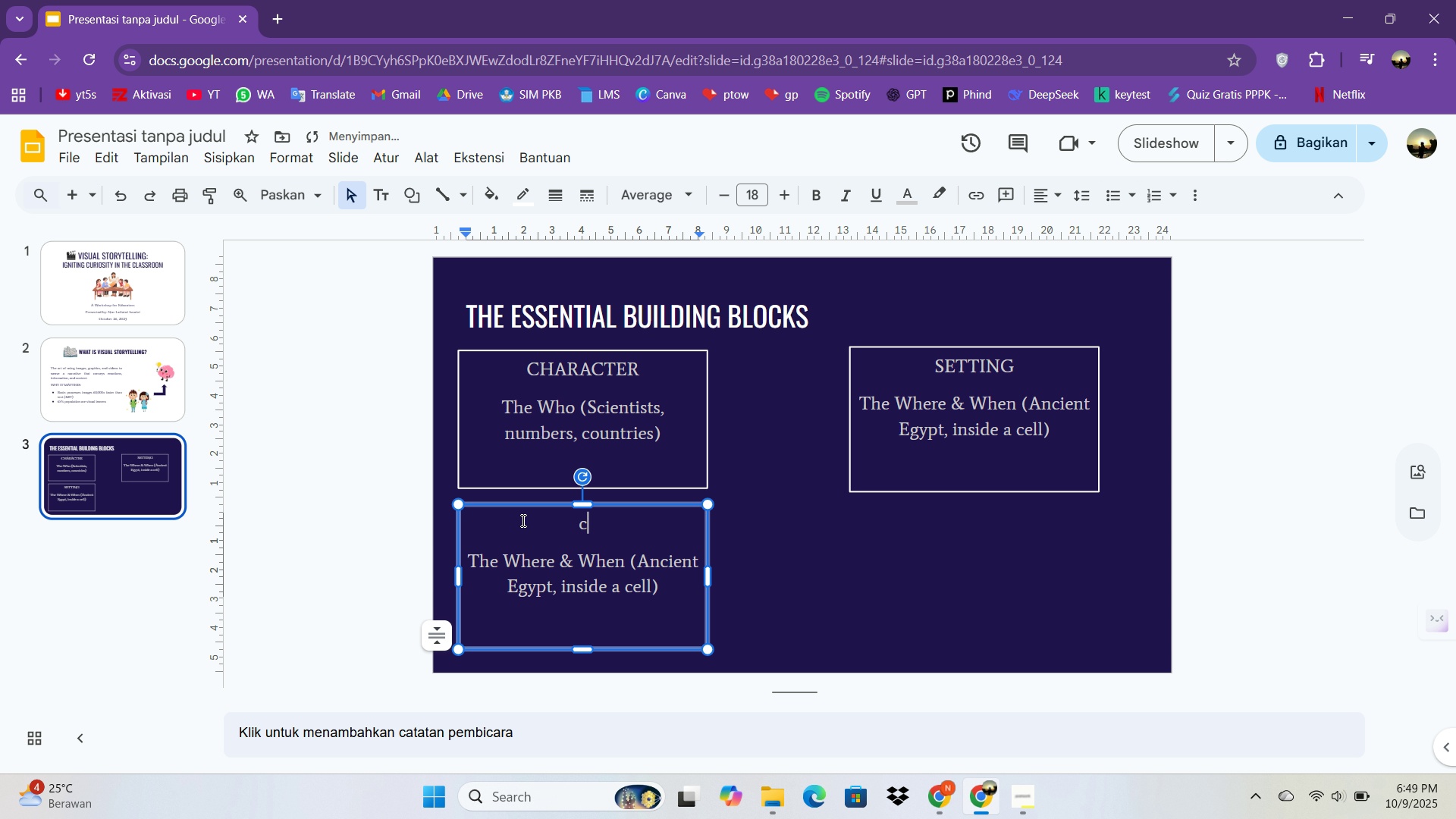 
type(co)
key(Backspace)
key(Backspace)
type(CONG)
key(Backspace)
type(FLICT)
 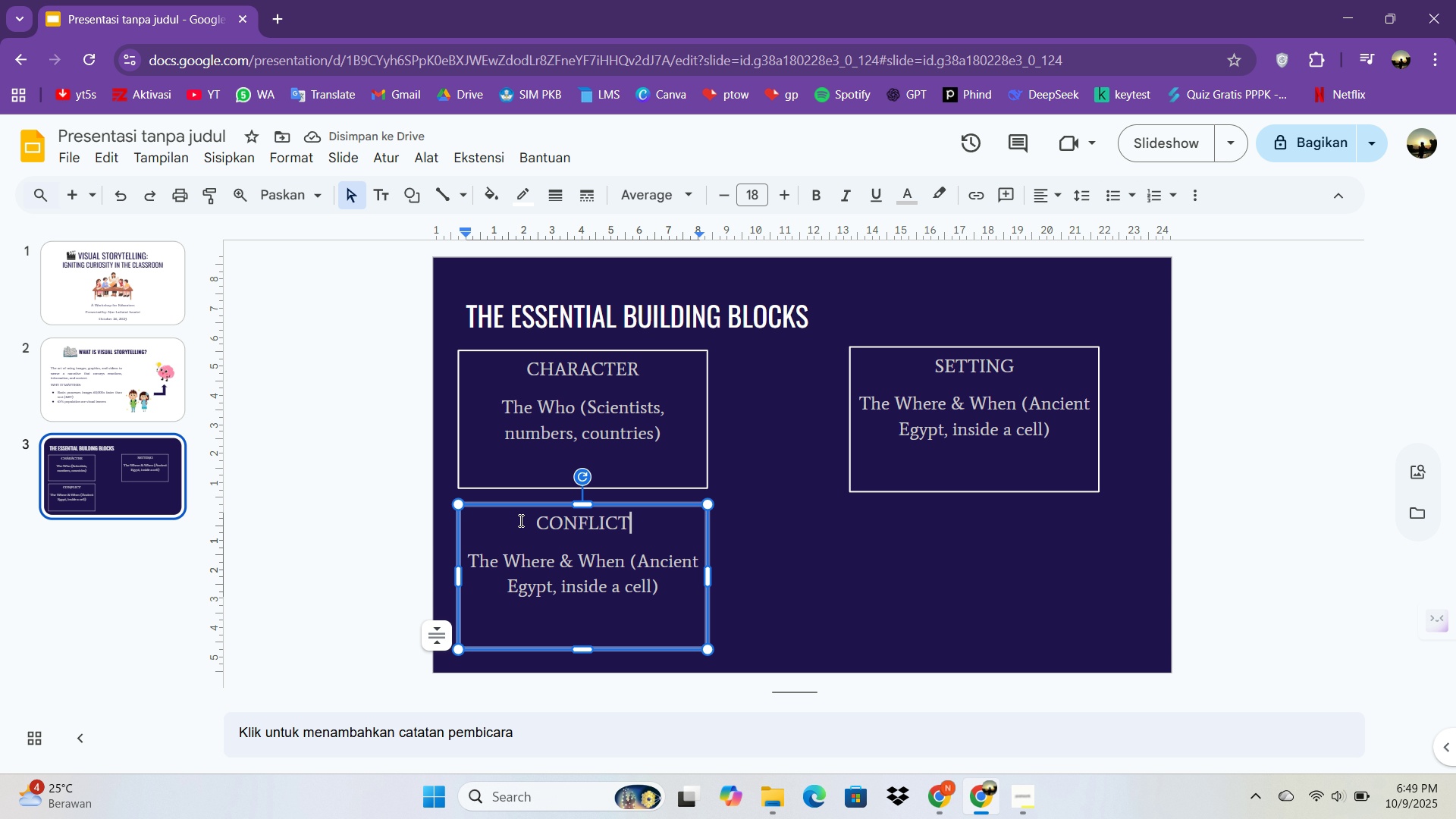 
left_click_drag(start_coordinate=[657, 601], to_coordinate=[509, 557])
 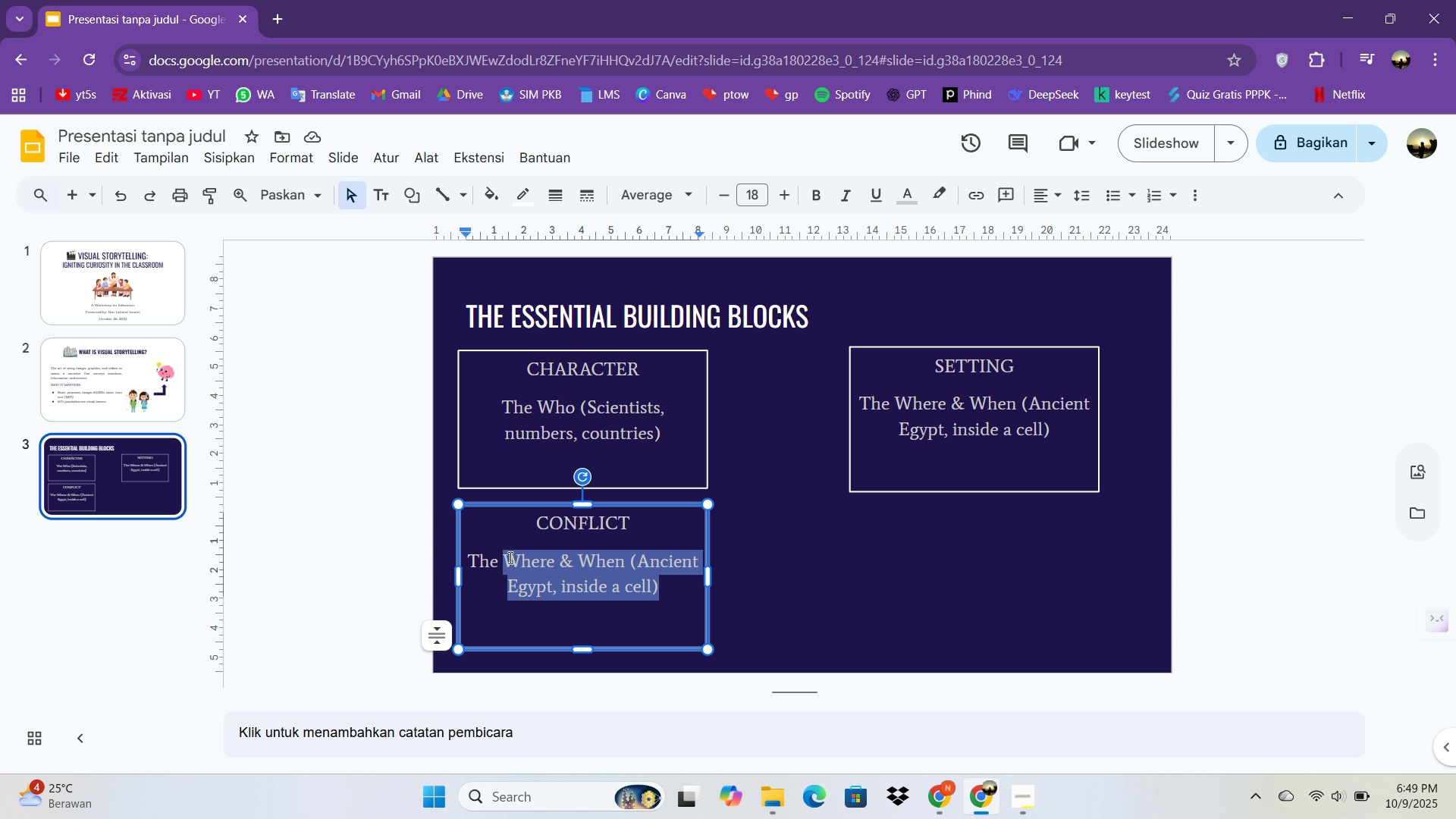 
type(p)
key(Backspace)
type(O)
key(Backspace)
type(p)
key(Backspace)
type(Problem ("How do plants get water))
key(Backspace)
type(?"))
 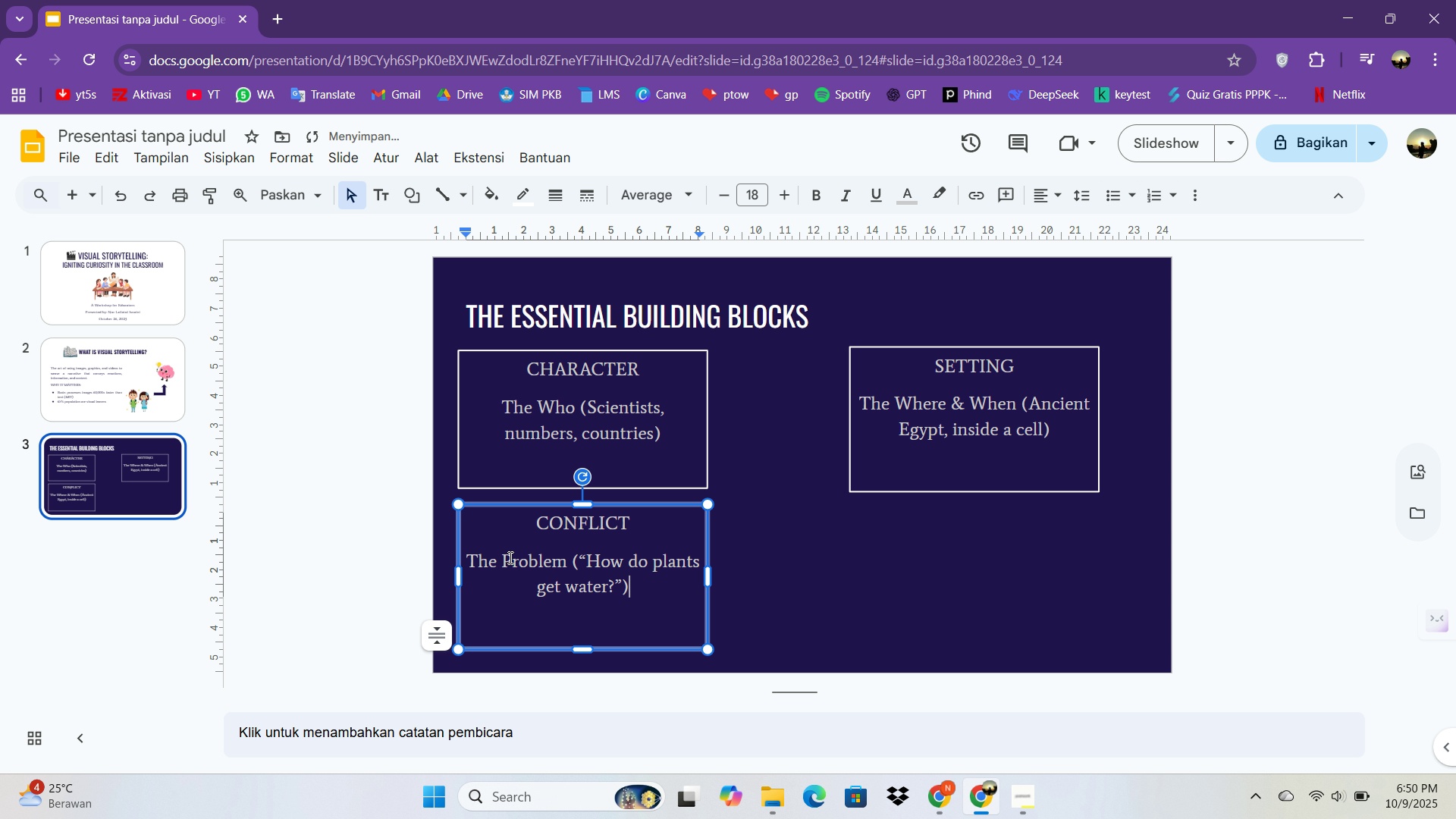 
left_click([644, 508])
 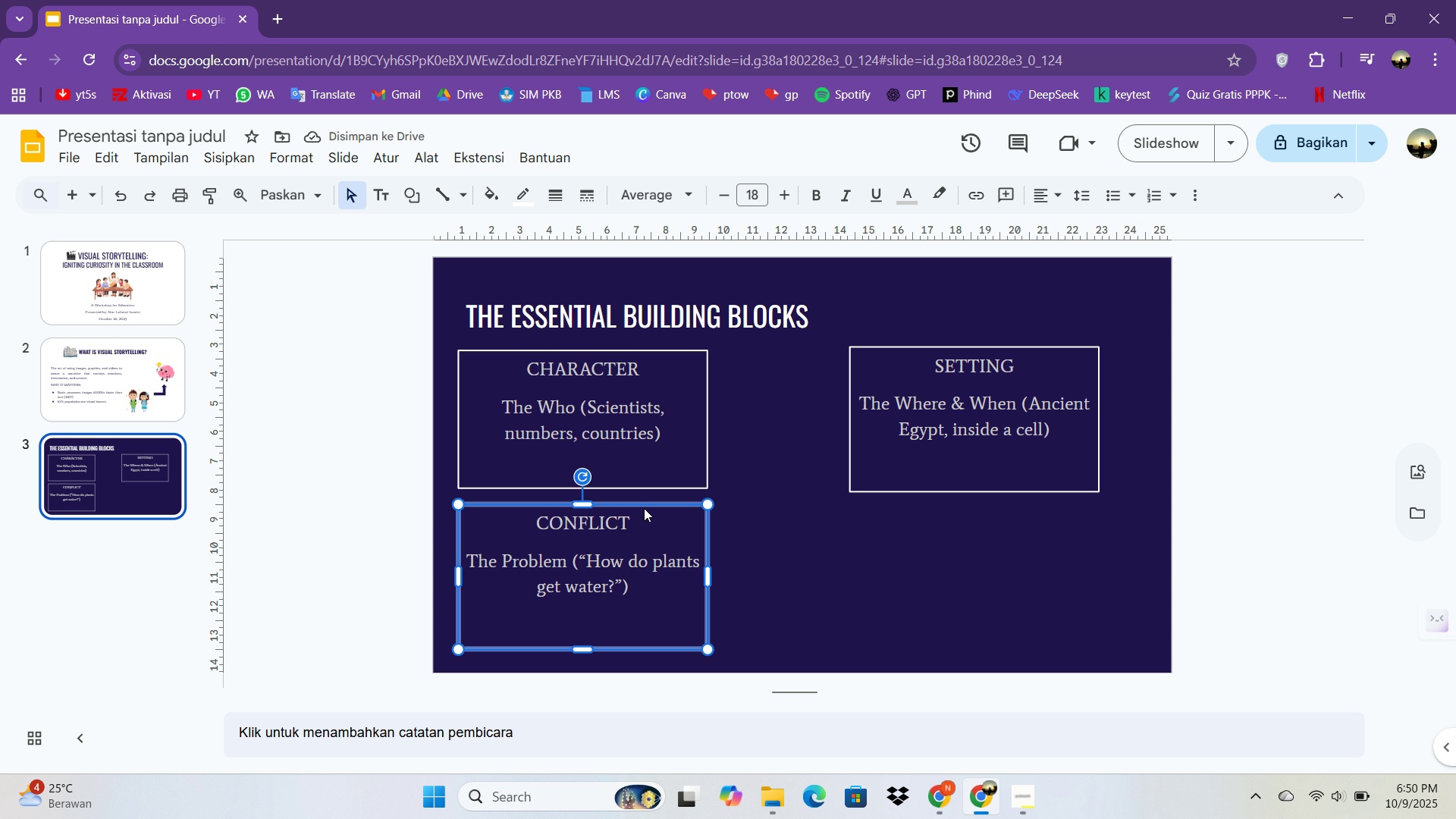 
key(Control+C)
 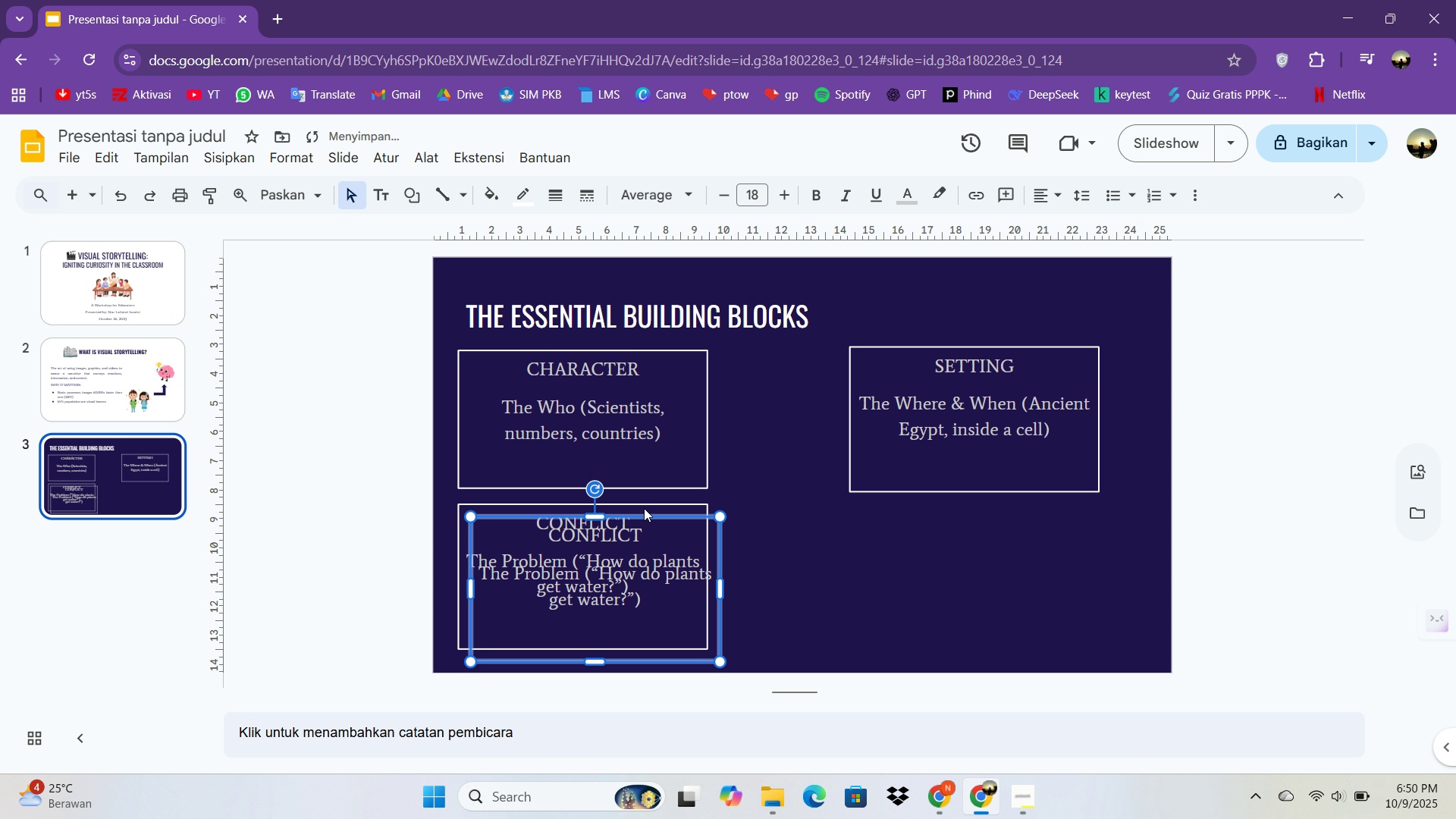 
key(Control+V)
 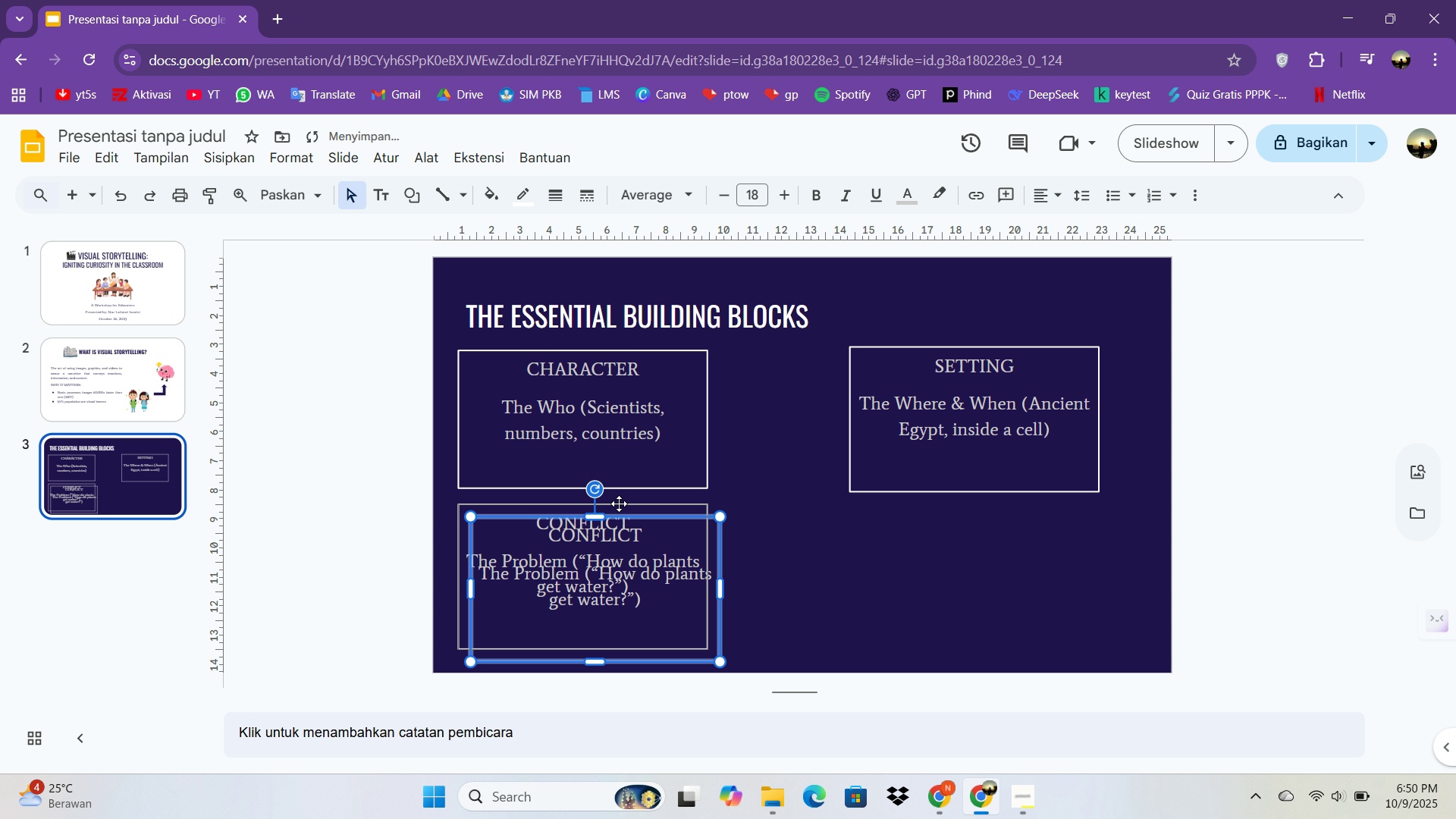 
left_click_drag(start_coordinate=[628, 516], to_coordinate=[1002, 510])
 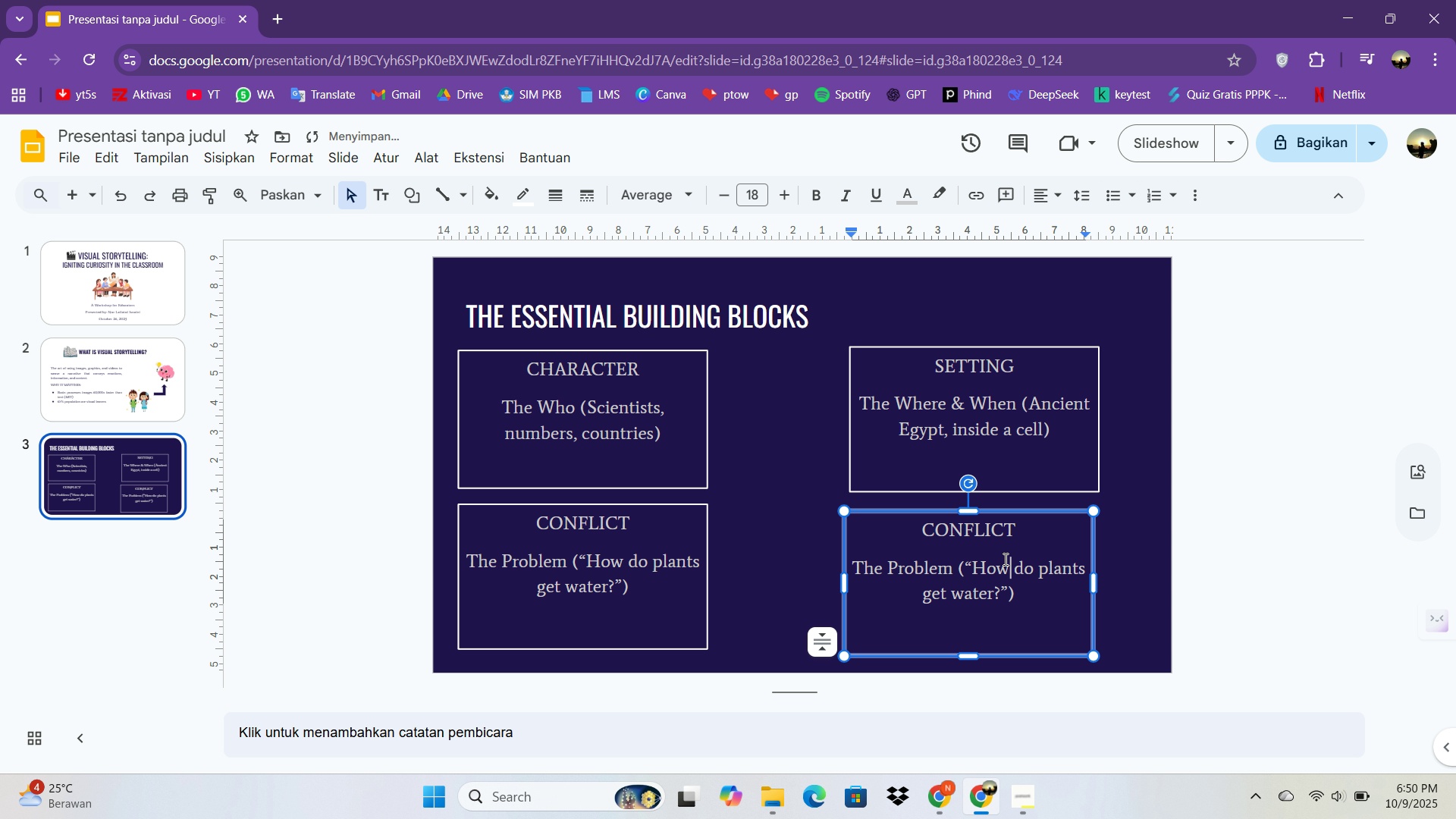 
double_click([1004, 559])
 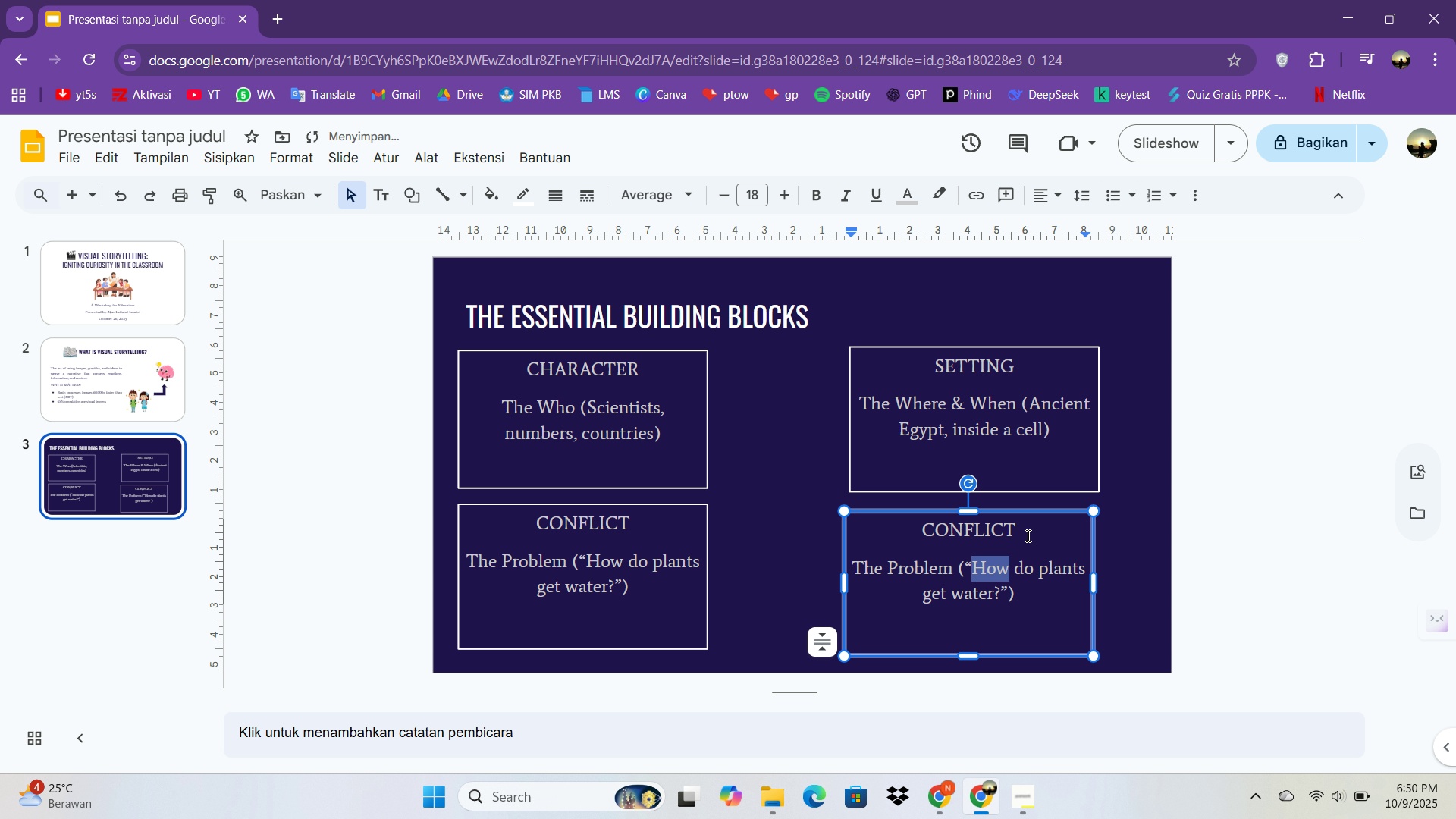 
left_click_drag(start_coordinate=[1028, 535], to_coordinate=[864, 519])
 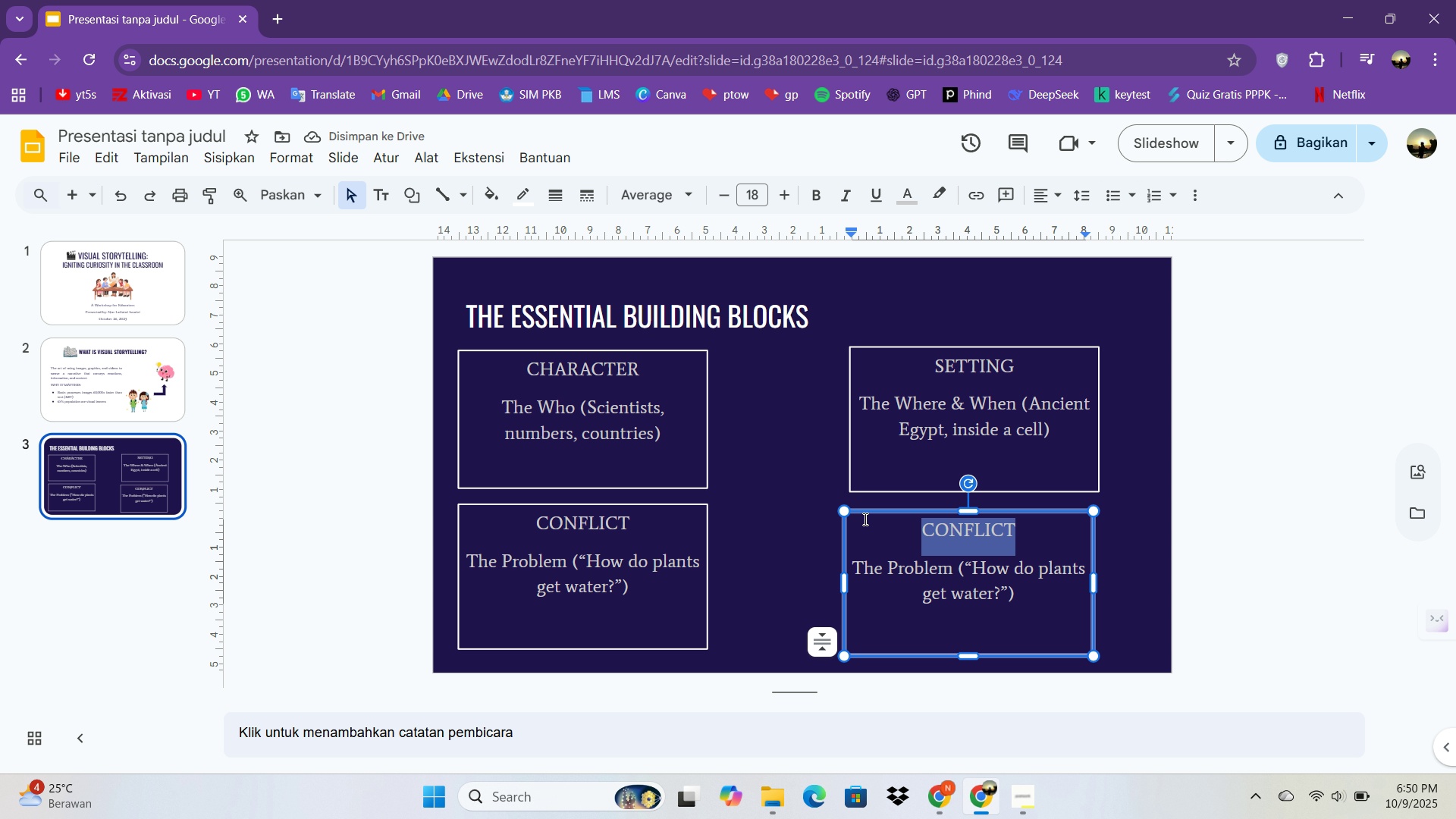 
type(VISUALS)
 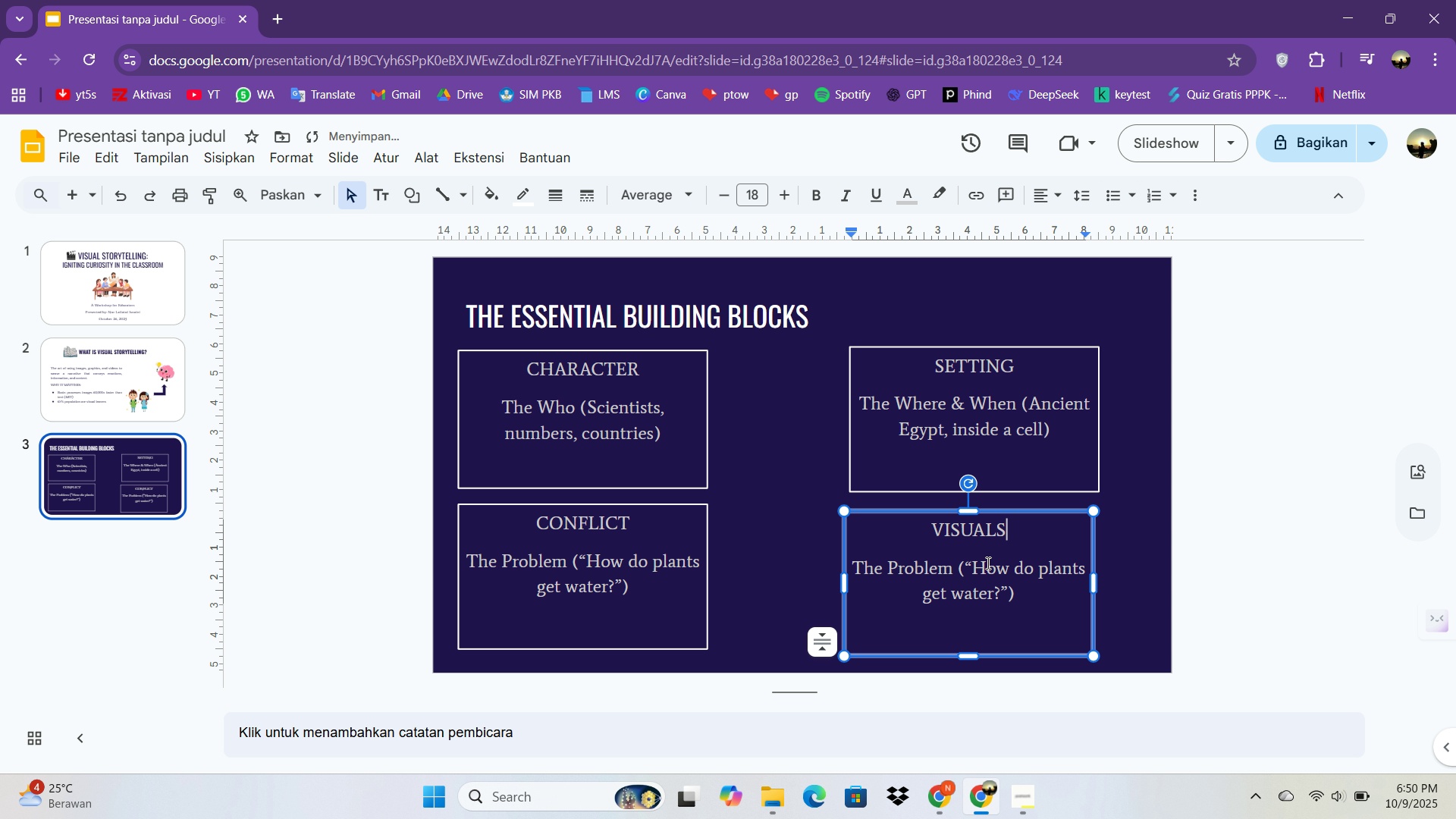 
left_click_drag(start_coordinate=[1036, 604], to_coordinate=[889, 562])
 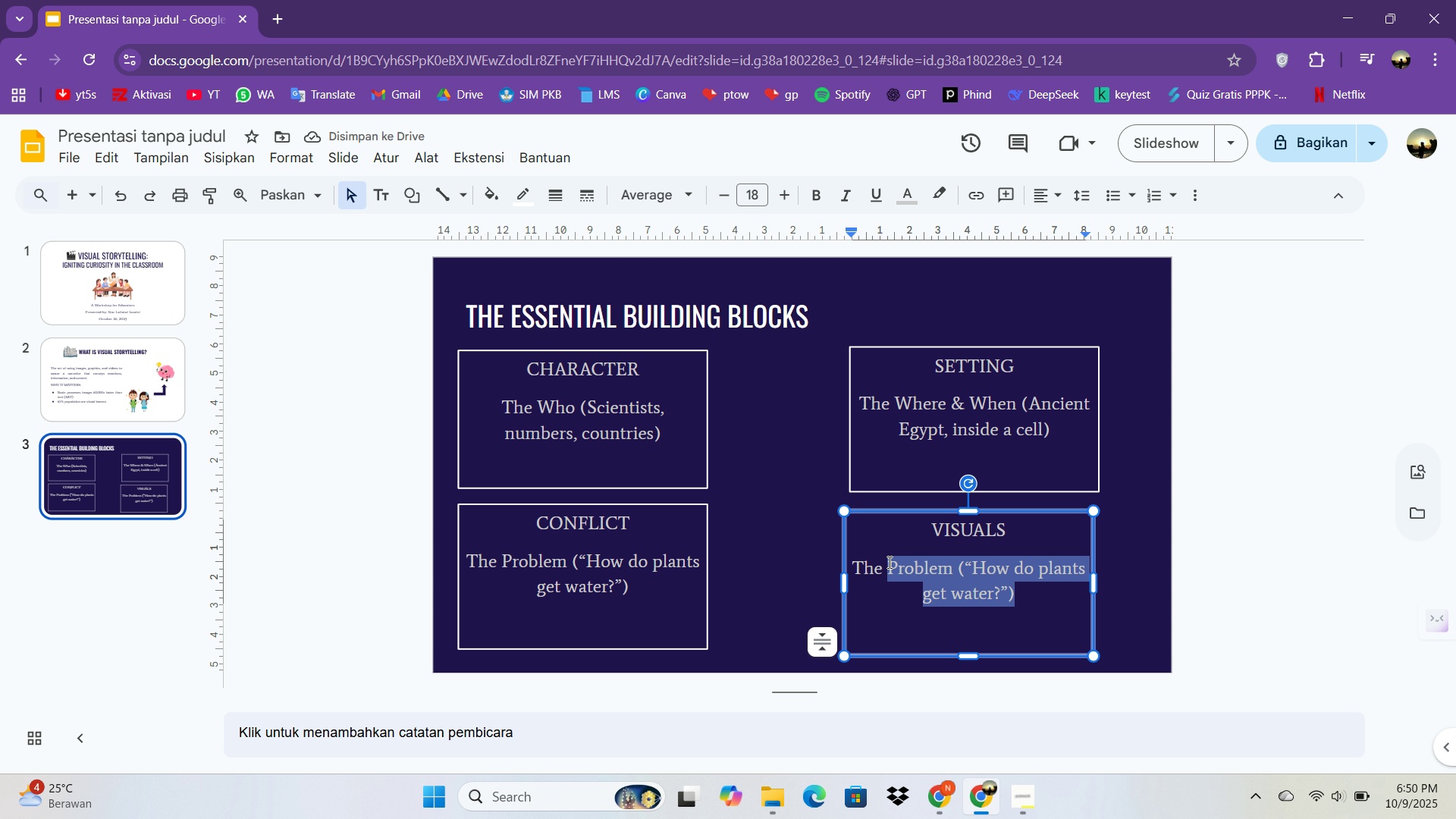 
type(Sa)
key(Backspace)
type(park (i)
key(Backspace)
type(Images, diagrams, videos))
 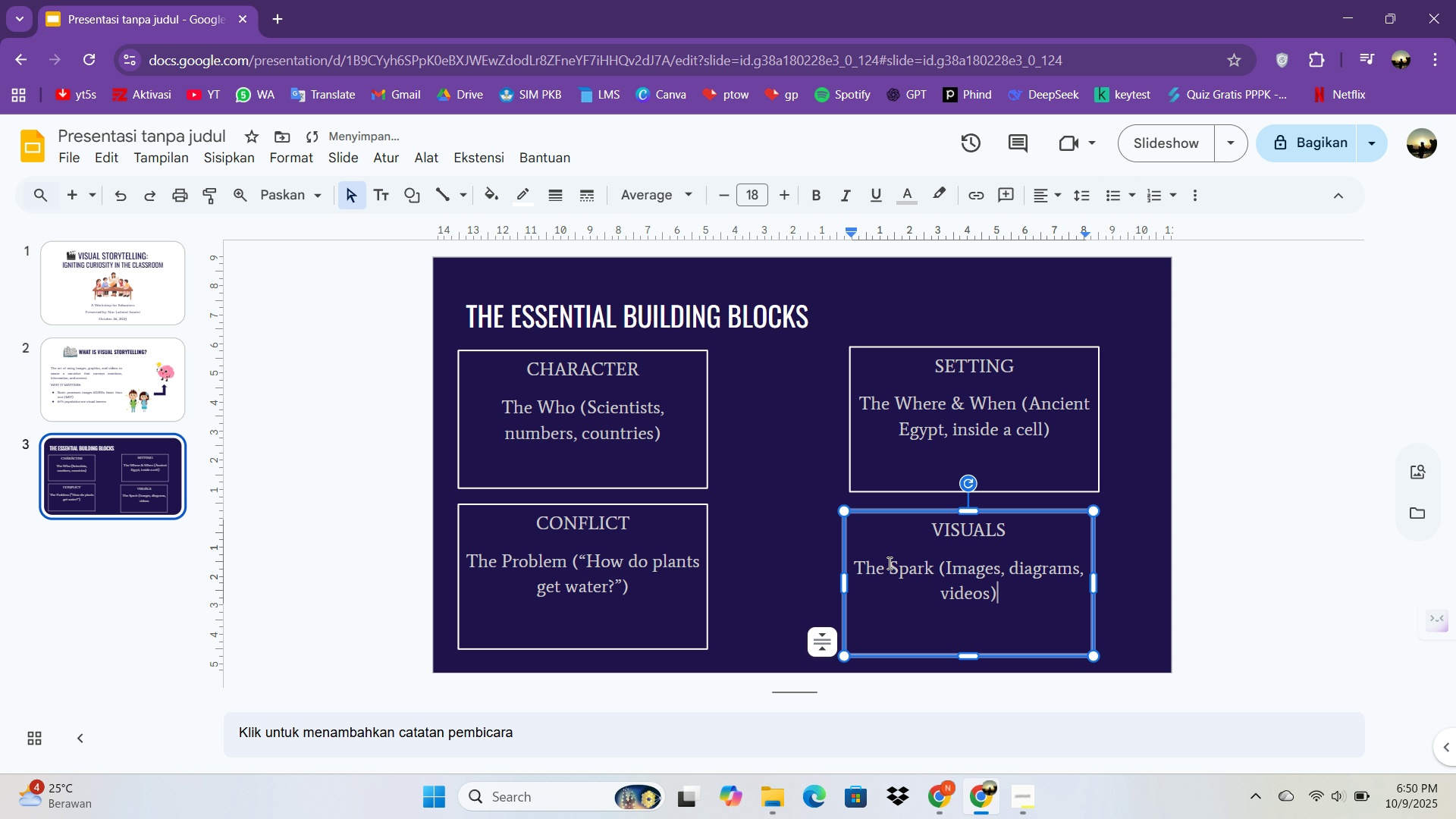 
left_click([1292, 516])
 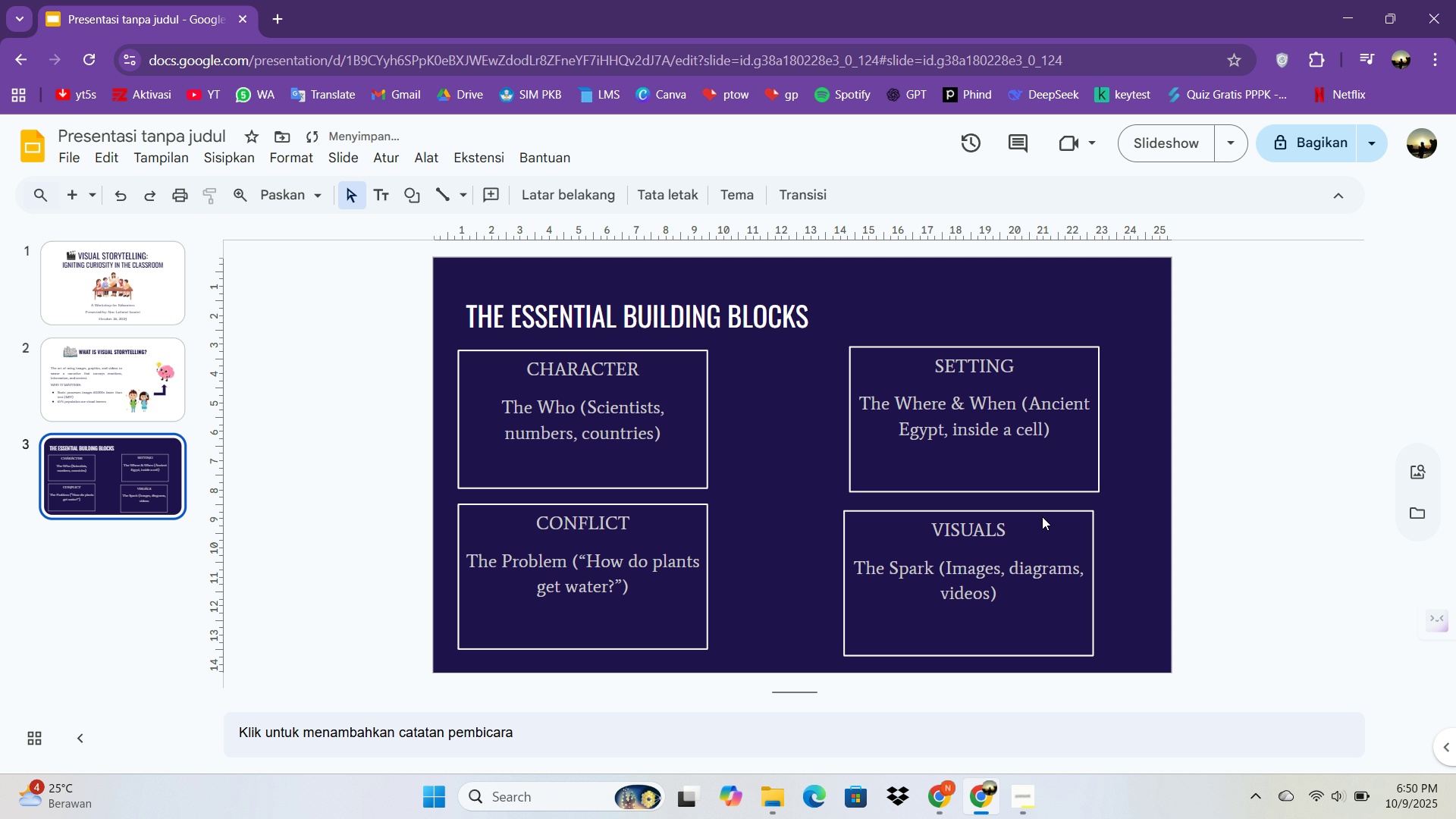 
left_click([1043, 520])
 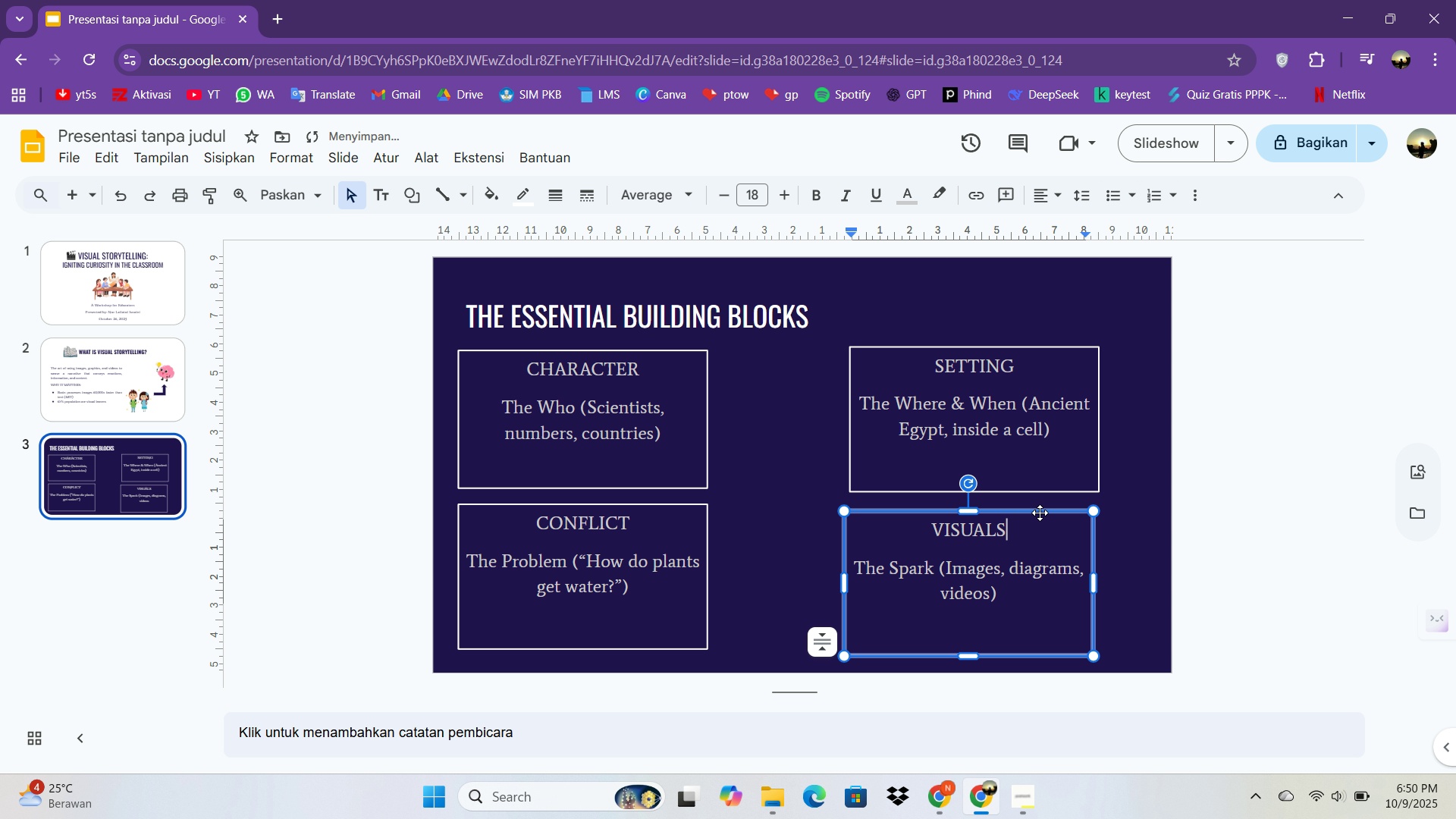 
left_click_drag(start_coordinate=[1040, 513], to_coordinate=[1046, 512])
 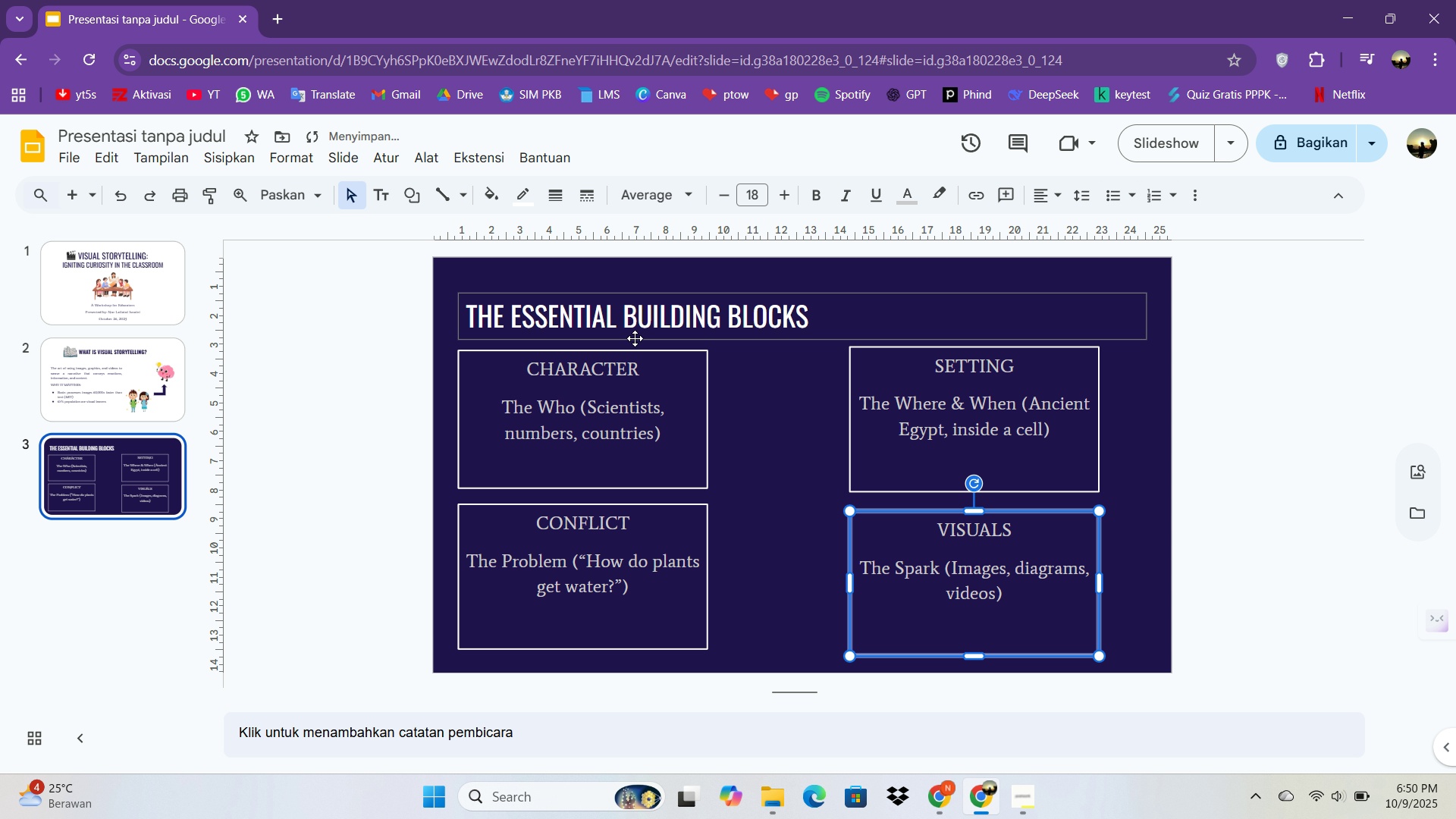 
left_click([640, 337])
 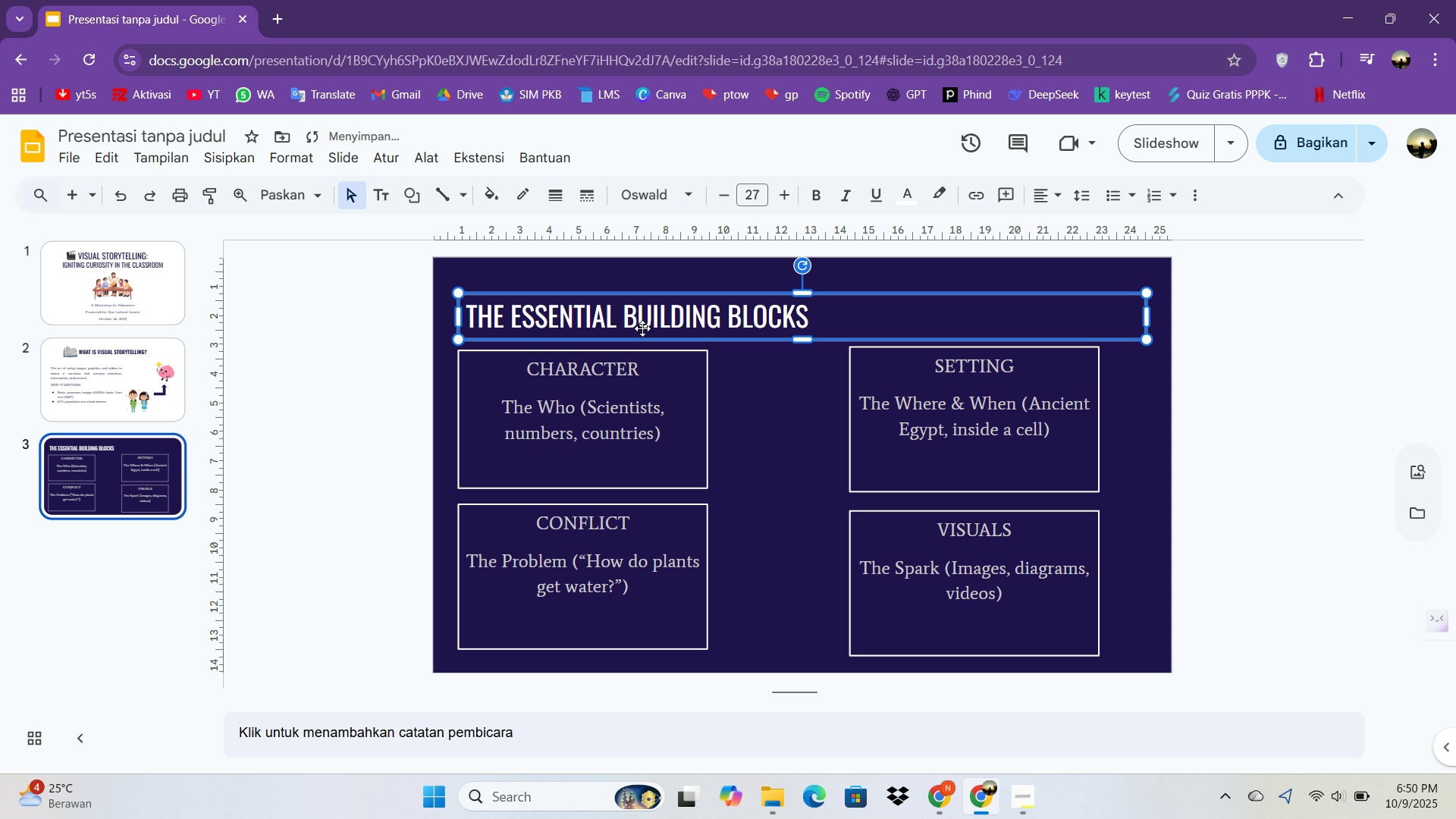 
hold_key(key=ControlLeft, duration=0.31)
 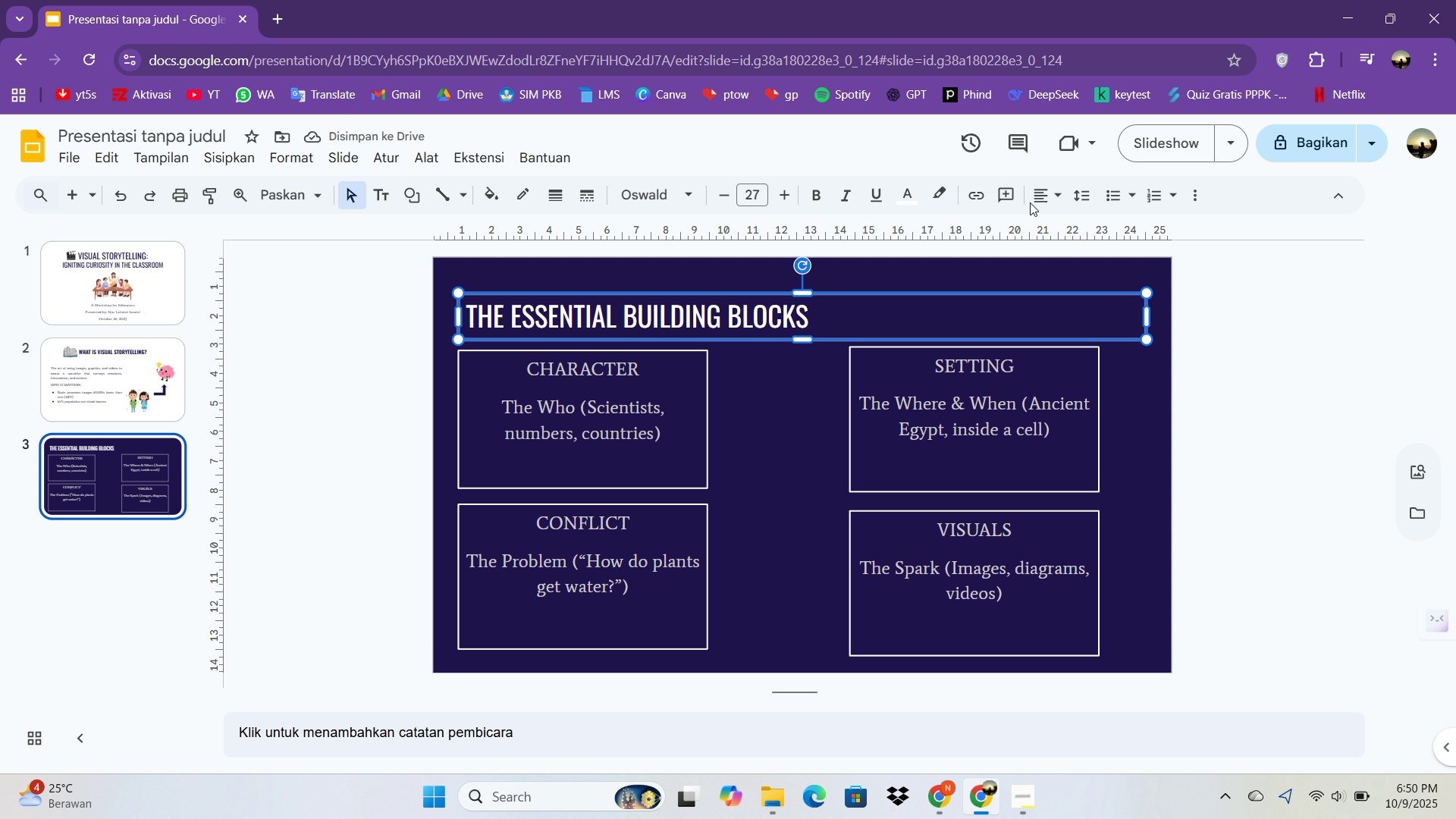 
left_click([1043, 193])
 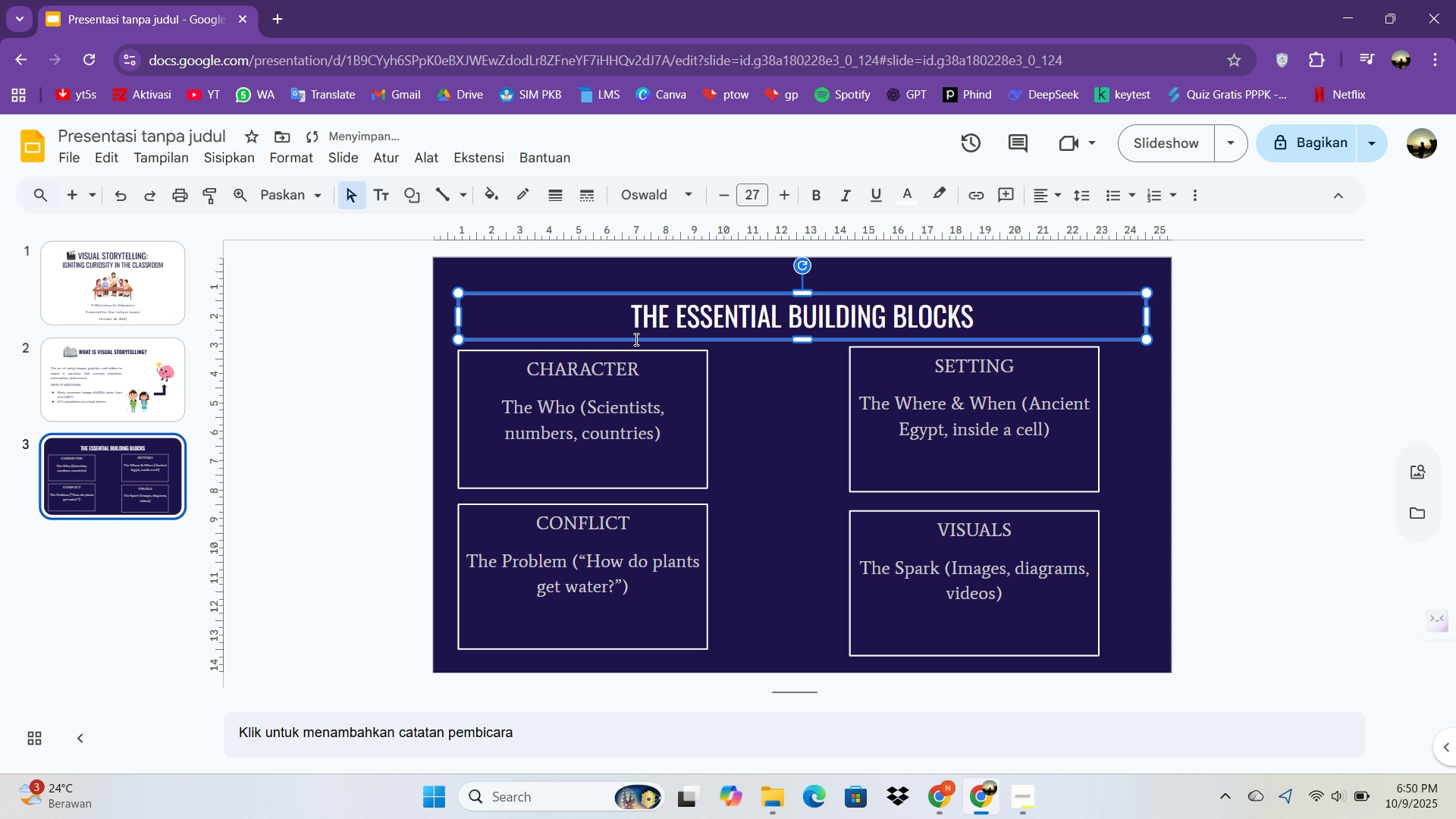 
left_click_drag(start_coordinate=[673, 293], to_coordinate=[675, 280])
 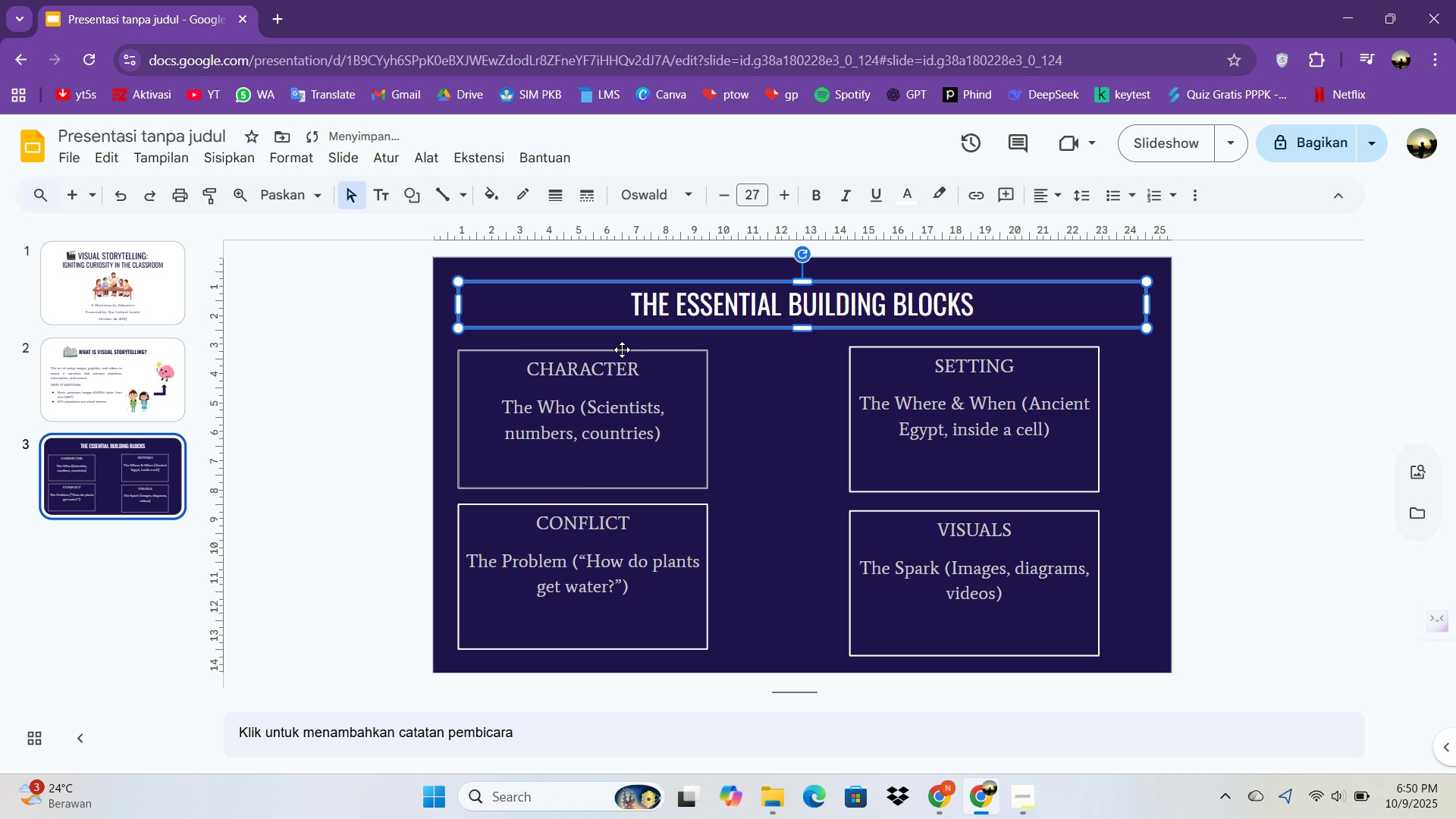 
left_click_drag(start_coordinate=[622, 350], to_coordinate=[660, 349])
 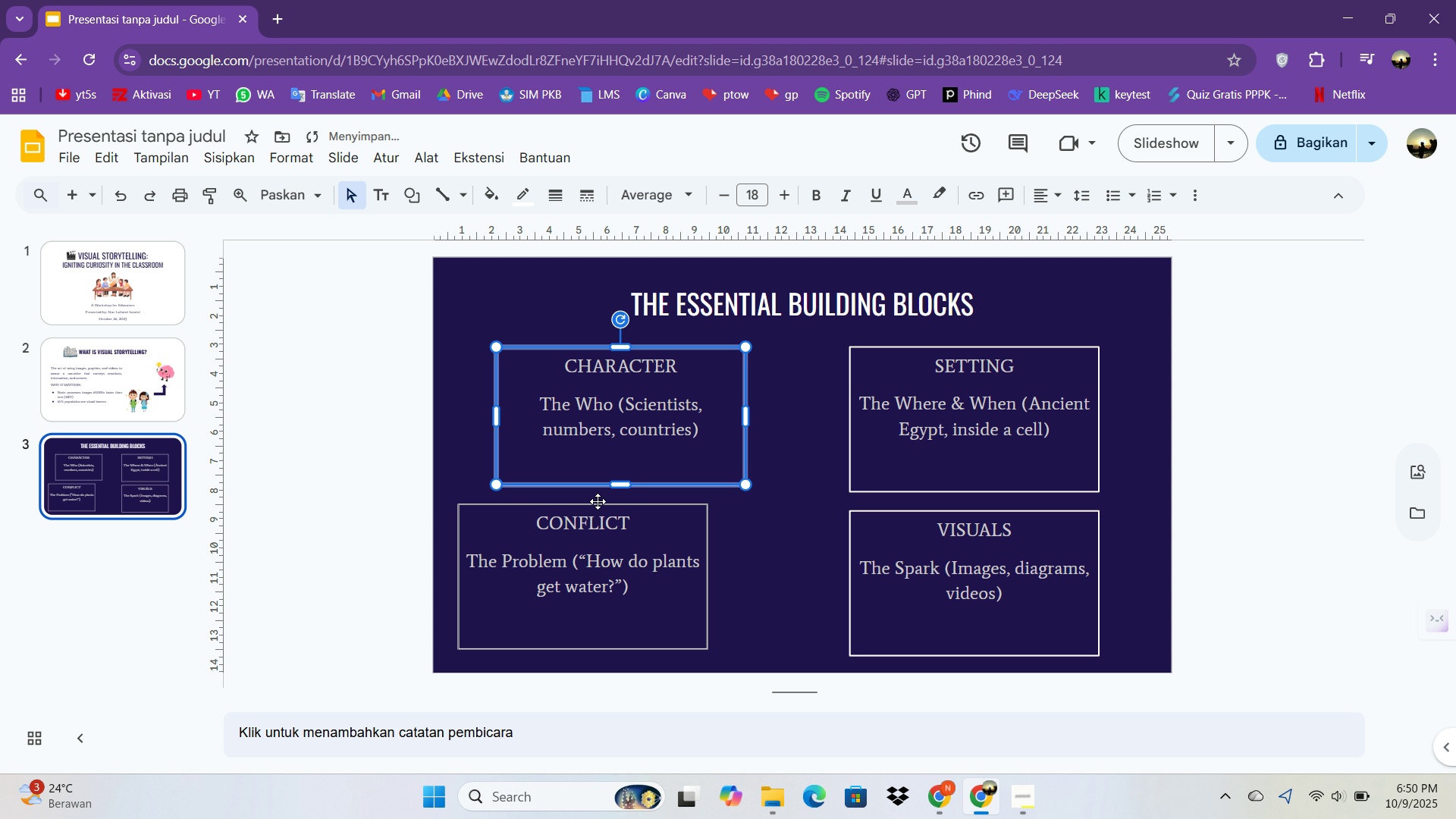 
left_click_drag(start_coordinate=[598, 503], to_coordinate=[640, 505])
 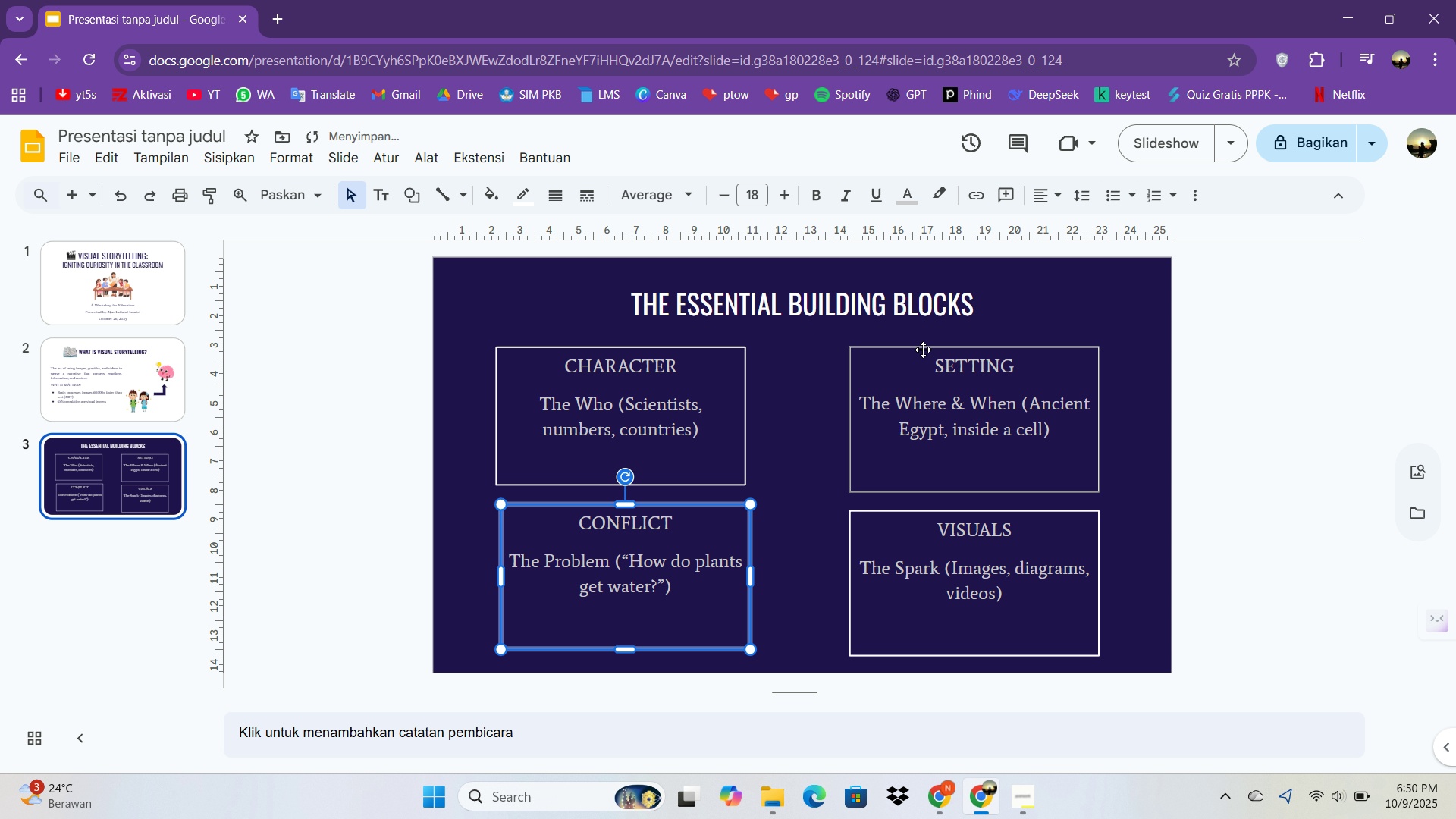 
left_click_drag(start_coordinate=[923, 348], to_coordinate=[940, 343])
 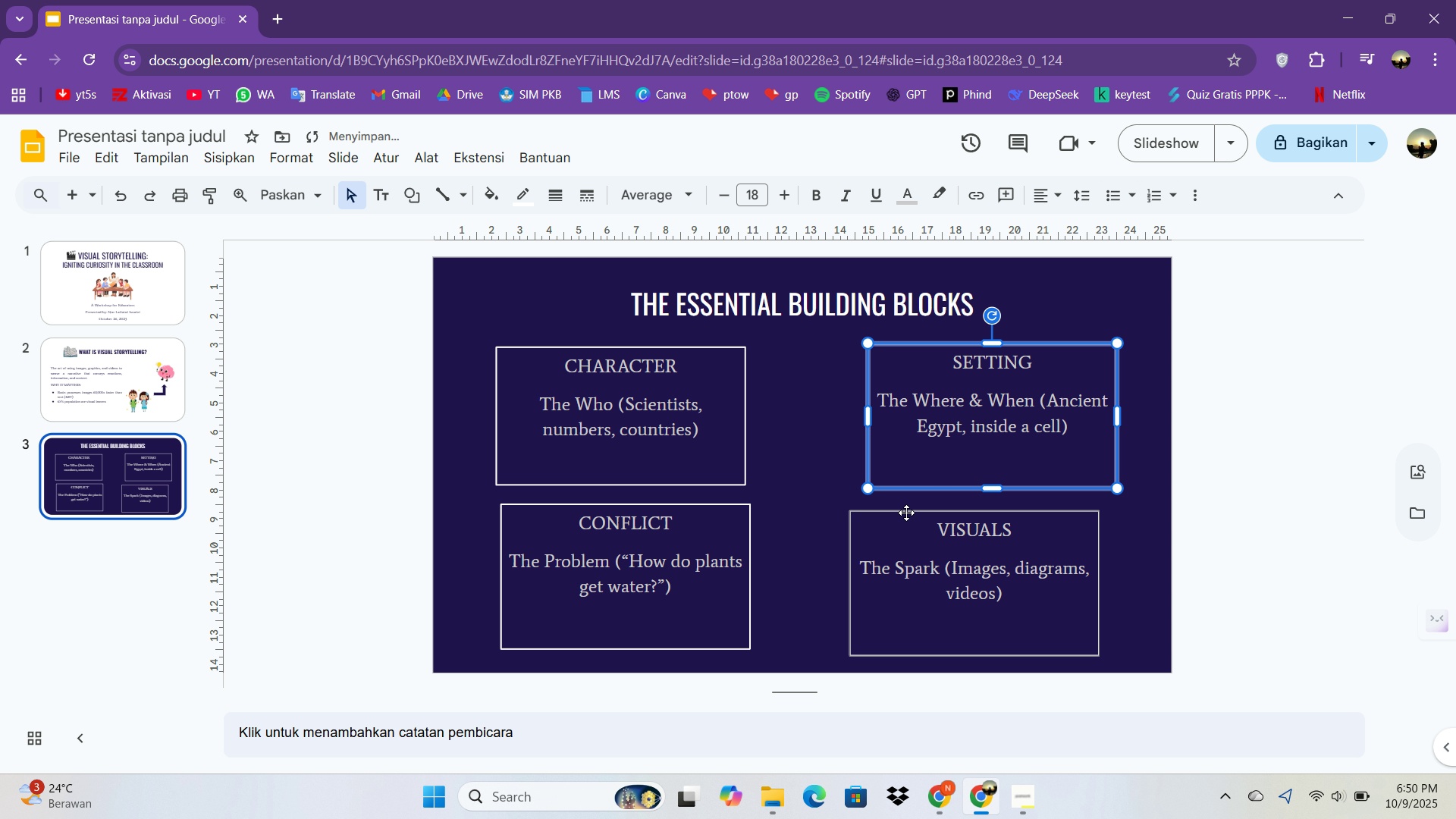 
left_click_drag(start_coordinate=[906, 513], to_coordinate=[924, 510])
 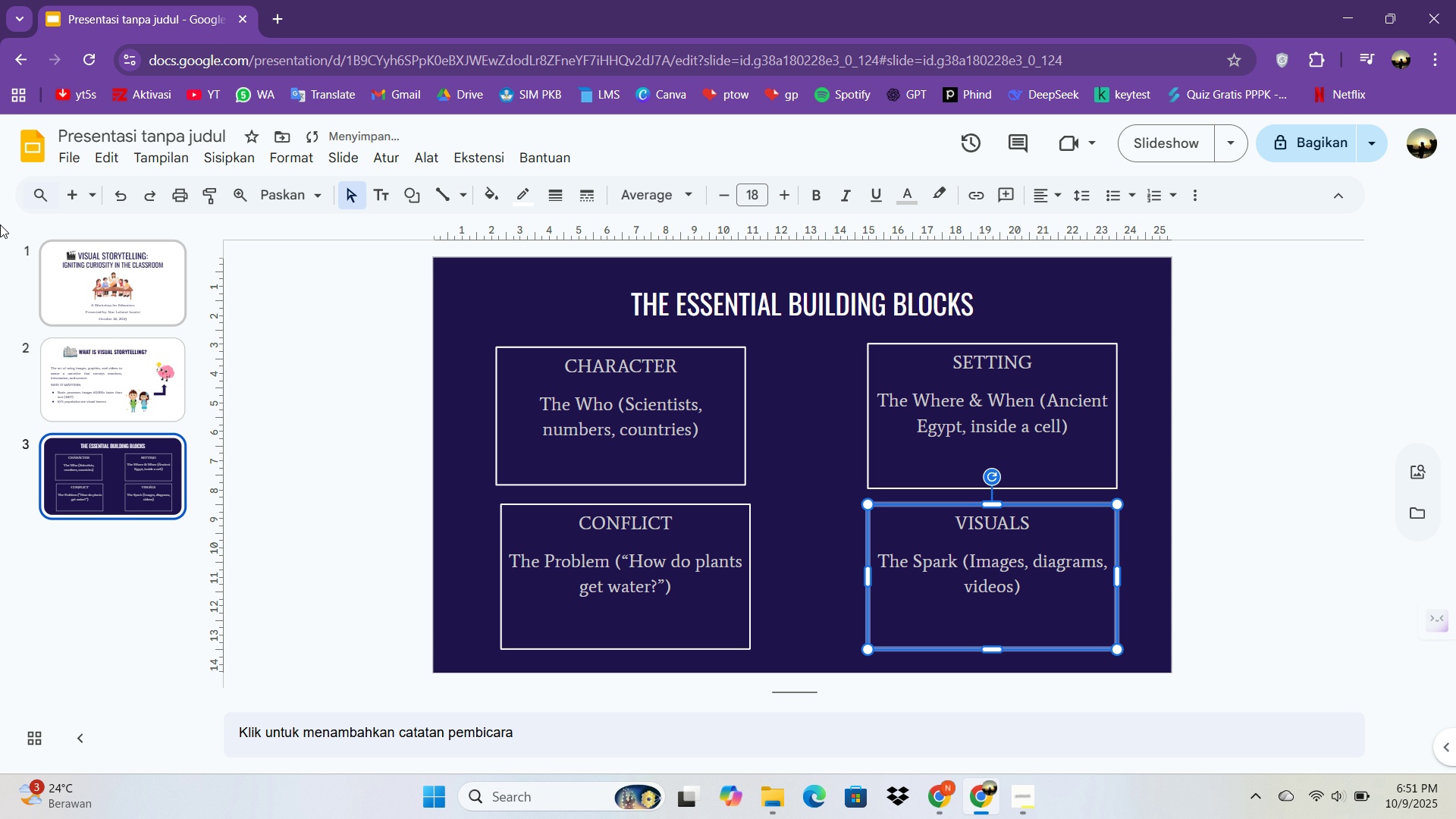 
left_click([0, 224])
 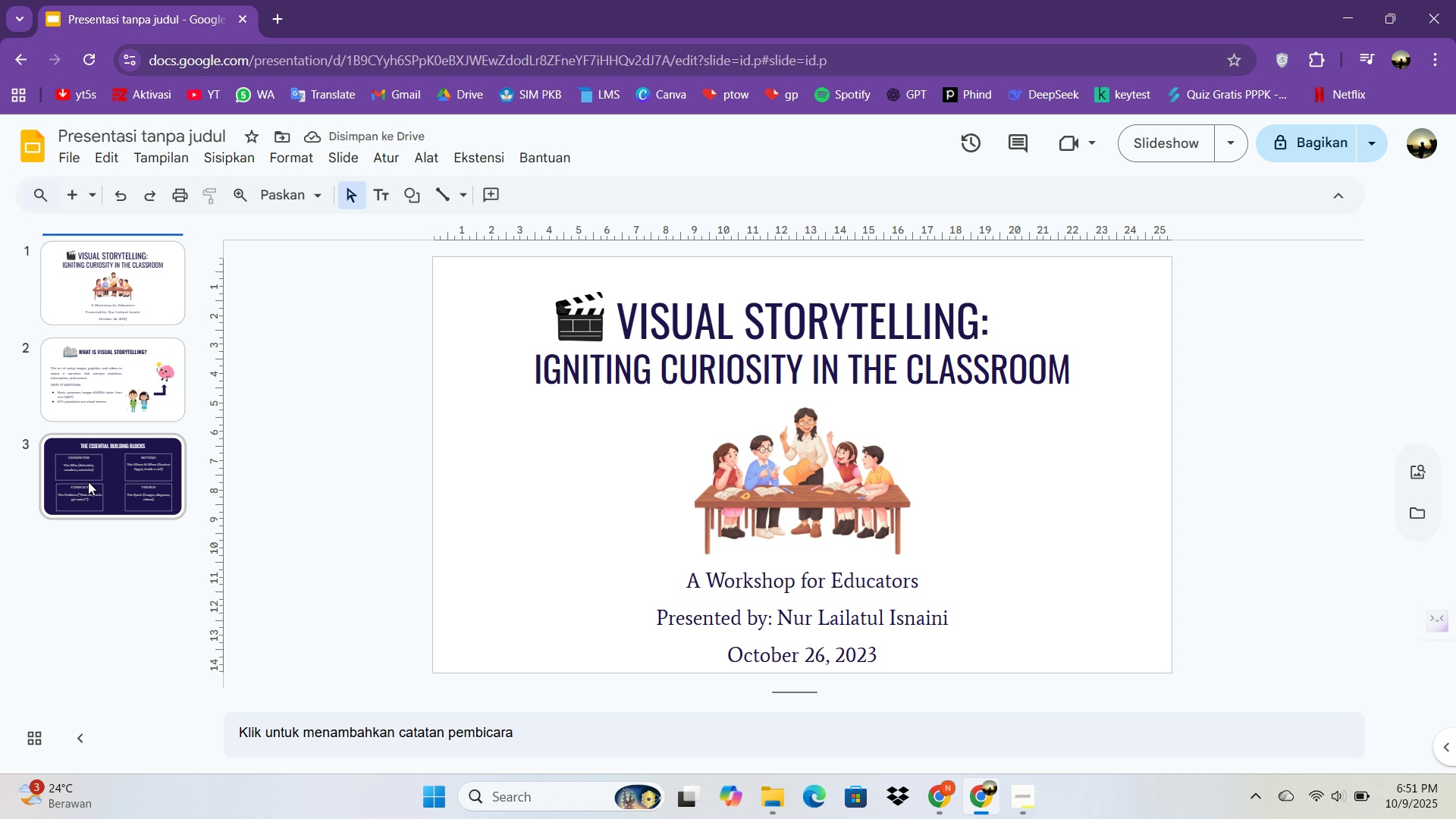 
left_click([115, 496])
 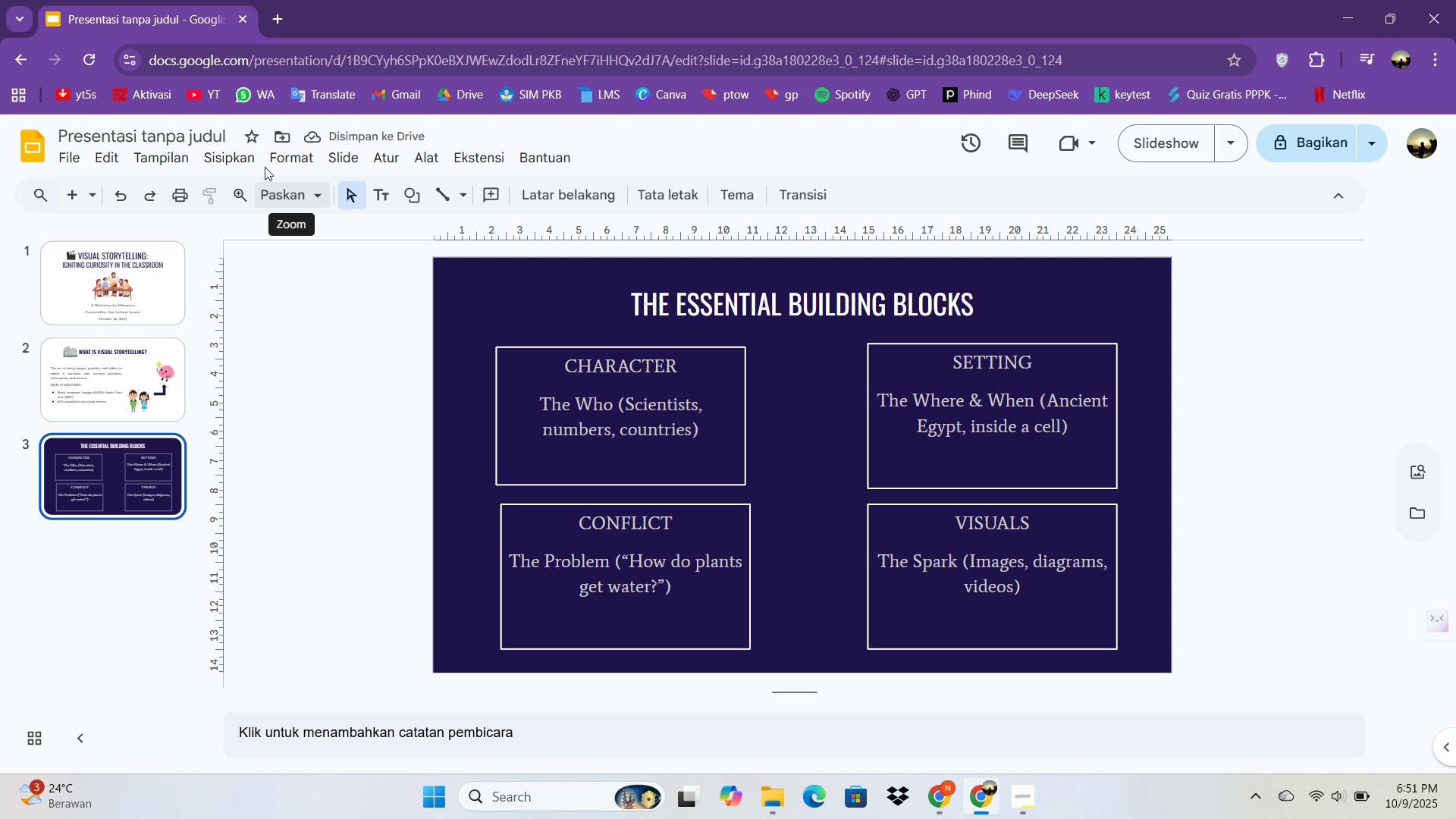 
left_click([249, 163])
 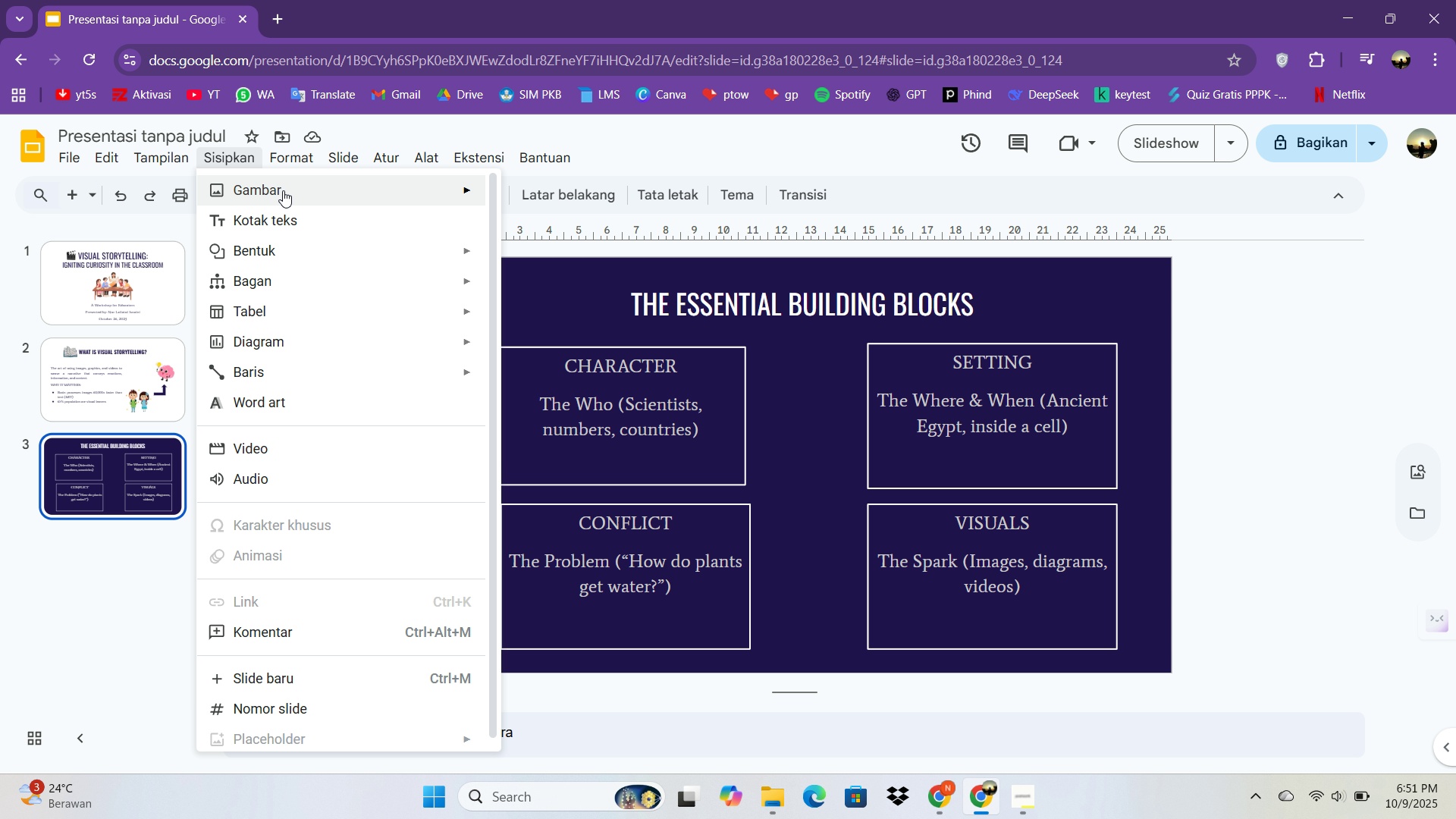 
left_click([283, 190])
 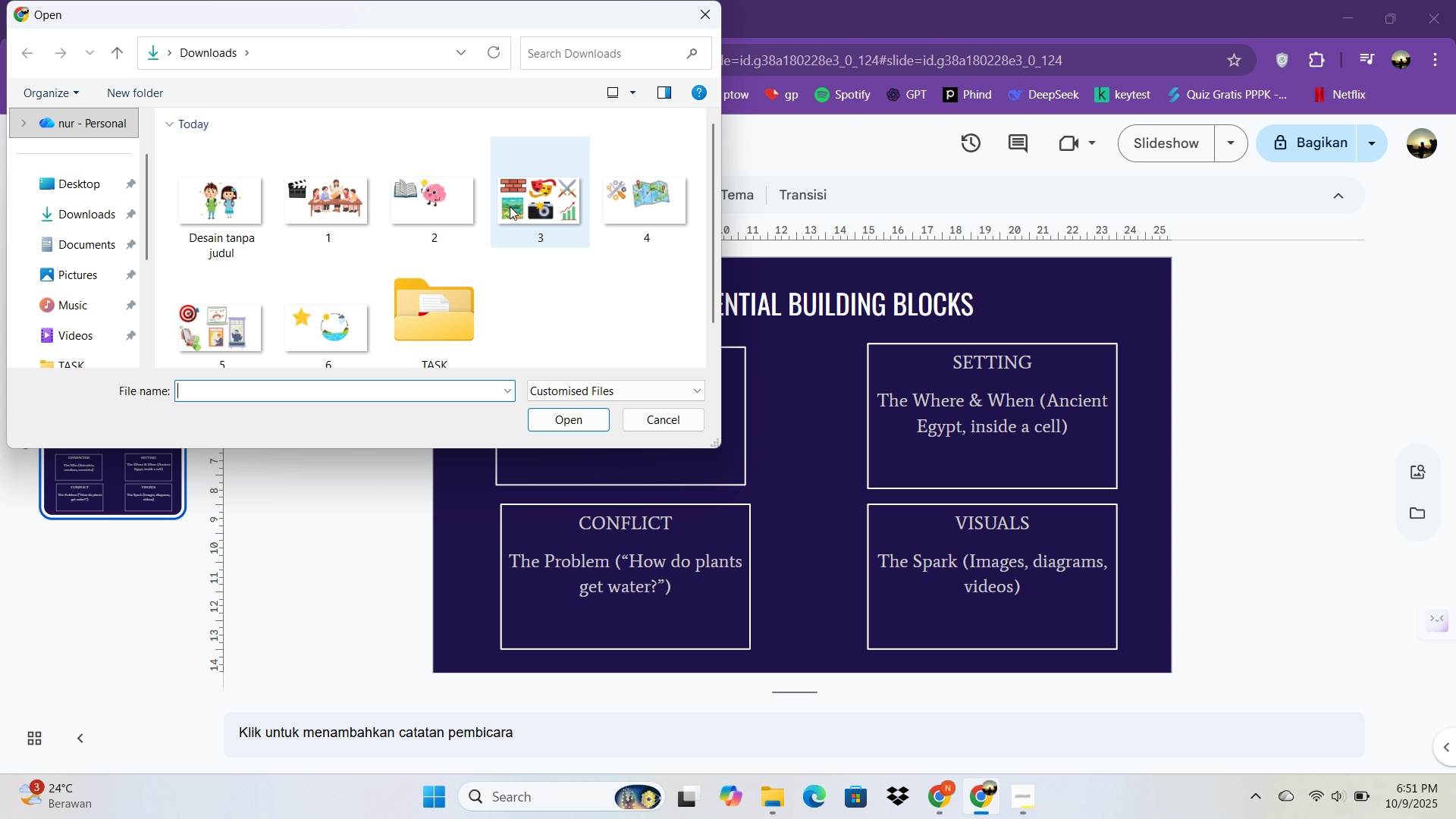 
double_click([519, 206])
 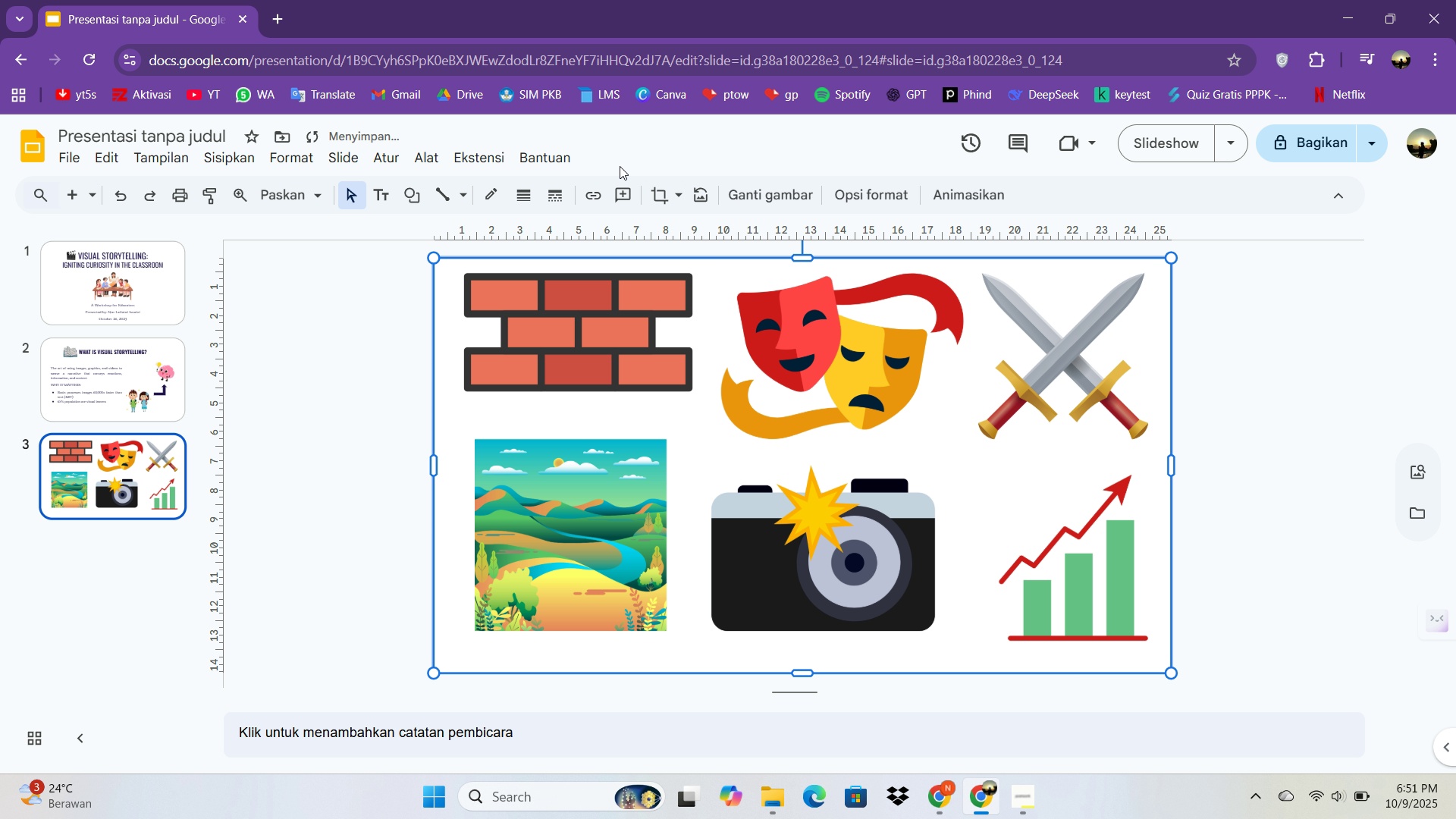 
left_click([648, 194])
 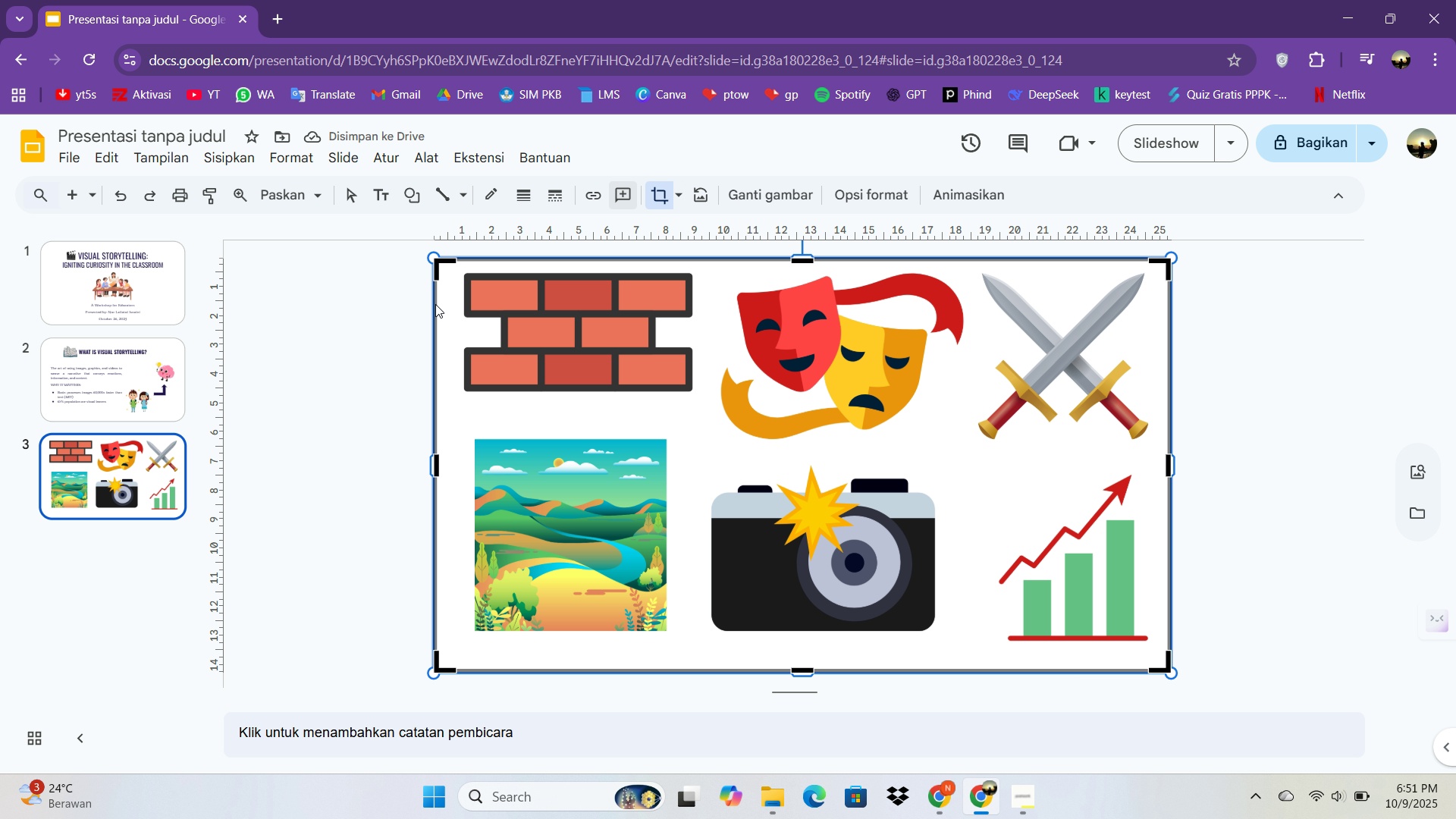 
left_click([343, 335])
 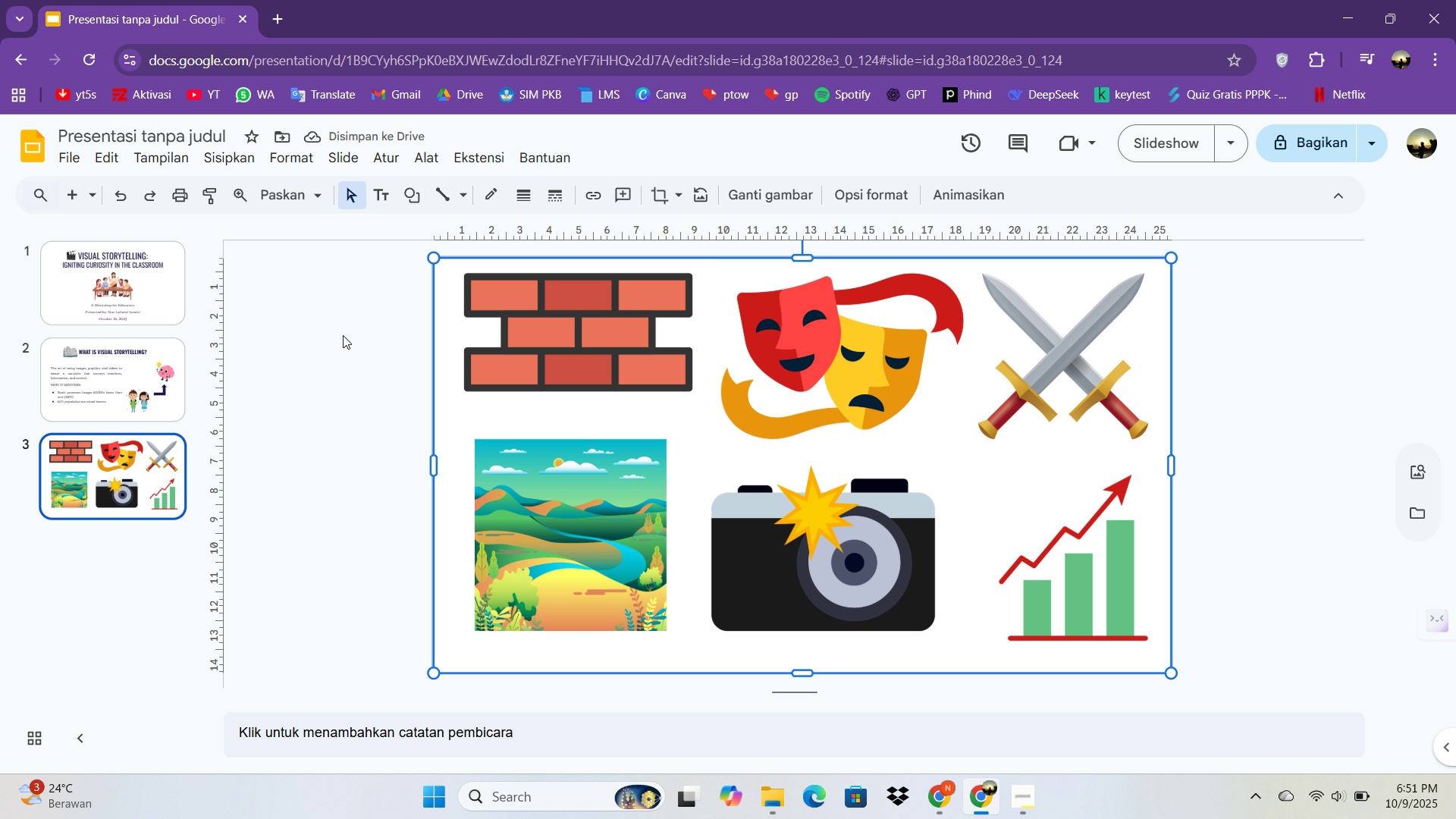 
hold_key(key=ControlLeft, duration=0.62)
 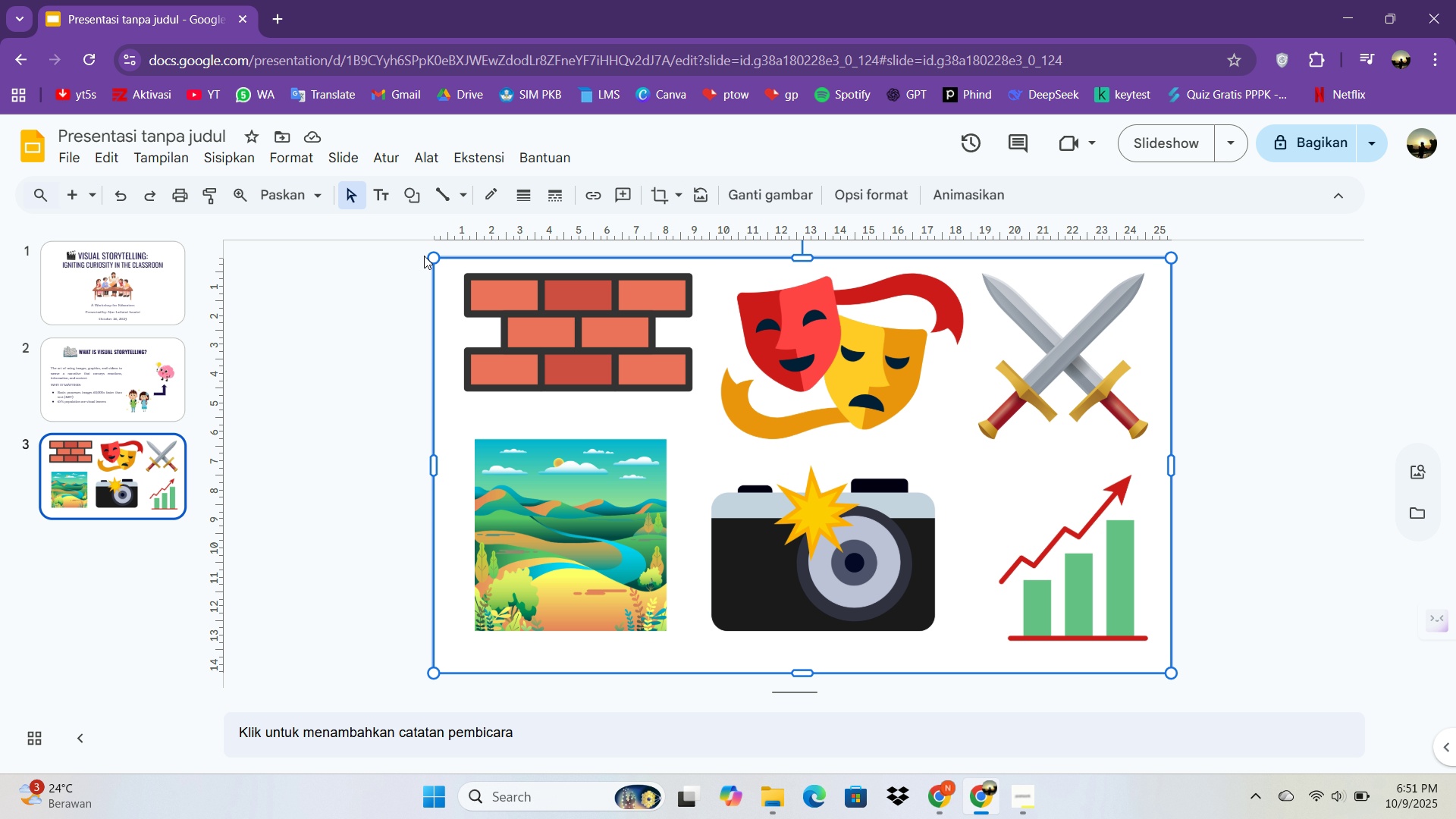 
left_click_drag(start_coordinate=[433, 256], to_coordinate=[628, 407])
 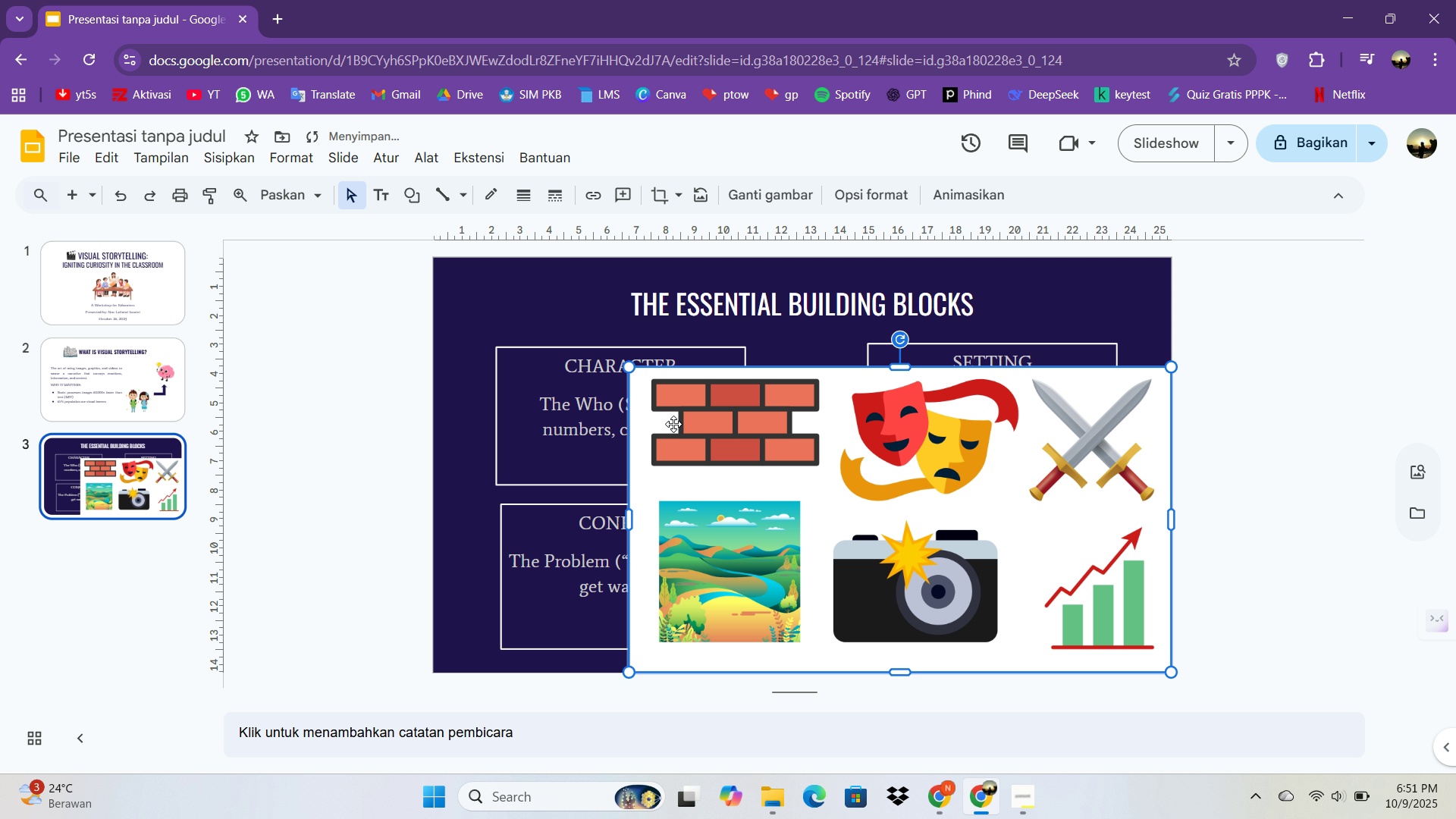 
key(Control+C)
 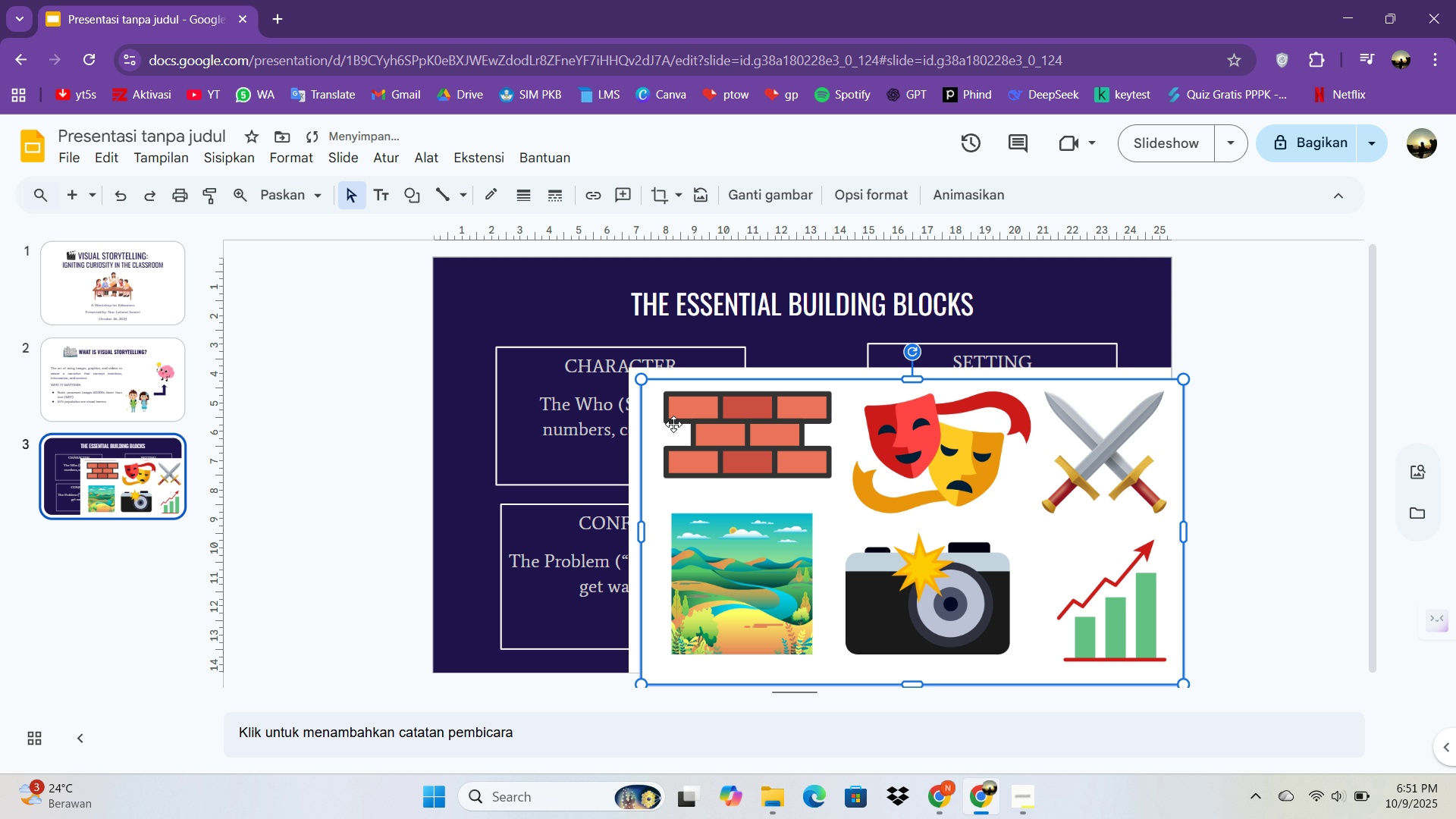 
key(Control+V)
 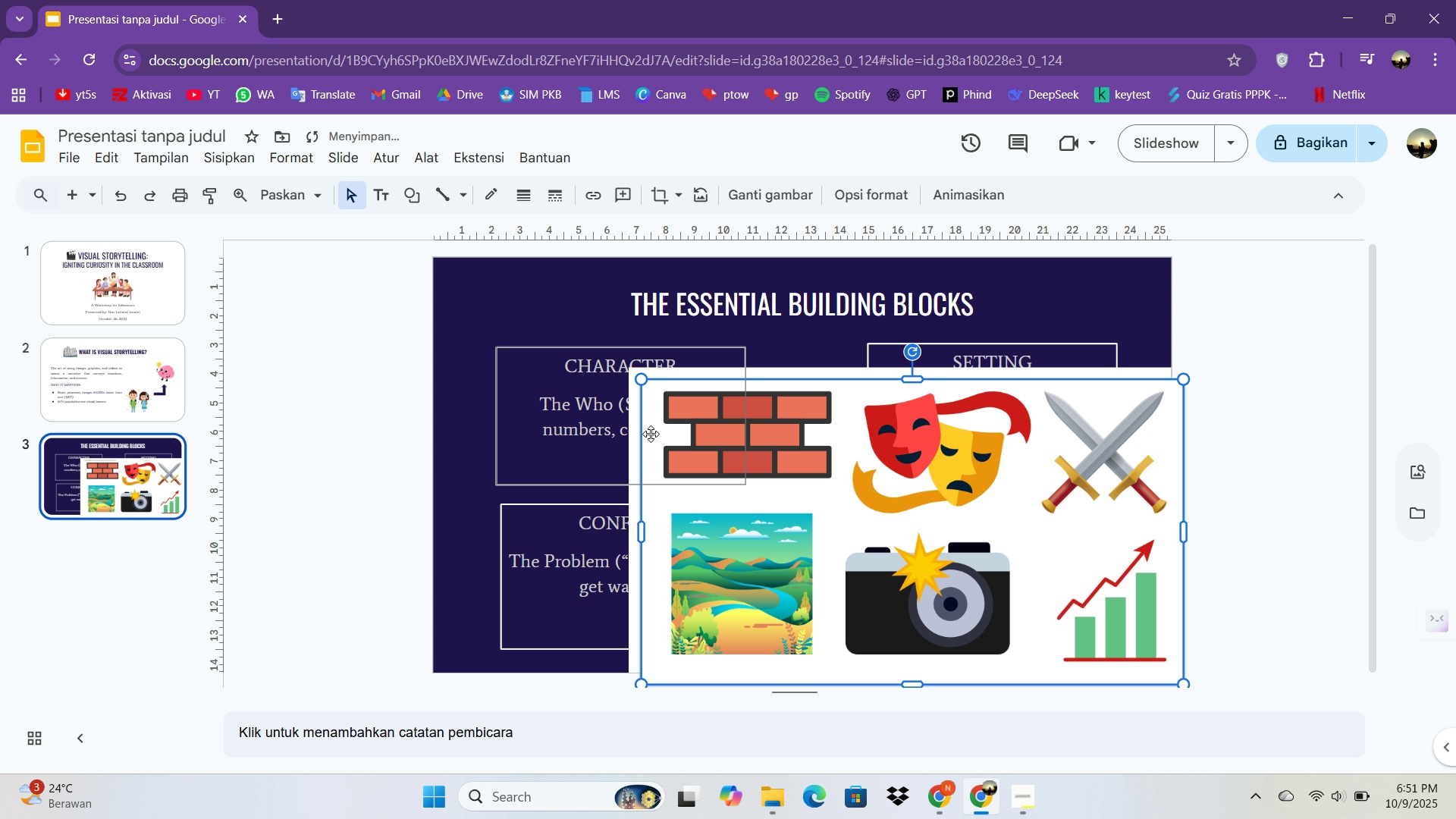 
left_click([735, 469])
 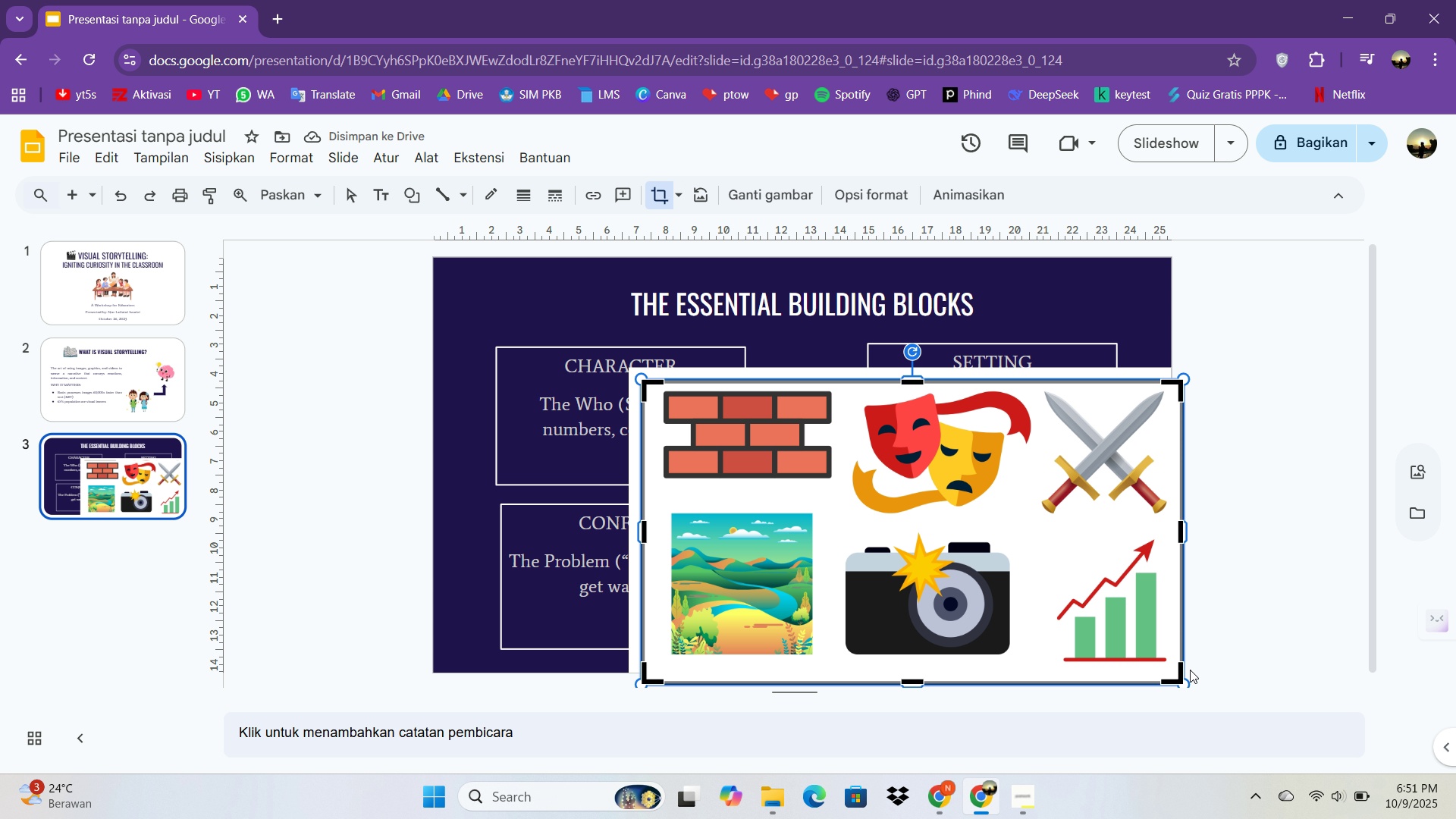 
left_click_drag(start_coordinate=[1181, 679], to_coordinate=[843, 500])
 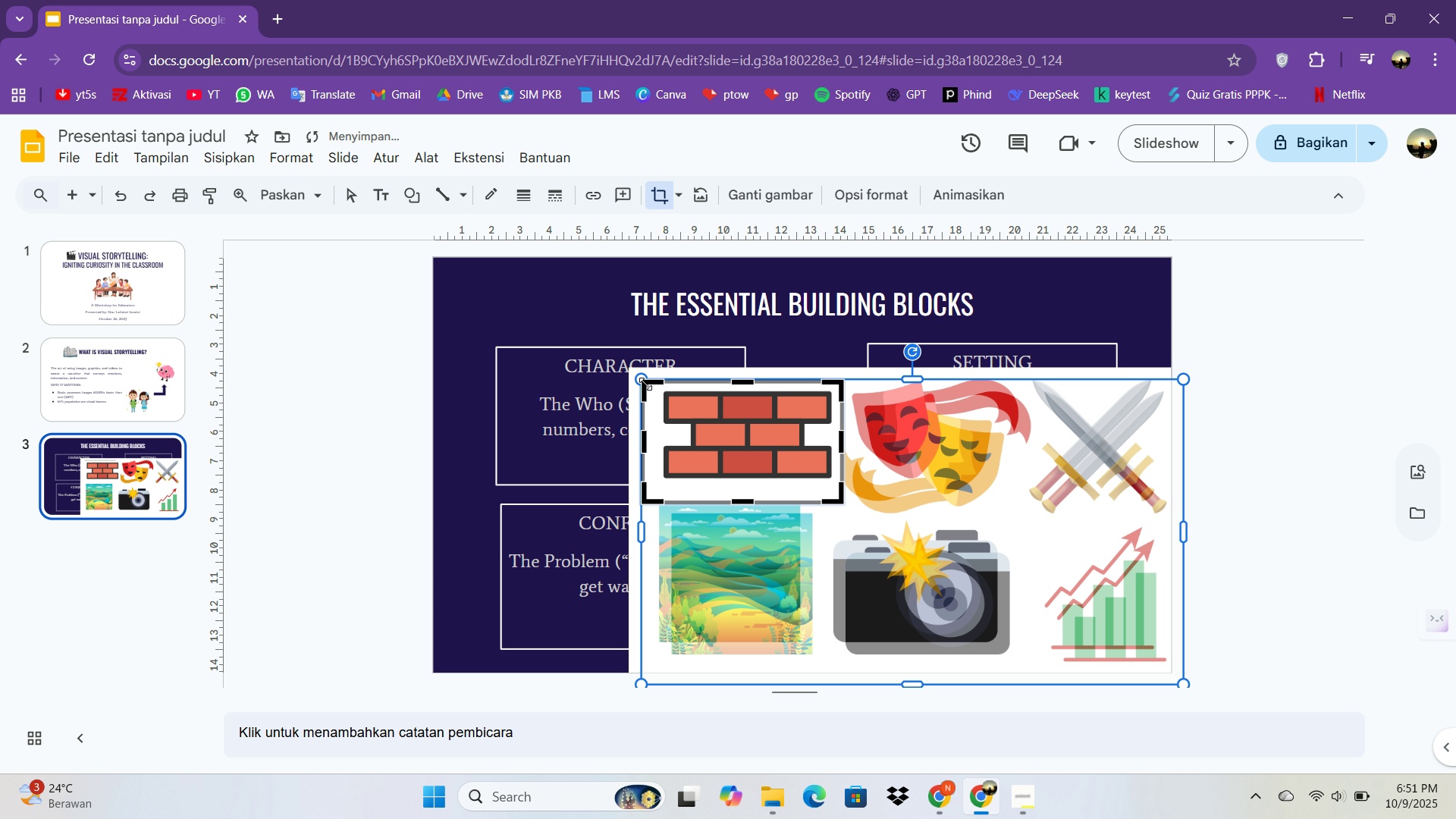 
left_click_drag(start_coordinate=[644, 383], to_coordinate=[652, 383])
 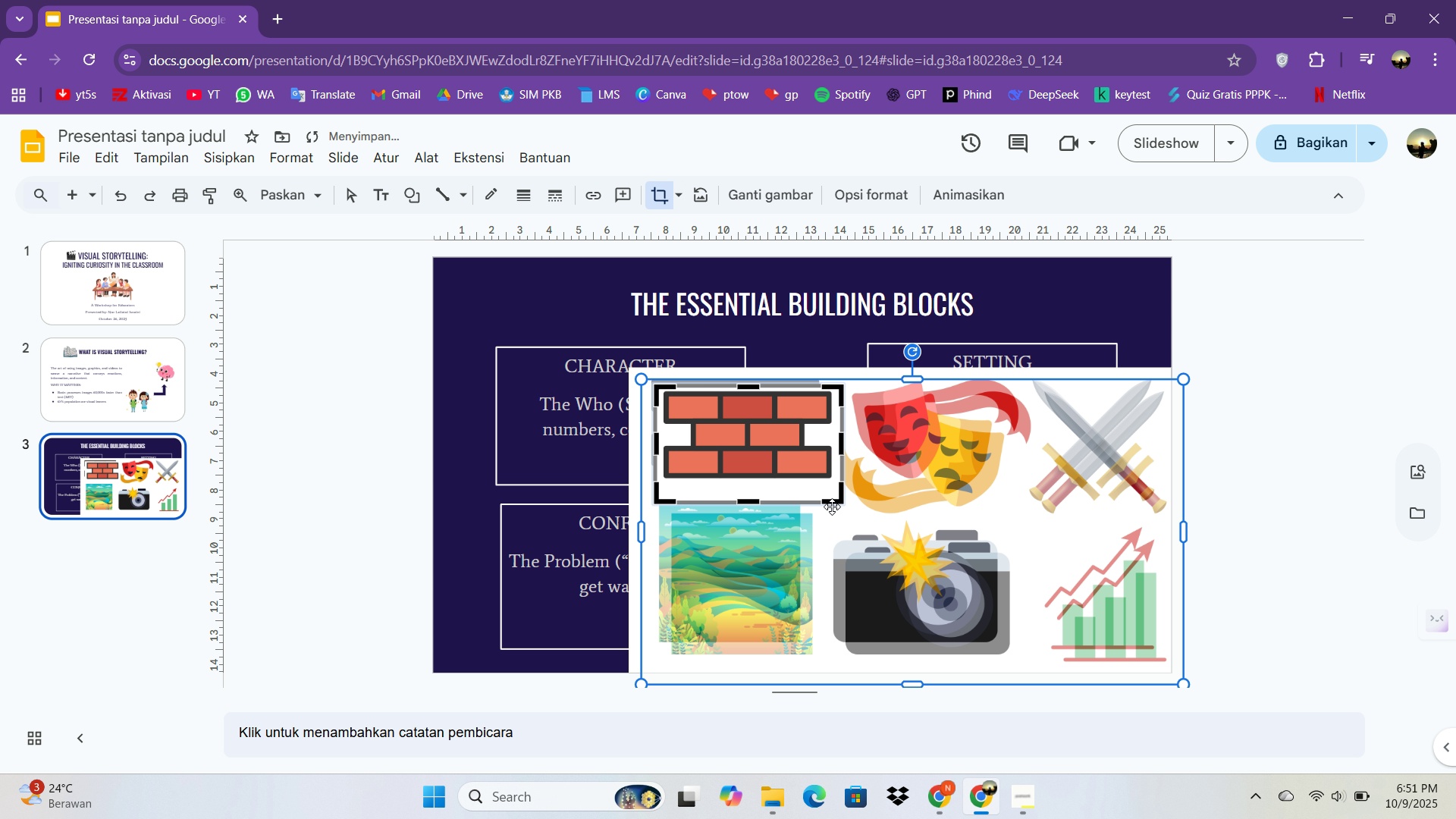 
left_click_drag(start_coordinate=[833, 499], to_coordinate=[835, 484])
 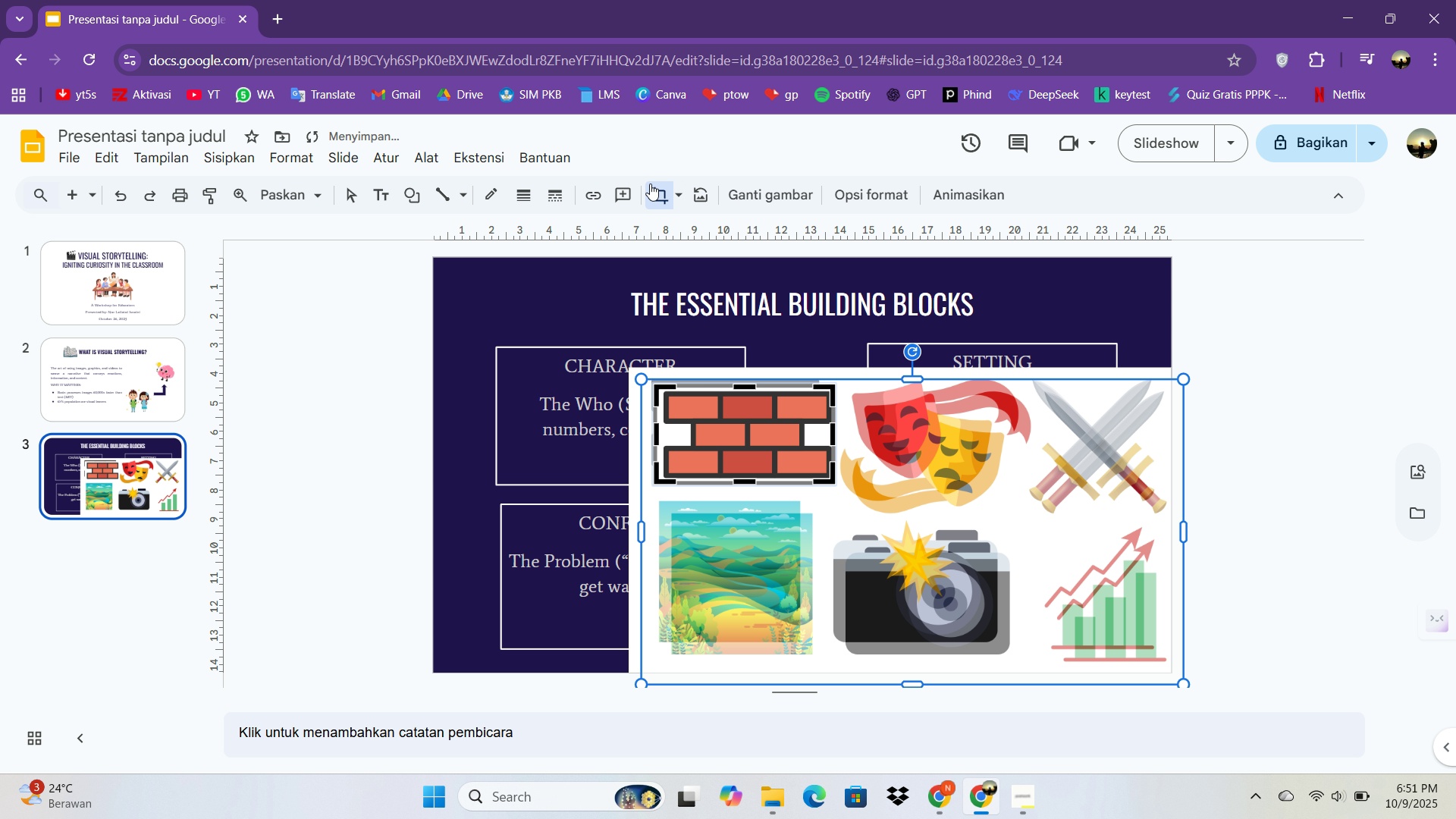 
left_click([660, 184])
 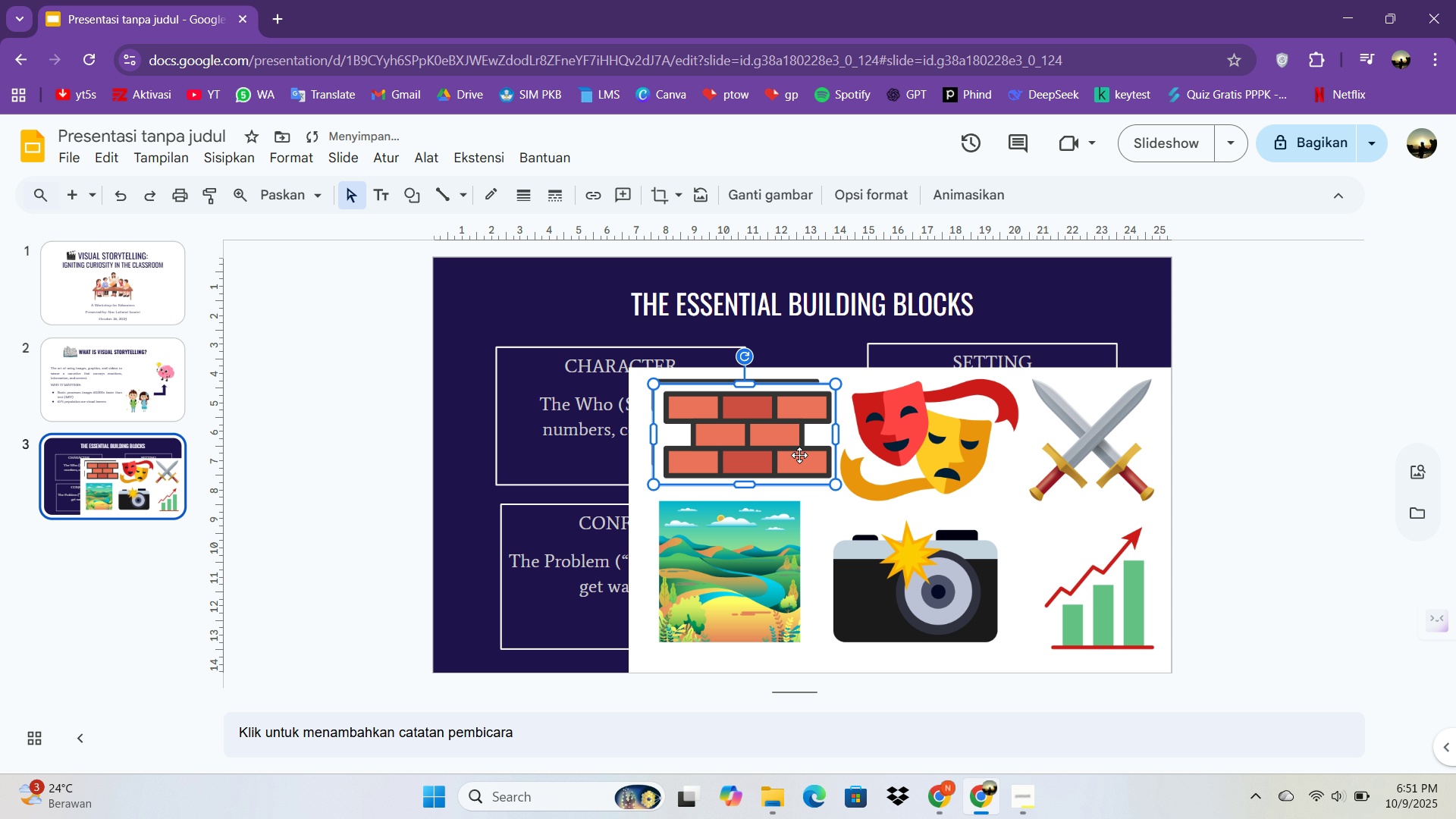 
left_click_drag(start_coordinate=[802, 457], to_coordinate=[618, 348])
 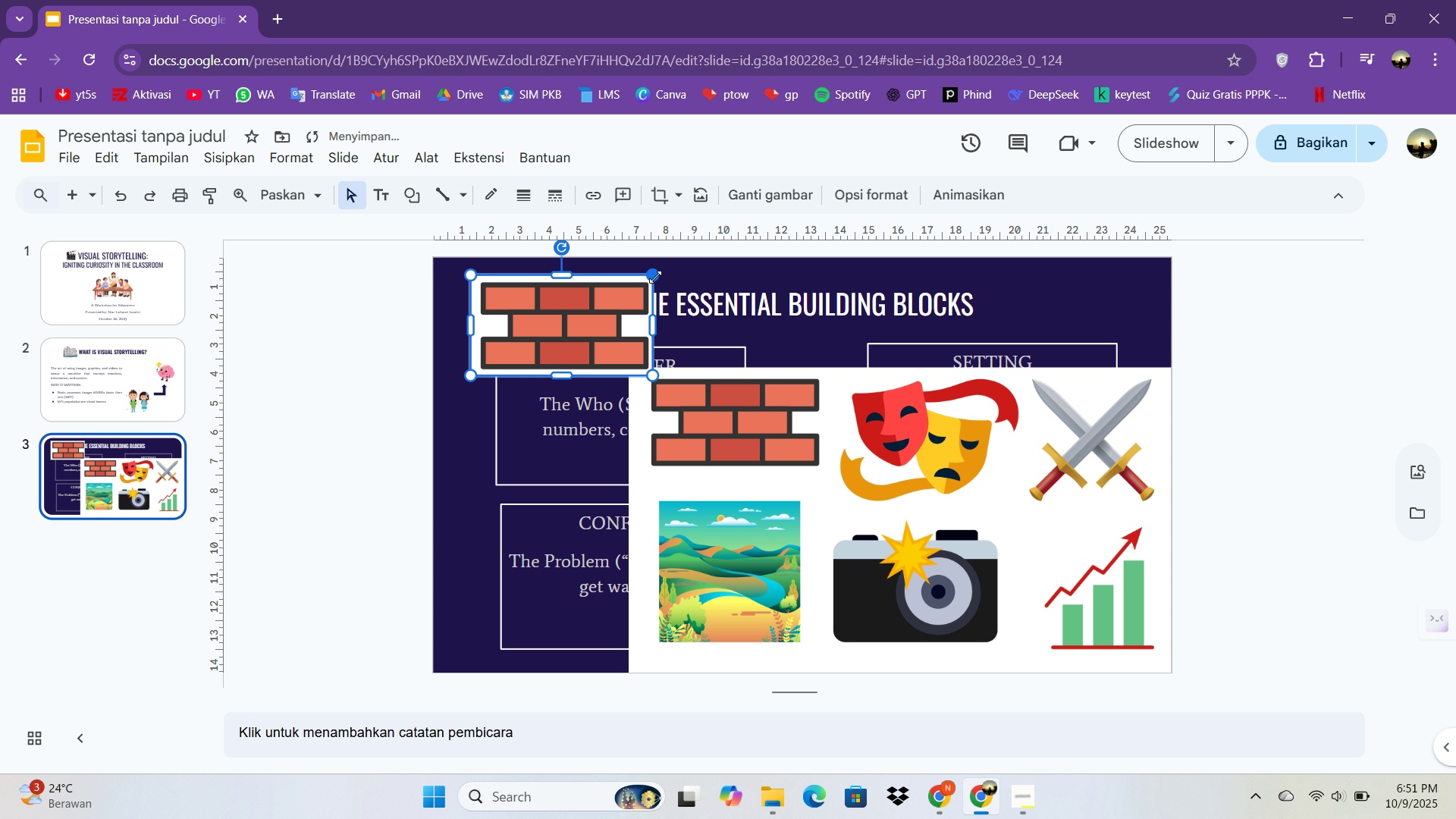 
left_click_drag(start_coordinate=[655, 275], to_coordinate=[582, 294])
 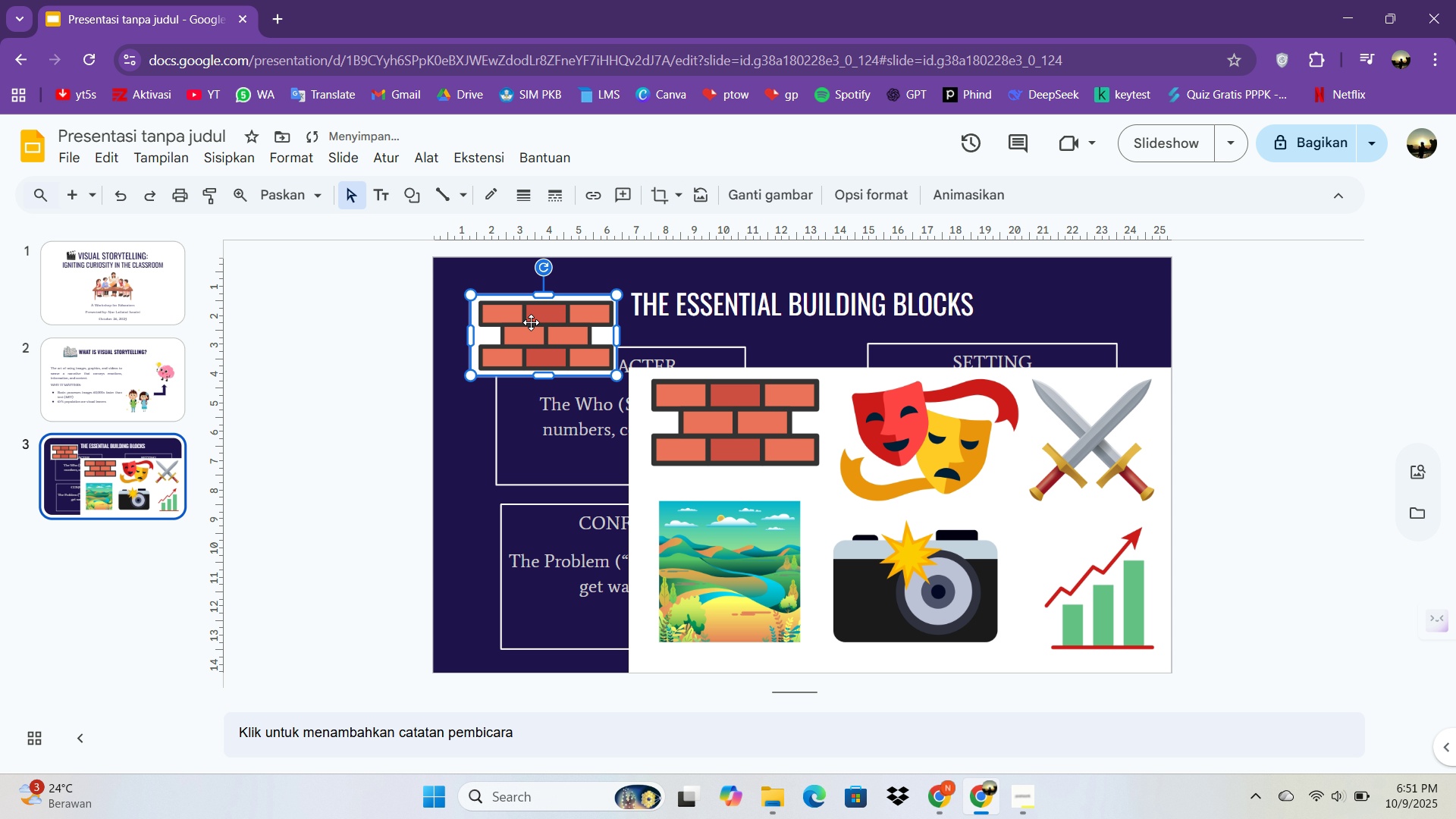 
left_click_drag(start_coordinate=[531, 324], to_coordinate=[544, 297])
 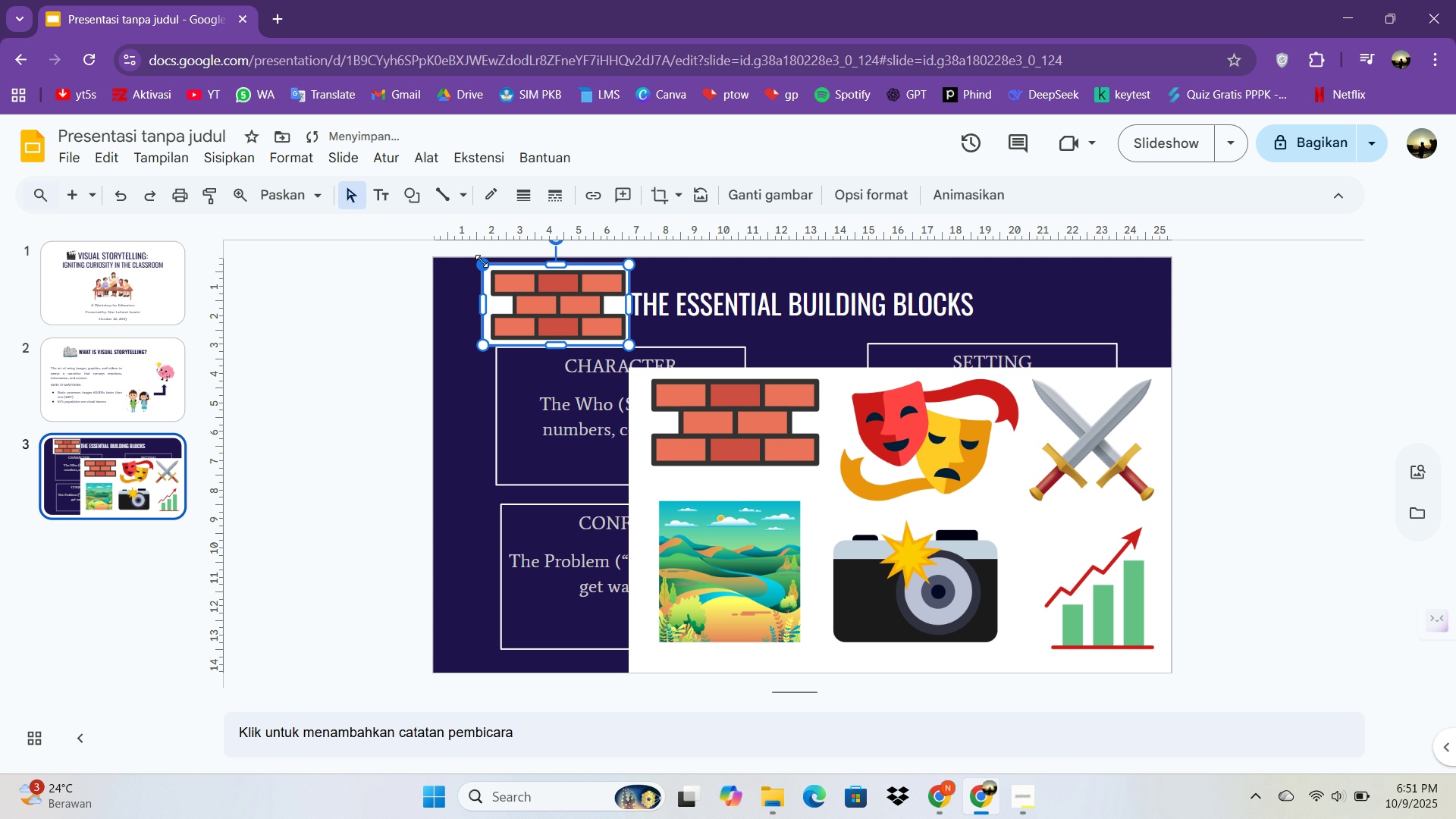 
left_click_drag(start_coordinate=[481, 262], to_coordinate=[532, 293])
 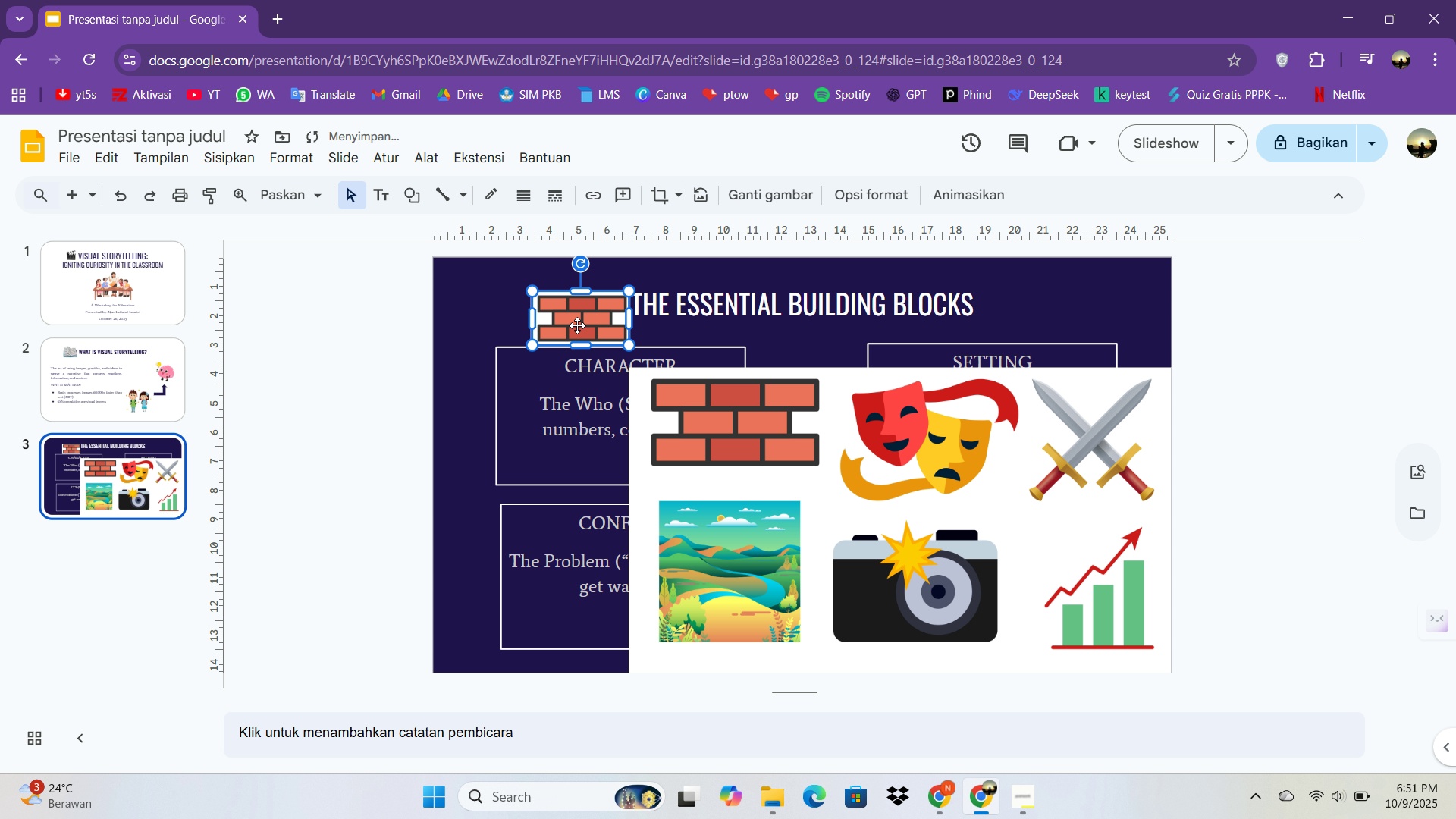 
left_click_drag(start_coordinate=[585, 329], to_coordinate=[579, 311])
 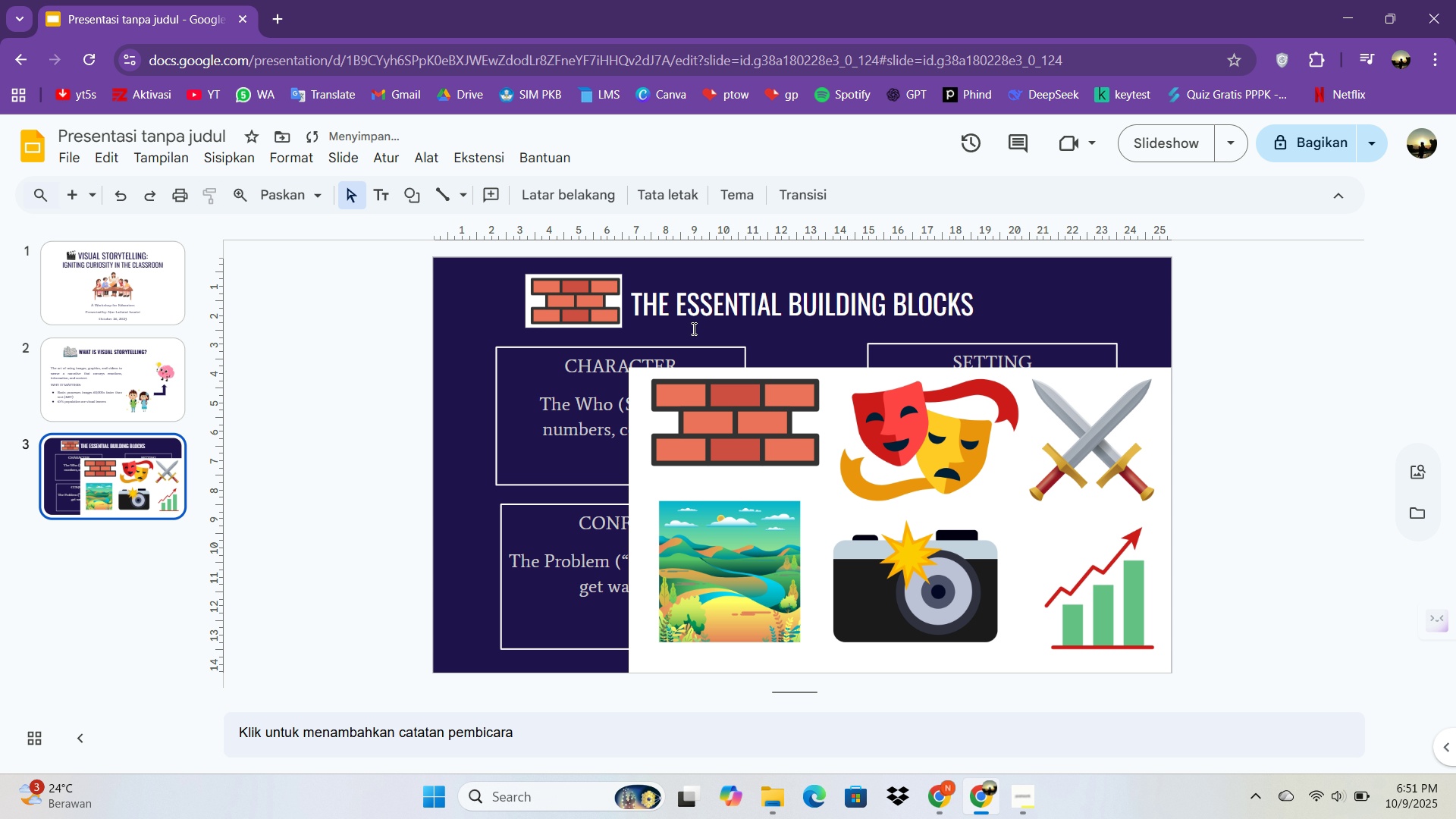 
left_click([582, 297])
 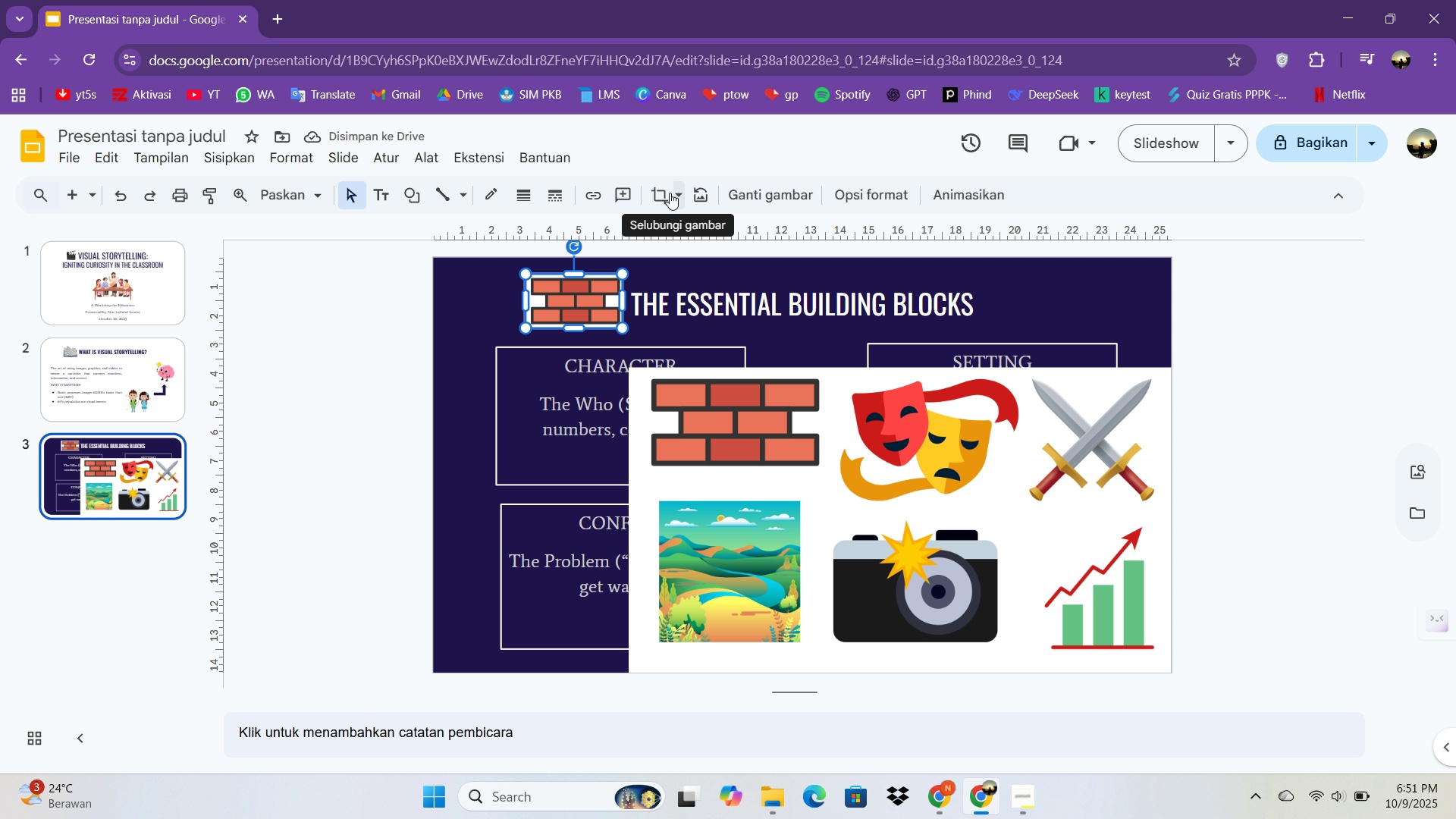 
left_click([664, 193])
 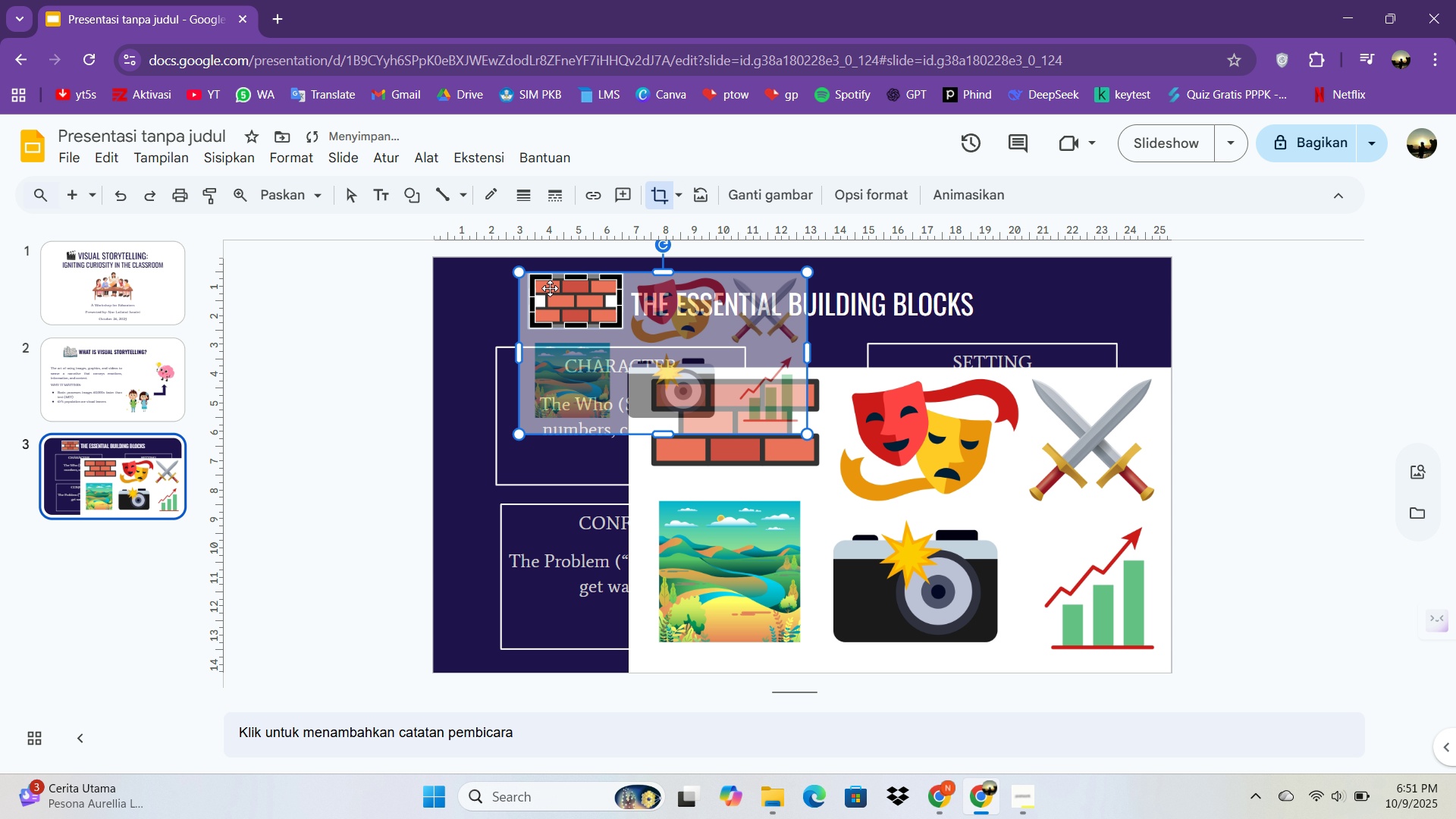 
left_click([663, 192])
 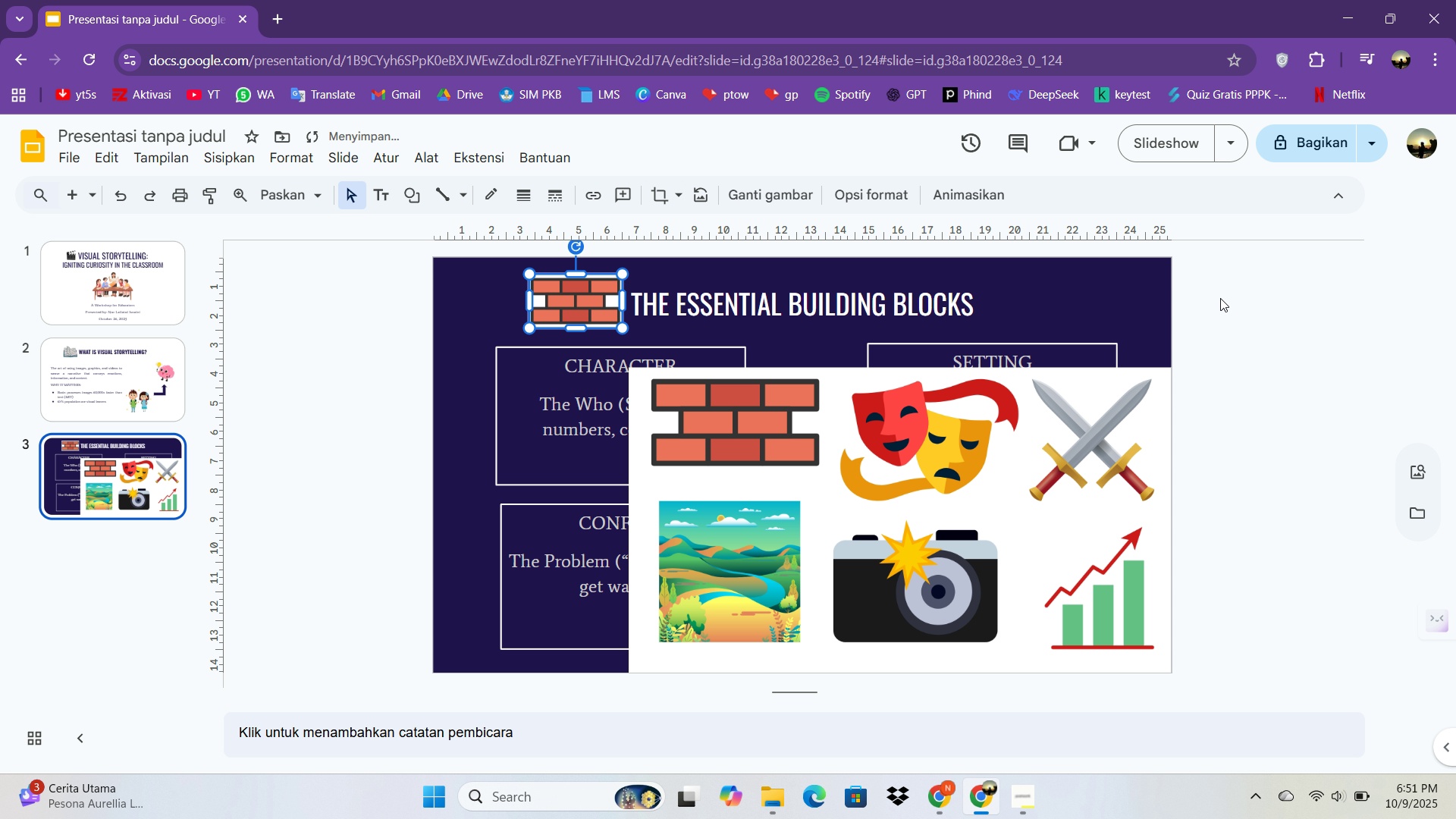 
left_click([1220, 298])
 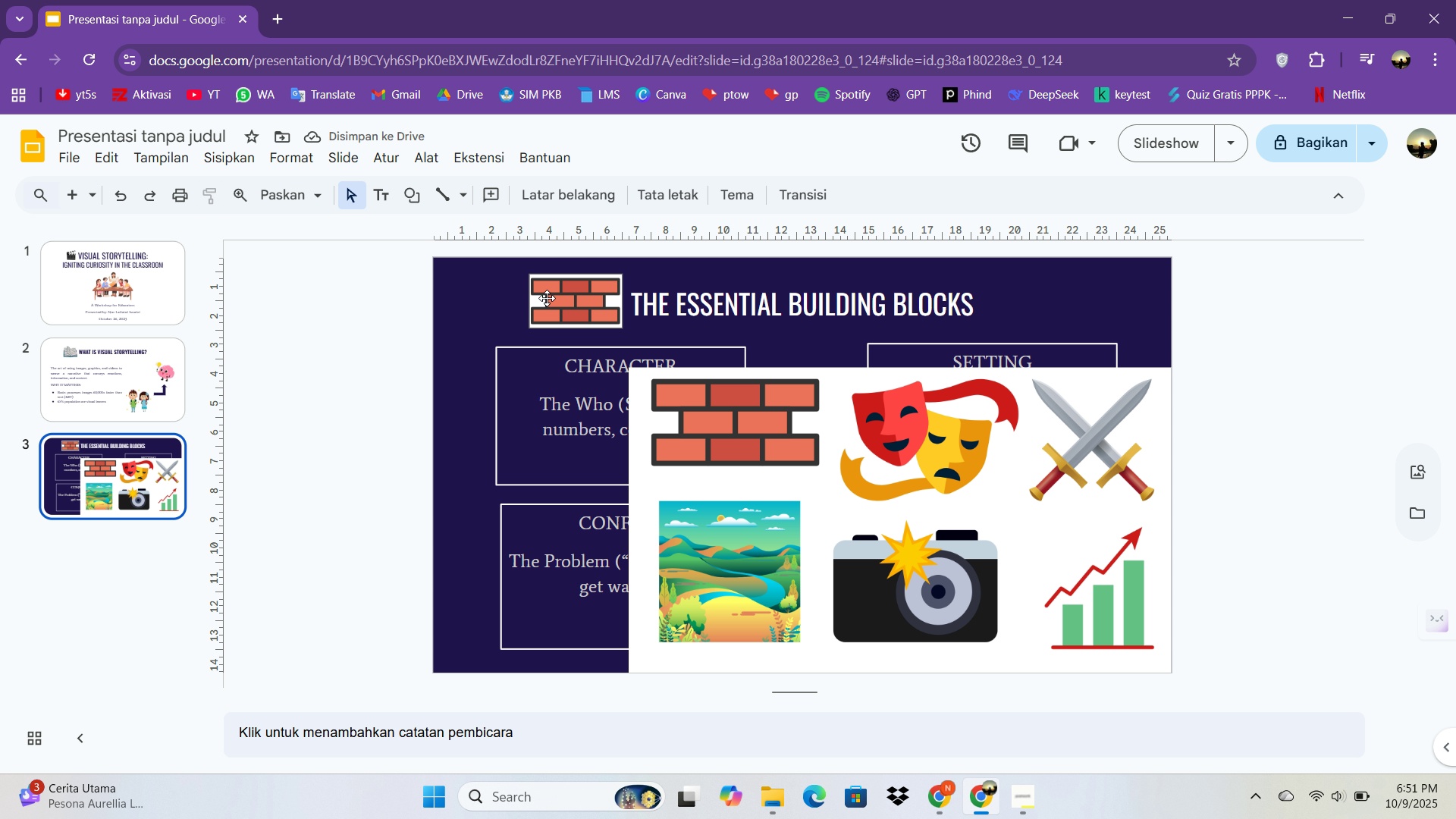 
left_click_drag(start_coordinate=[565, 304], to_coordinate=[571, 309])
 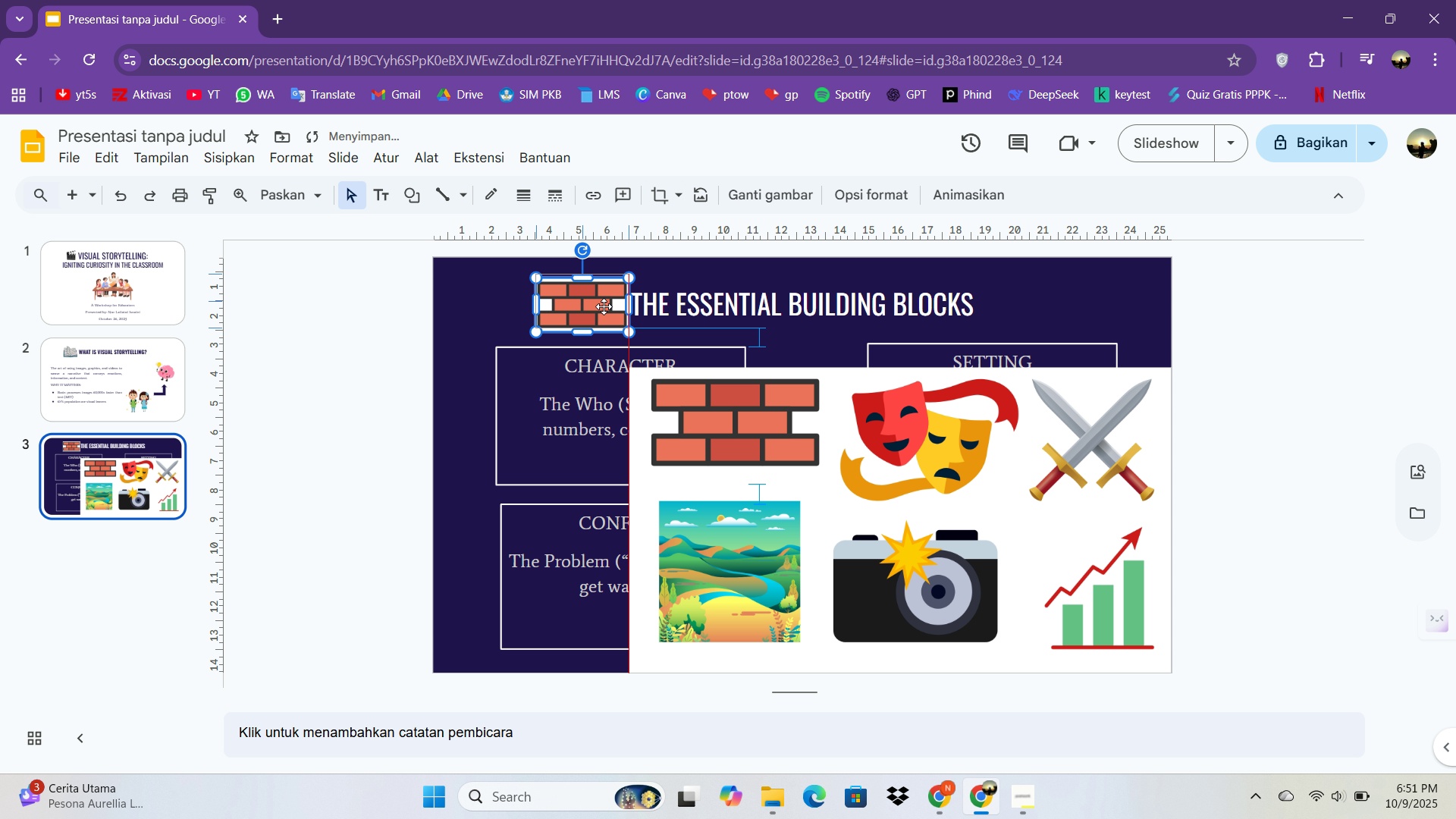 
left_click([604, 306])
 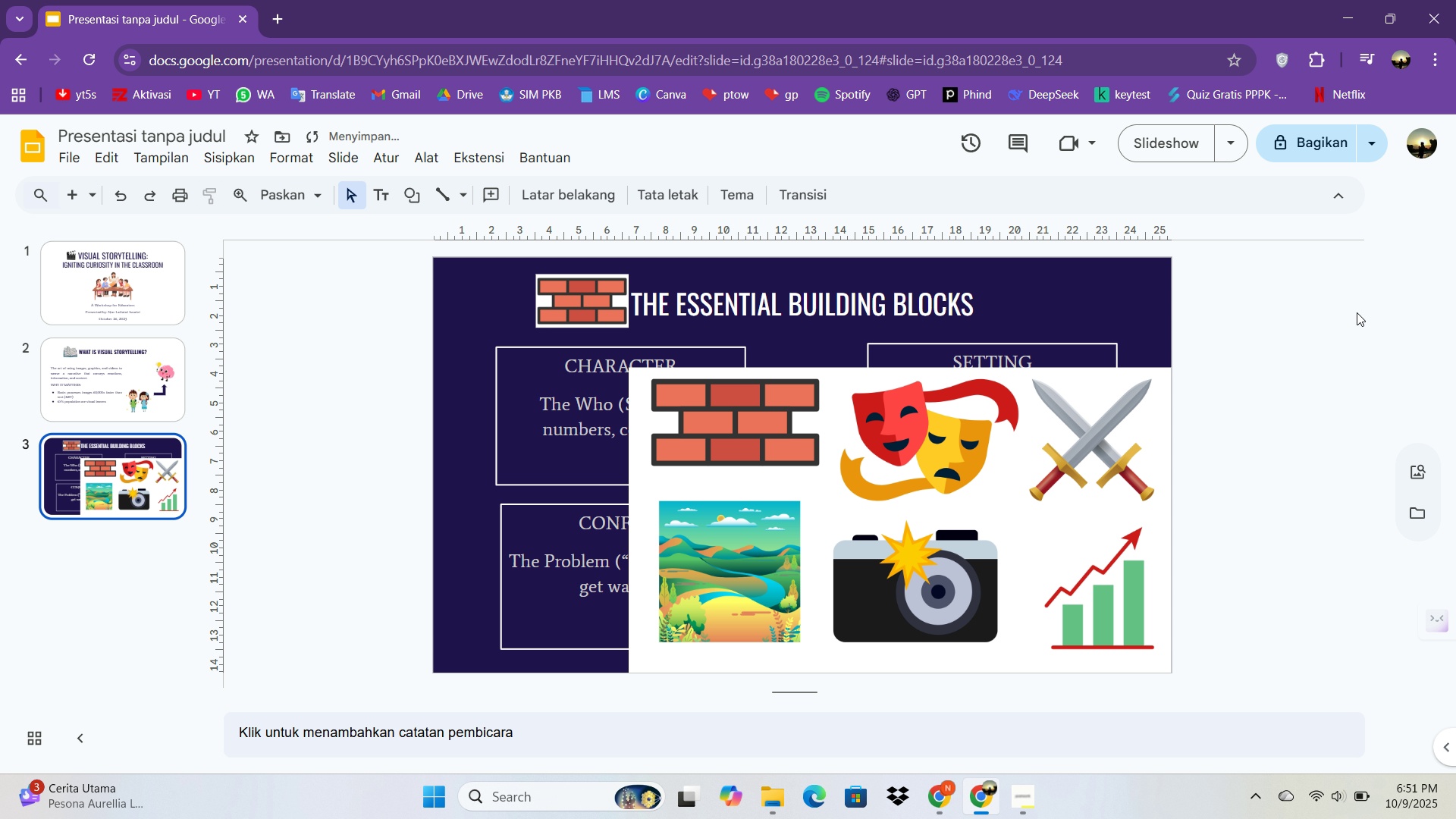 
left_click([1357, 312])
 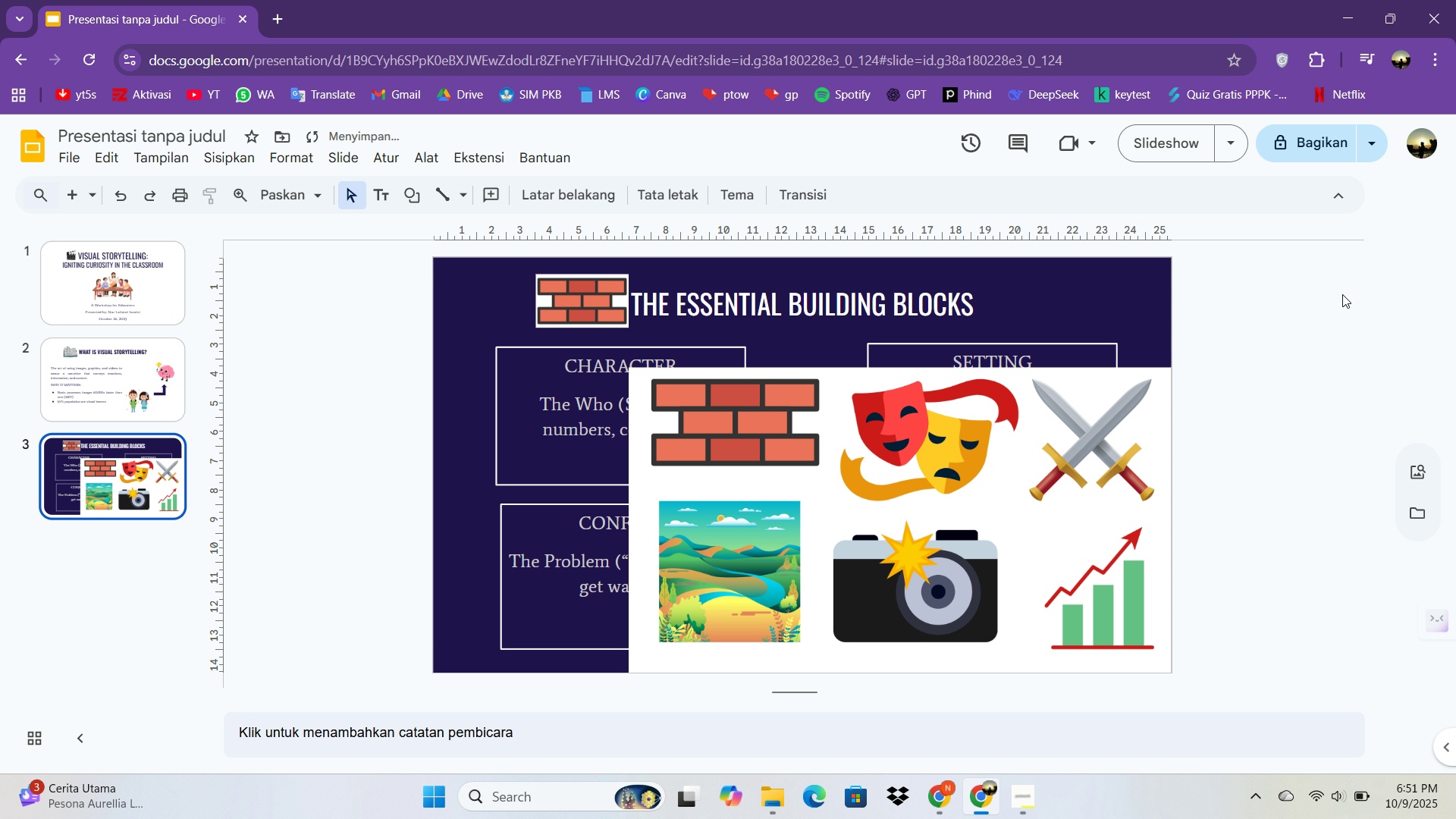 
left_click([1344, 294])
 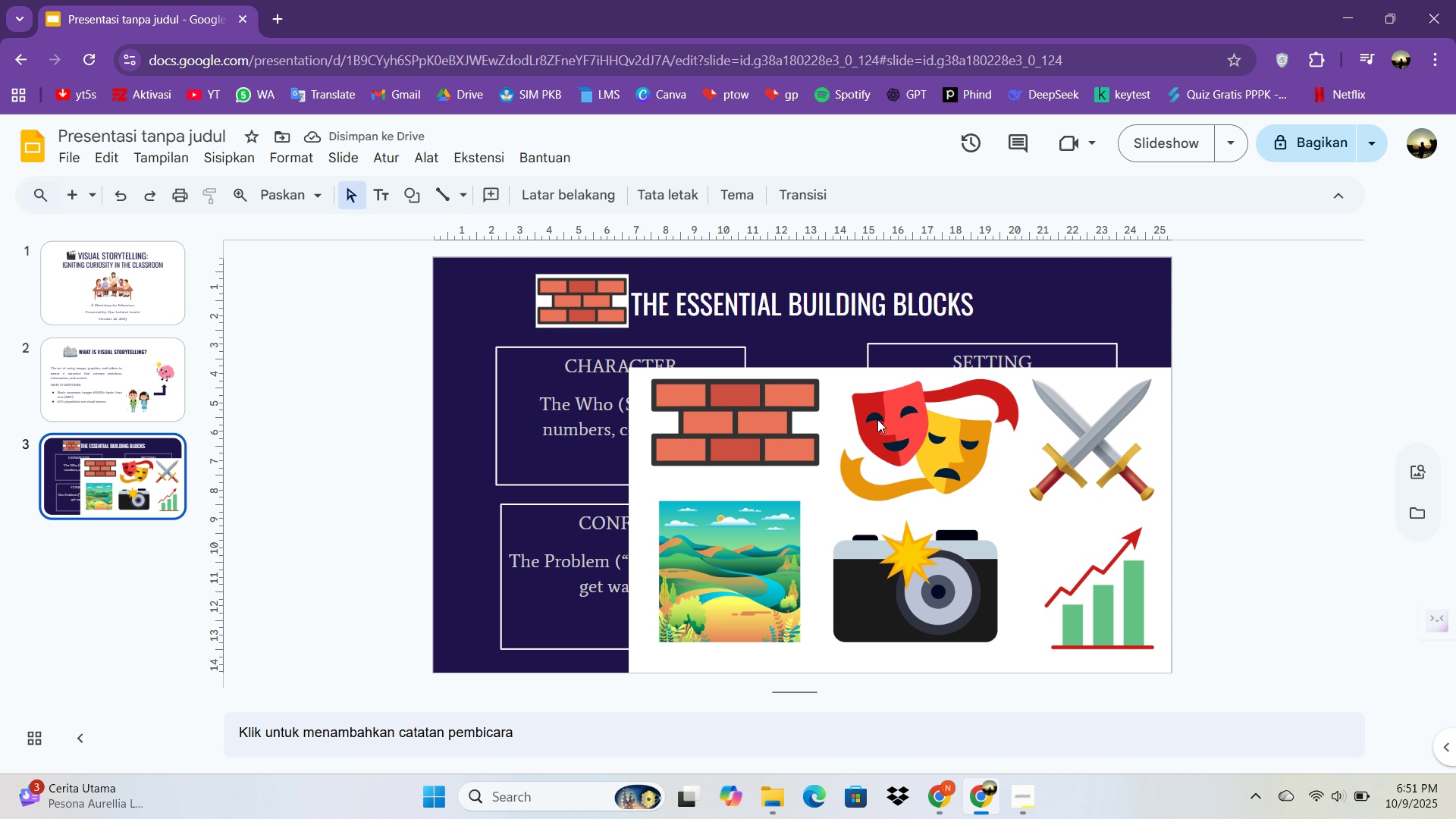 
left_click([877, 419])
 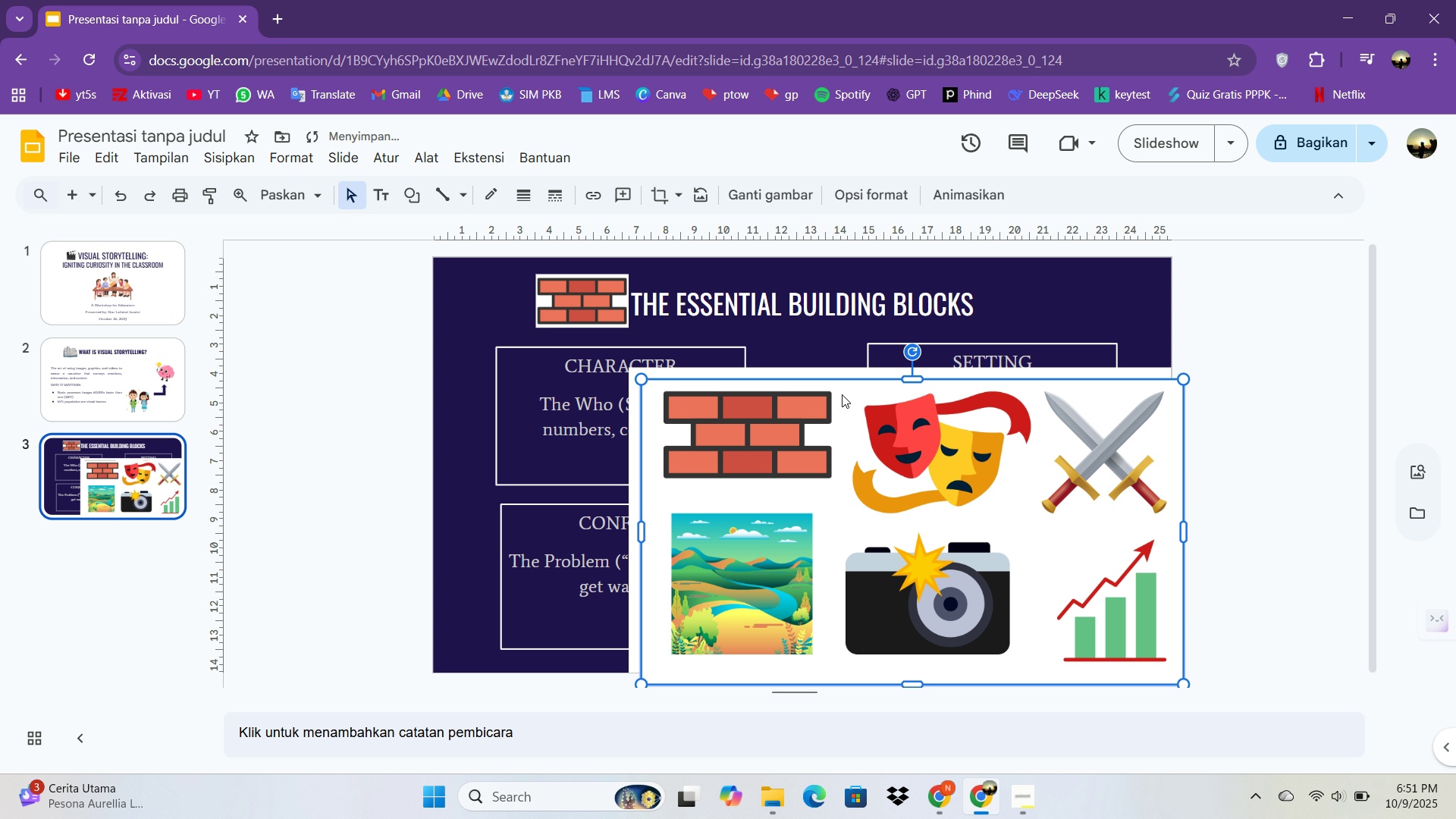 
key(Control+C)
 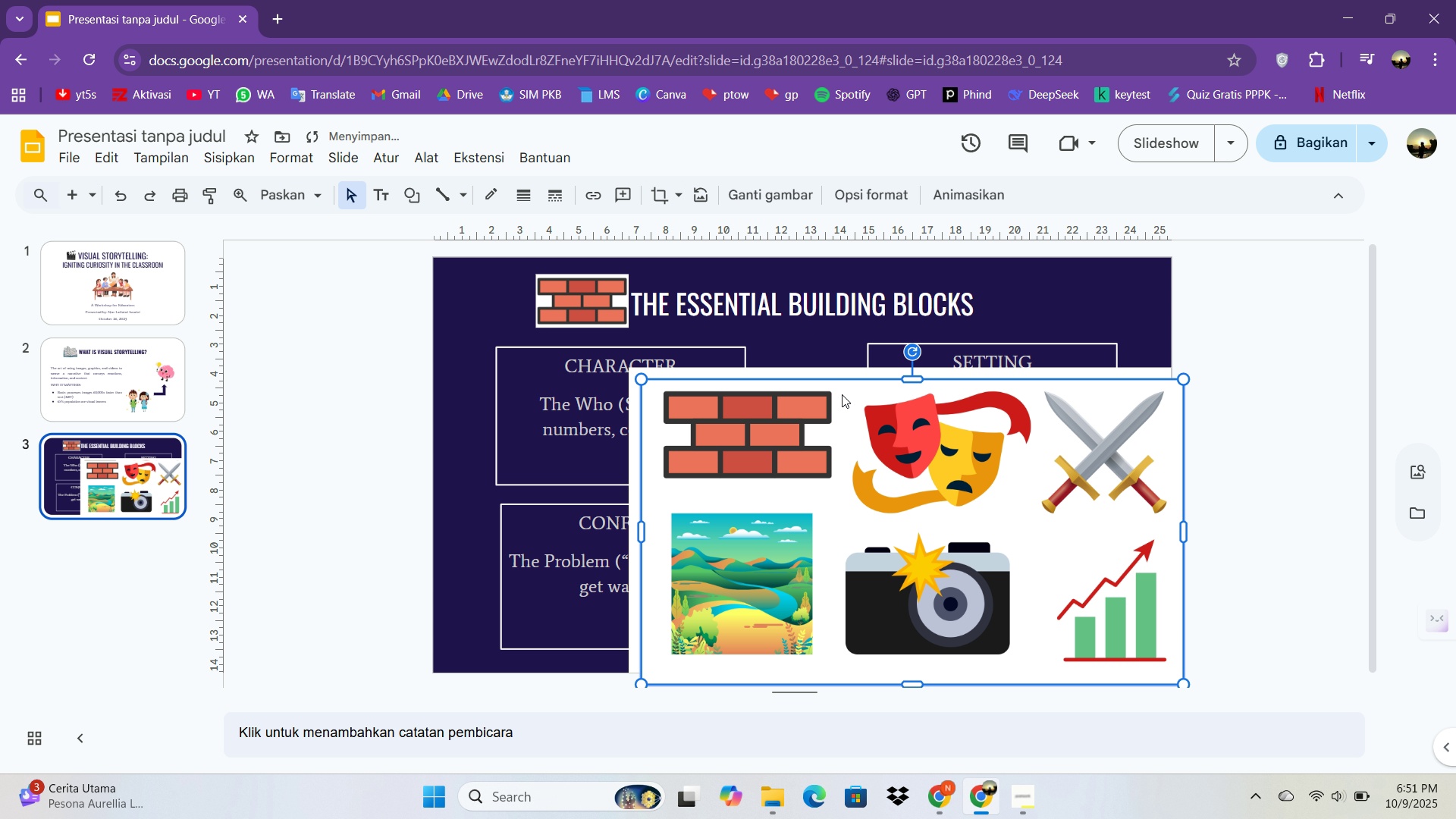 
key(Control+V)
 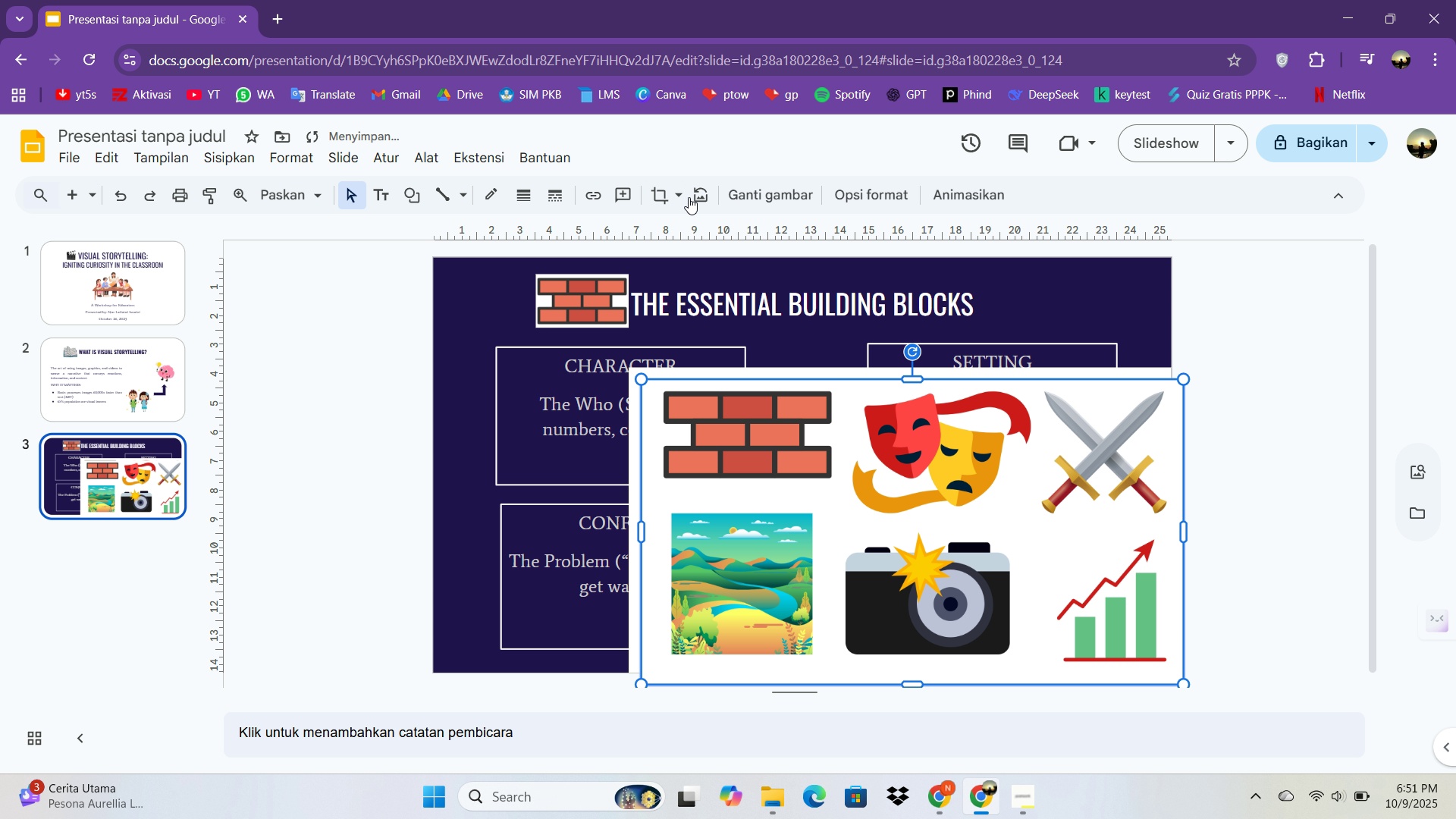 
left_click([646, 190])
 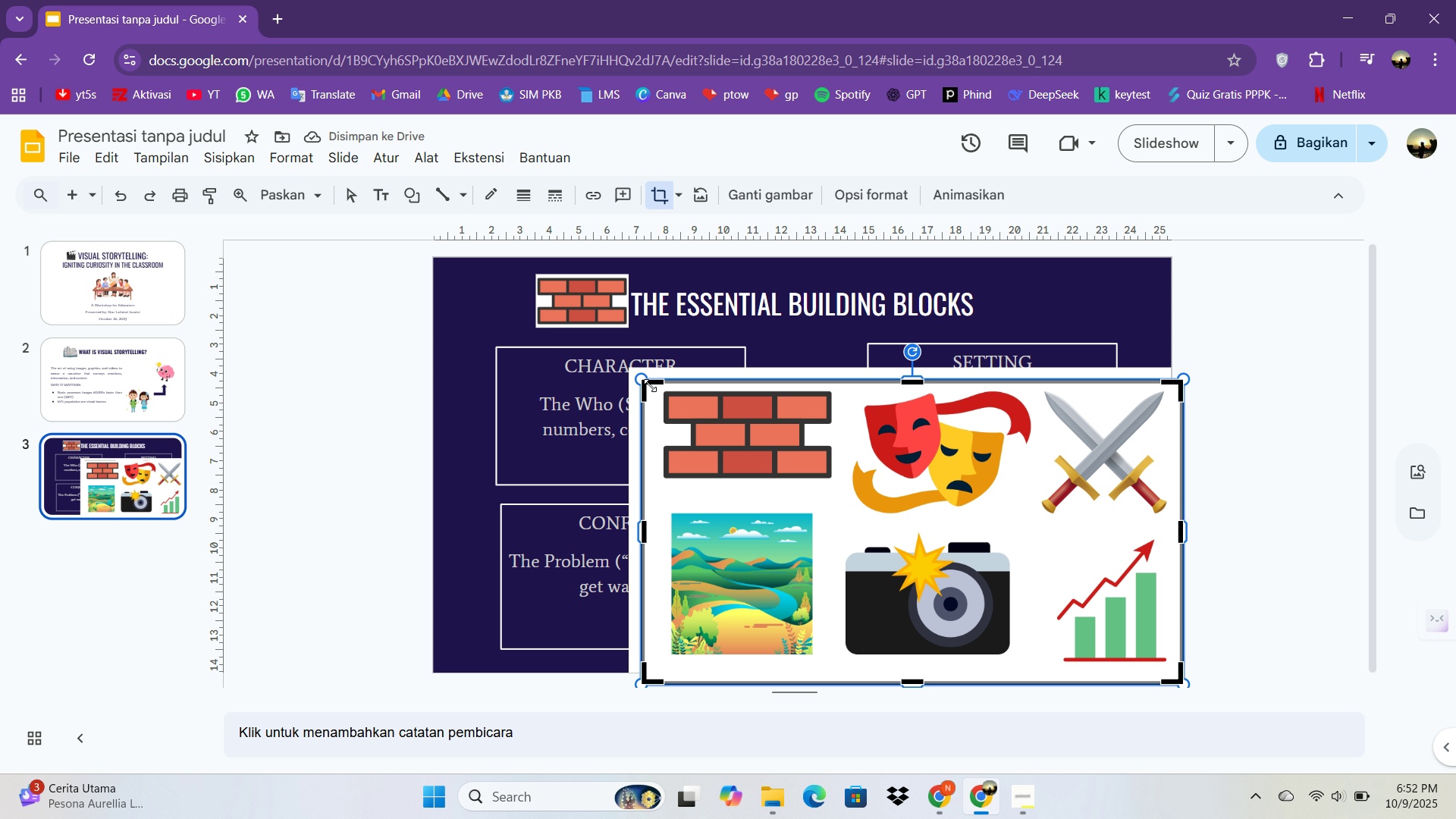 
left_click_drag(start_coordinate=[645, 385], to_coordinate=[850, 389])
 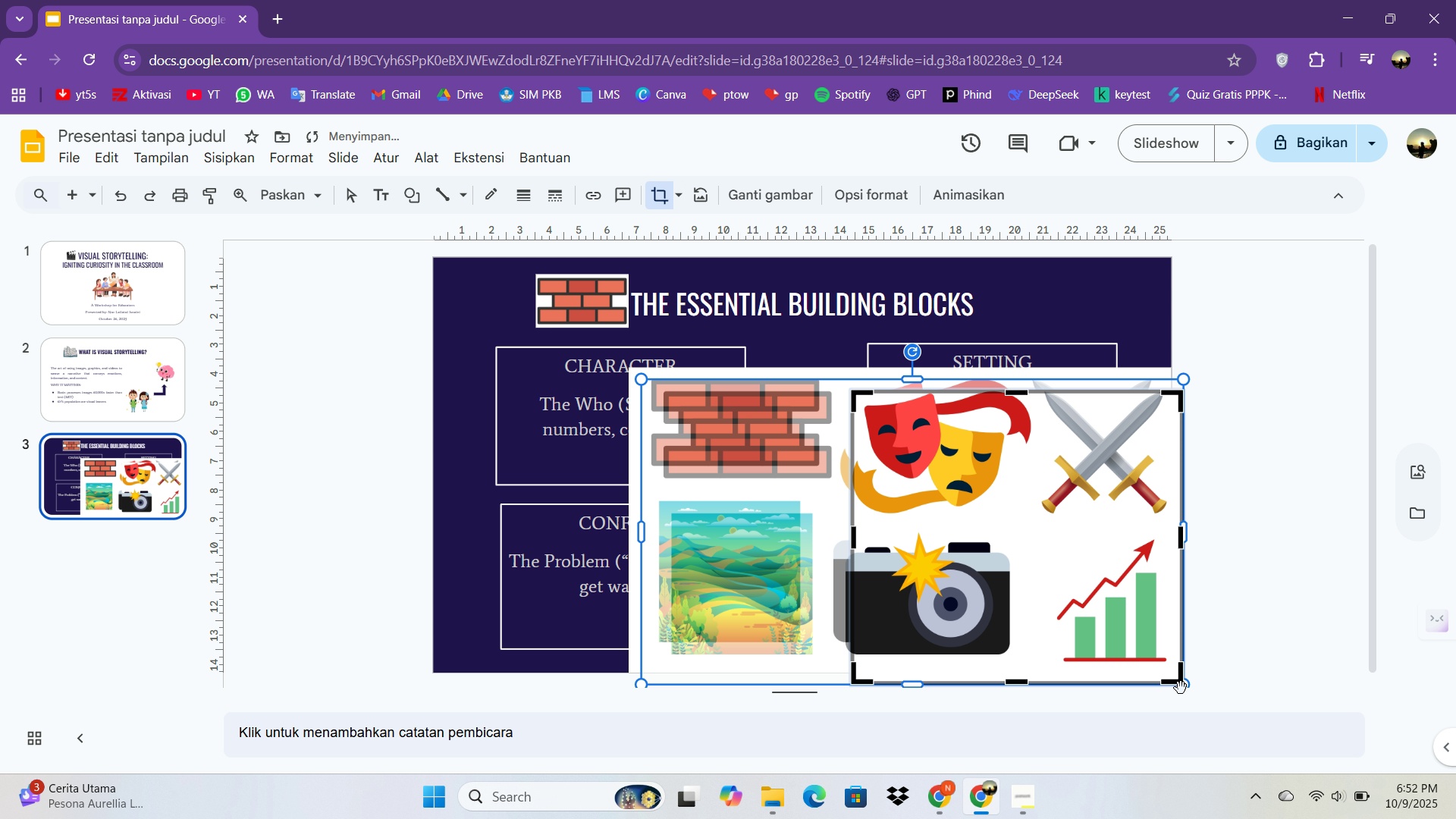 
left_click_drag(start_coordinate=[1179, 683], to_coordinate=[1033, 513])
 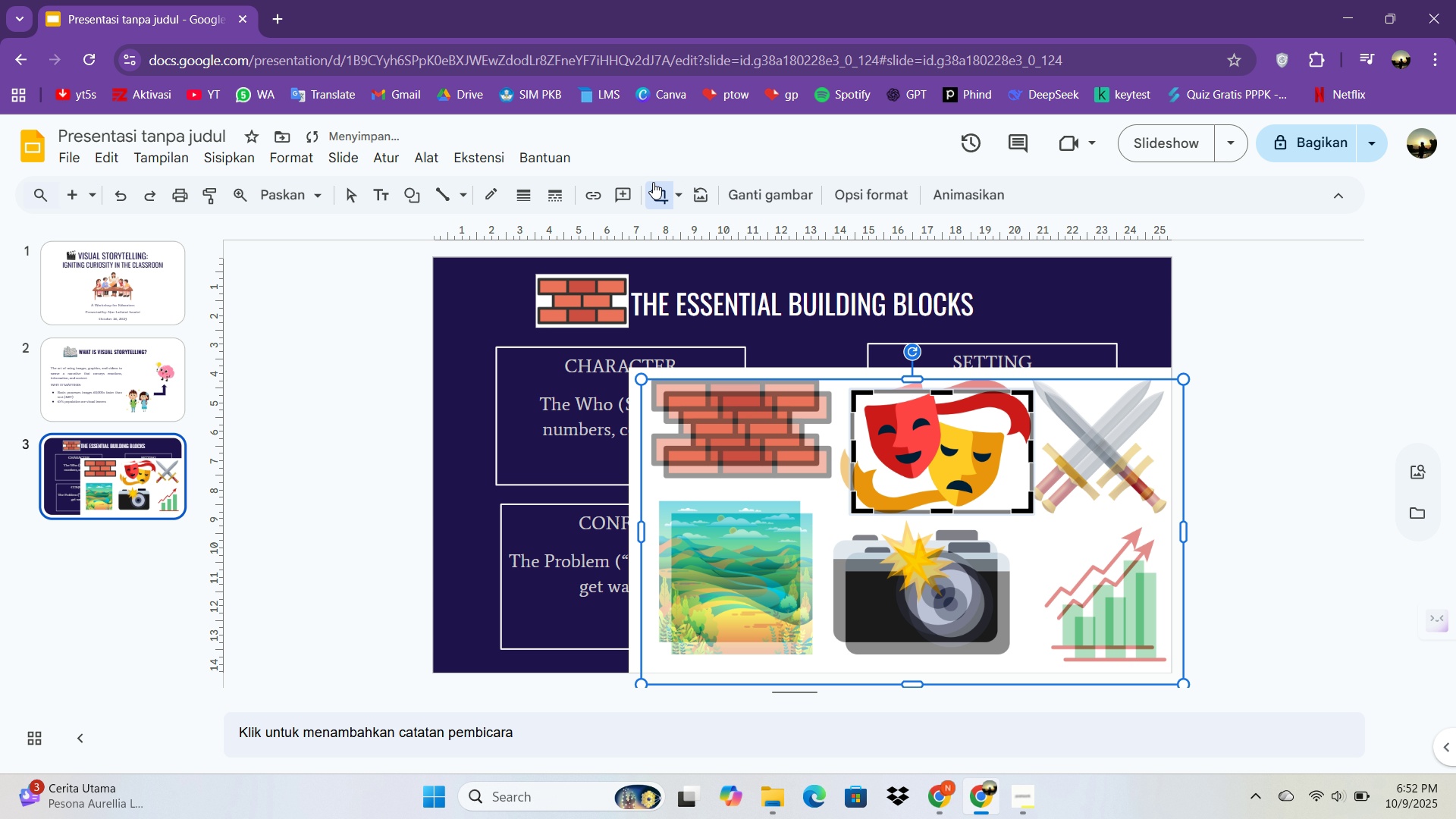 
left_click([663, 186])
 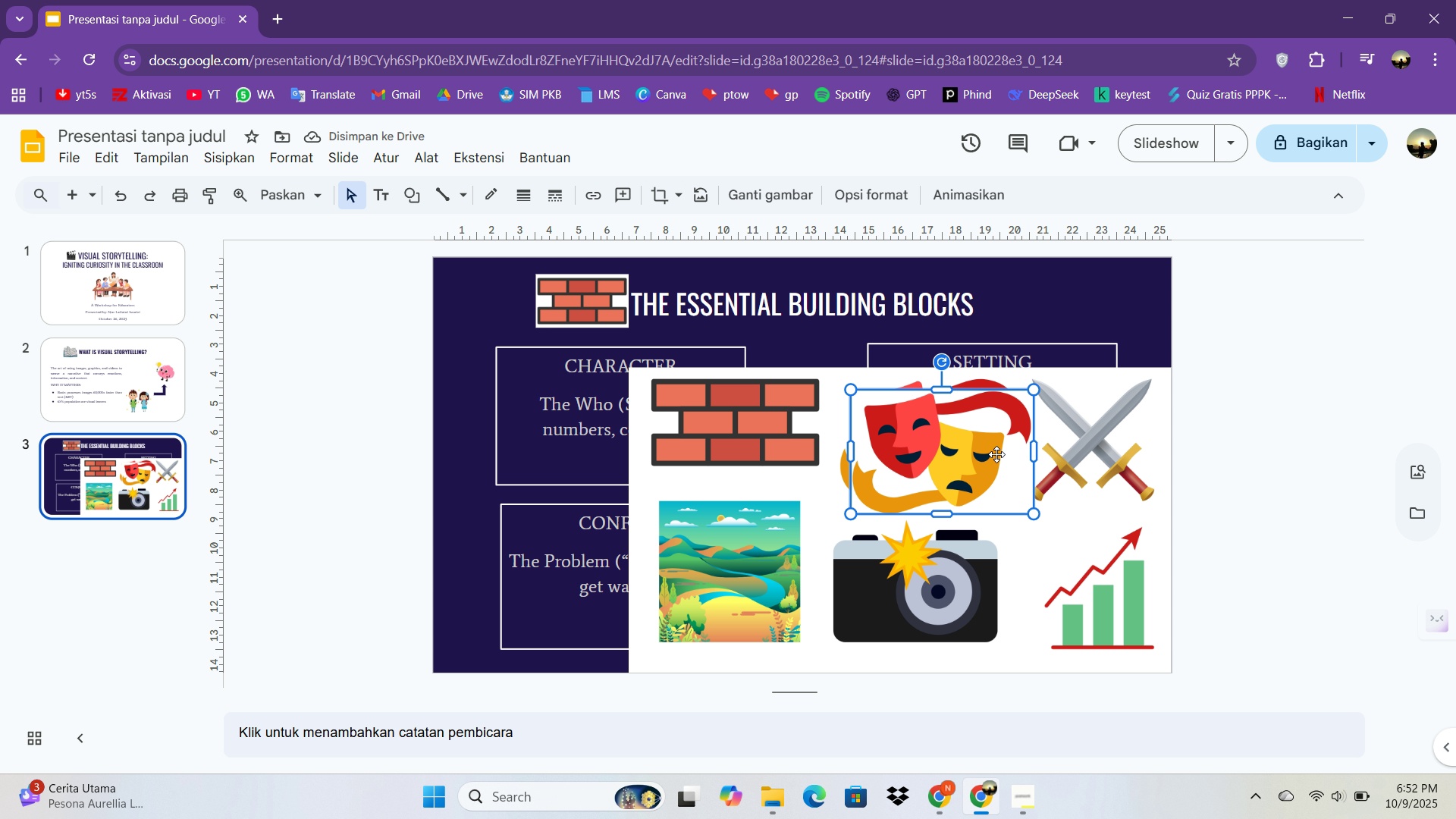 
left_click_drag(start_coordinate=[996, 453], to_coordinate=[588, 413])
 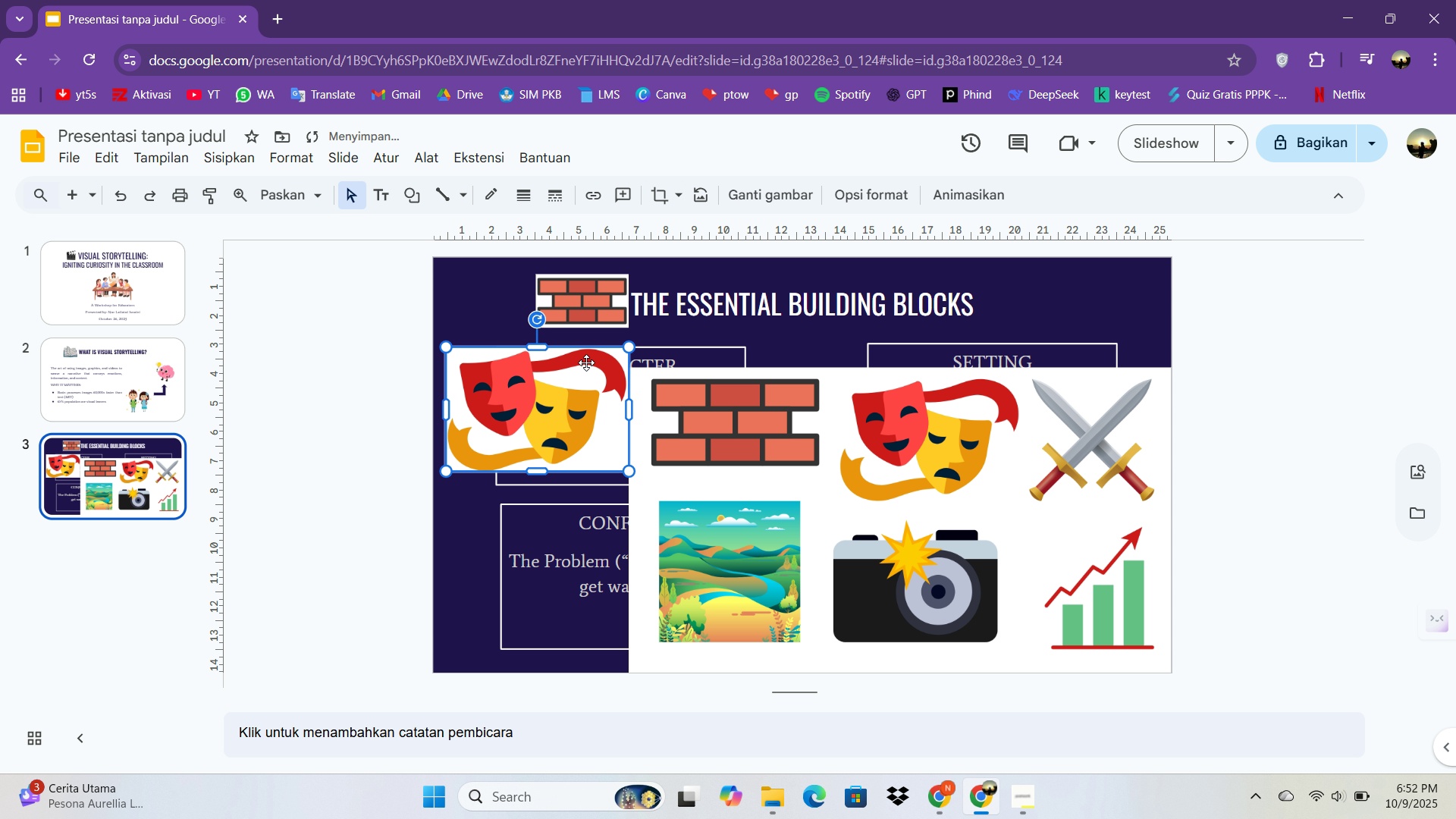 
left_click_drag(start_coordinate=[629, 346], to_coordinate=[529, 408])
 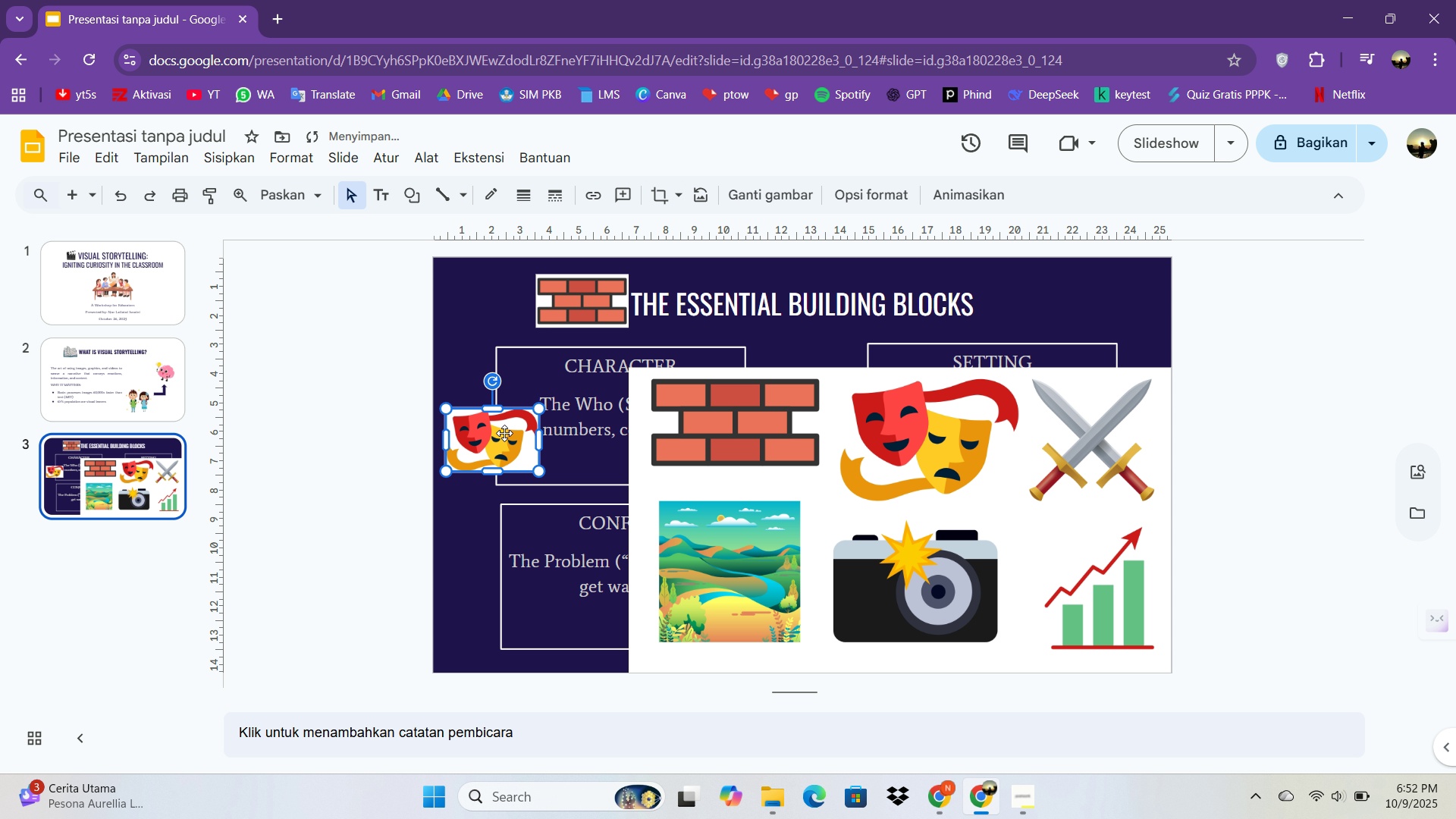 
left_click_drag(start_coordinate=[503, 435], to_coordinate=[501, 376])
 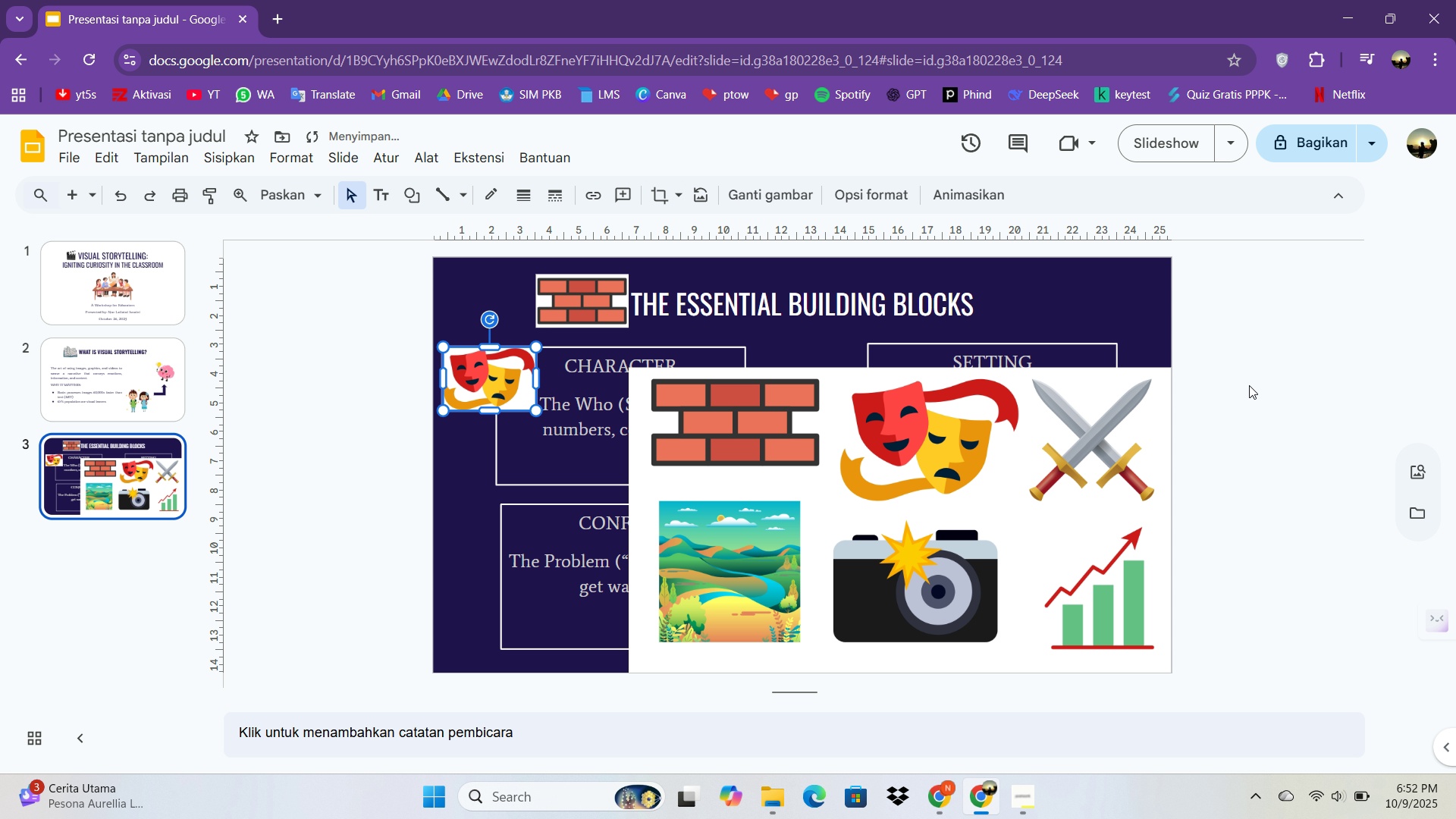 
left_click([1256, 383])
 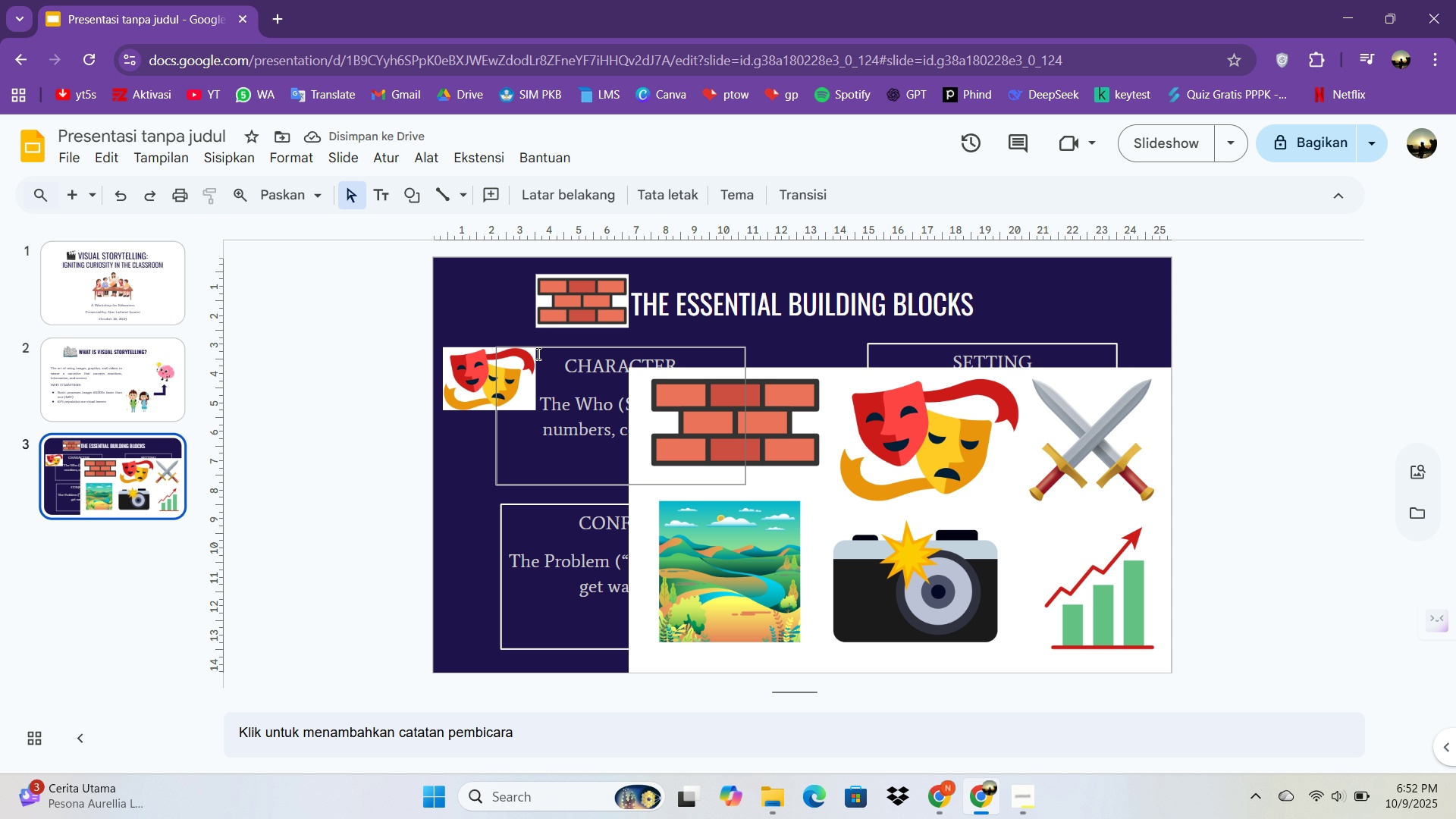 
left_click([512, 362])
 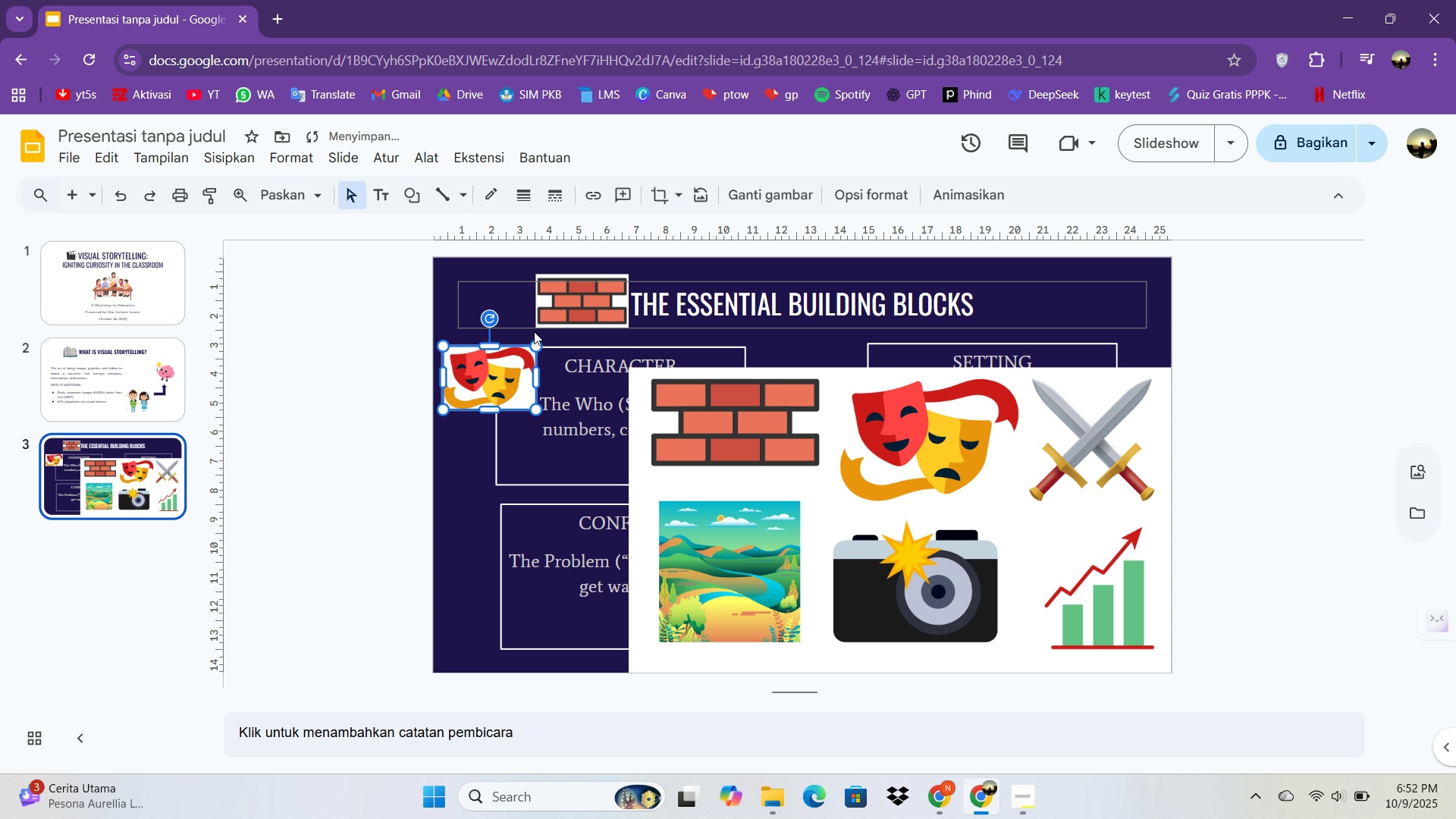 
key(ArrowUp)
 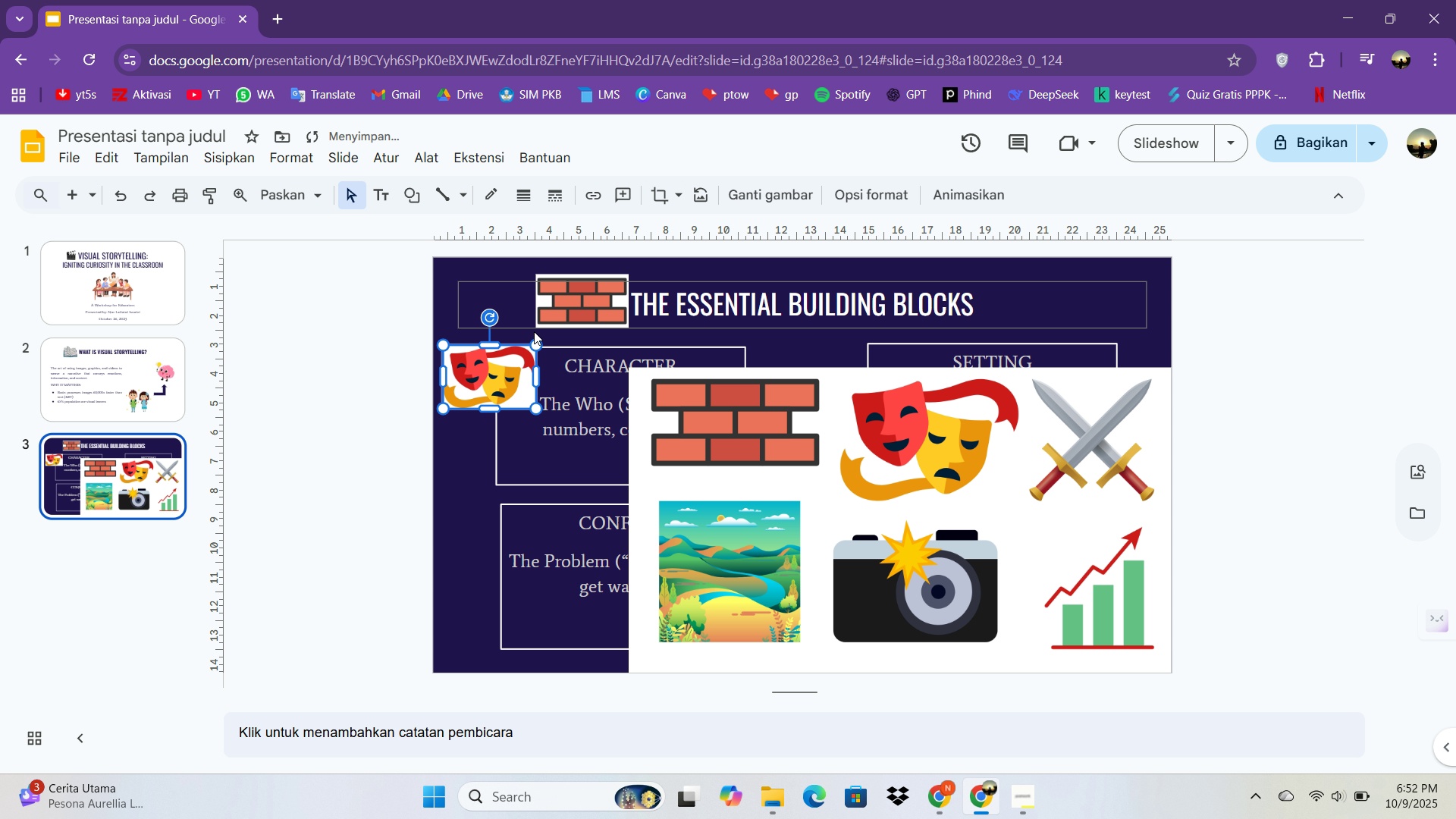 
key(ArrowUp)
 